 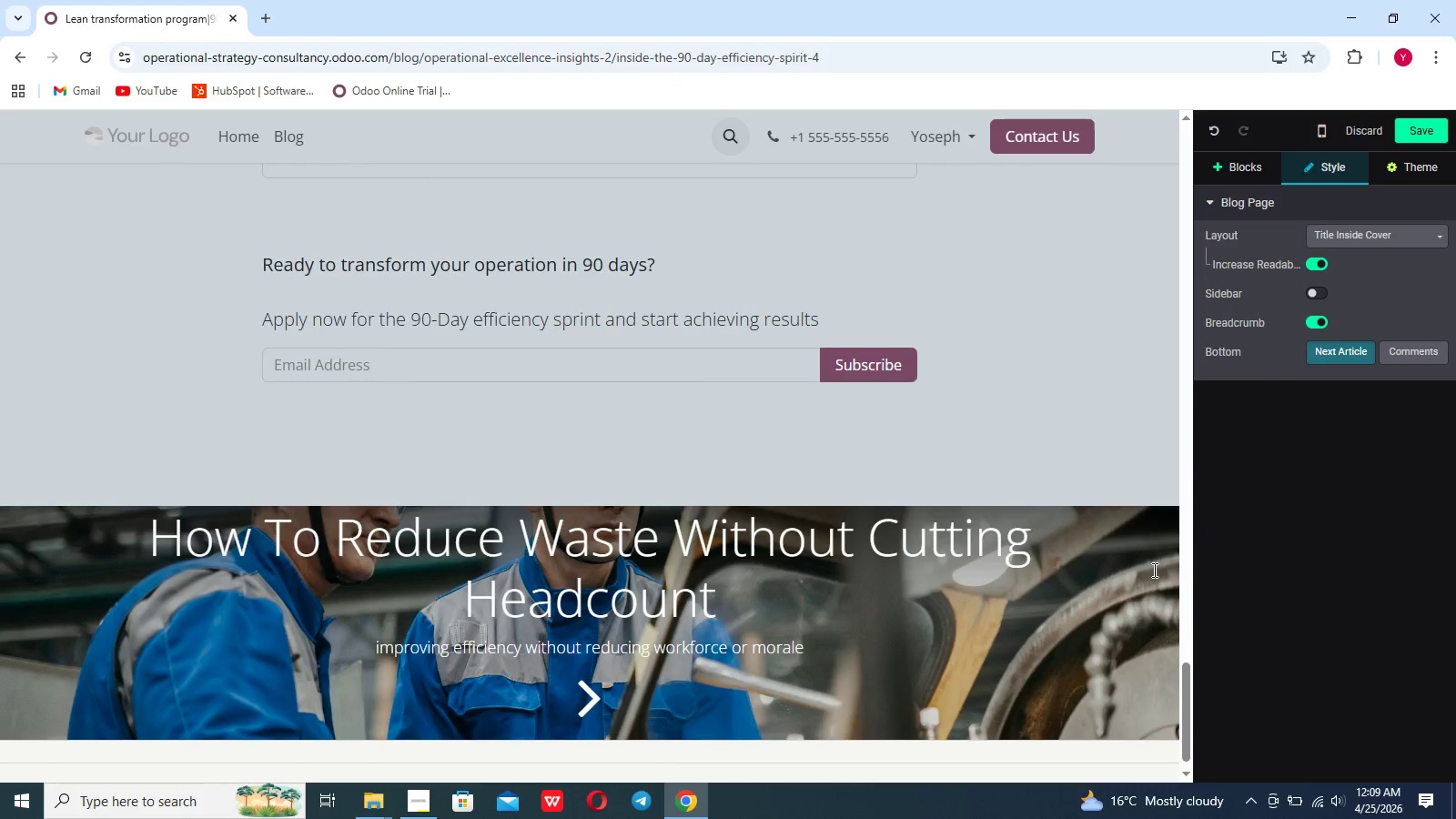 
scroll: coordinate [1153, 570], scroll_direction: up, amount: 38.0
 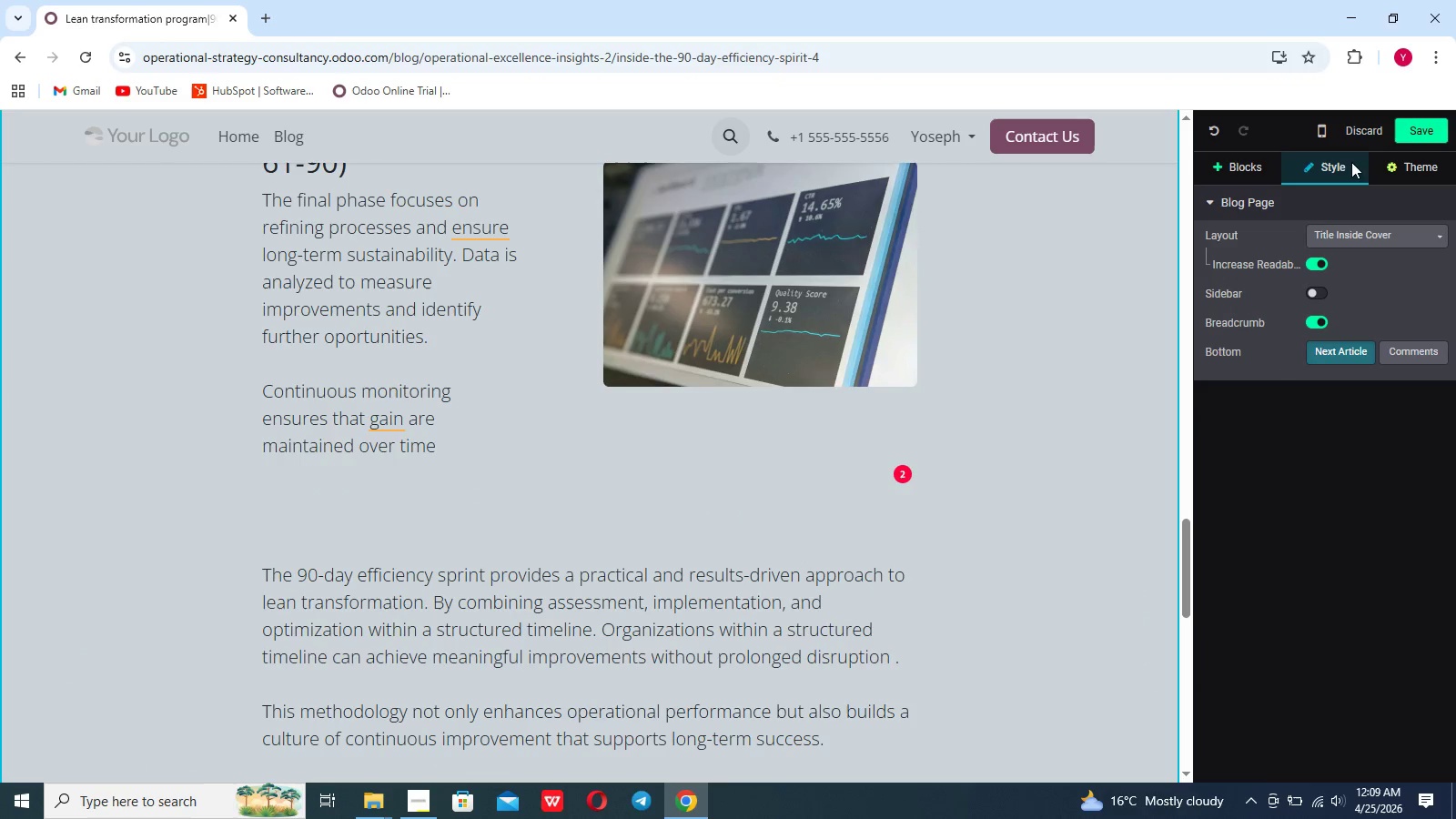 
left_click([1423, 132])
 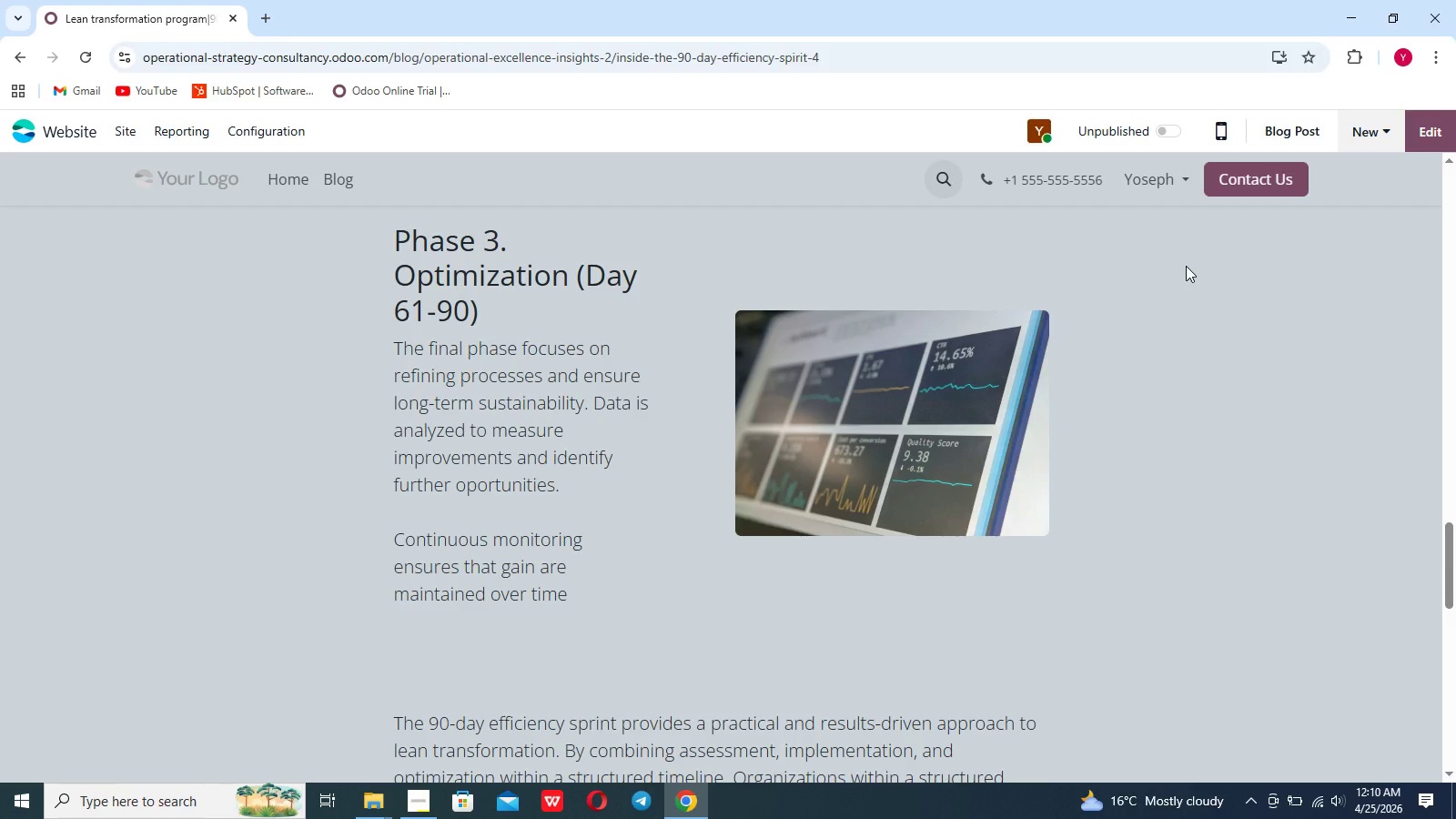 
wait(41.36)
 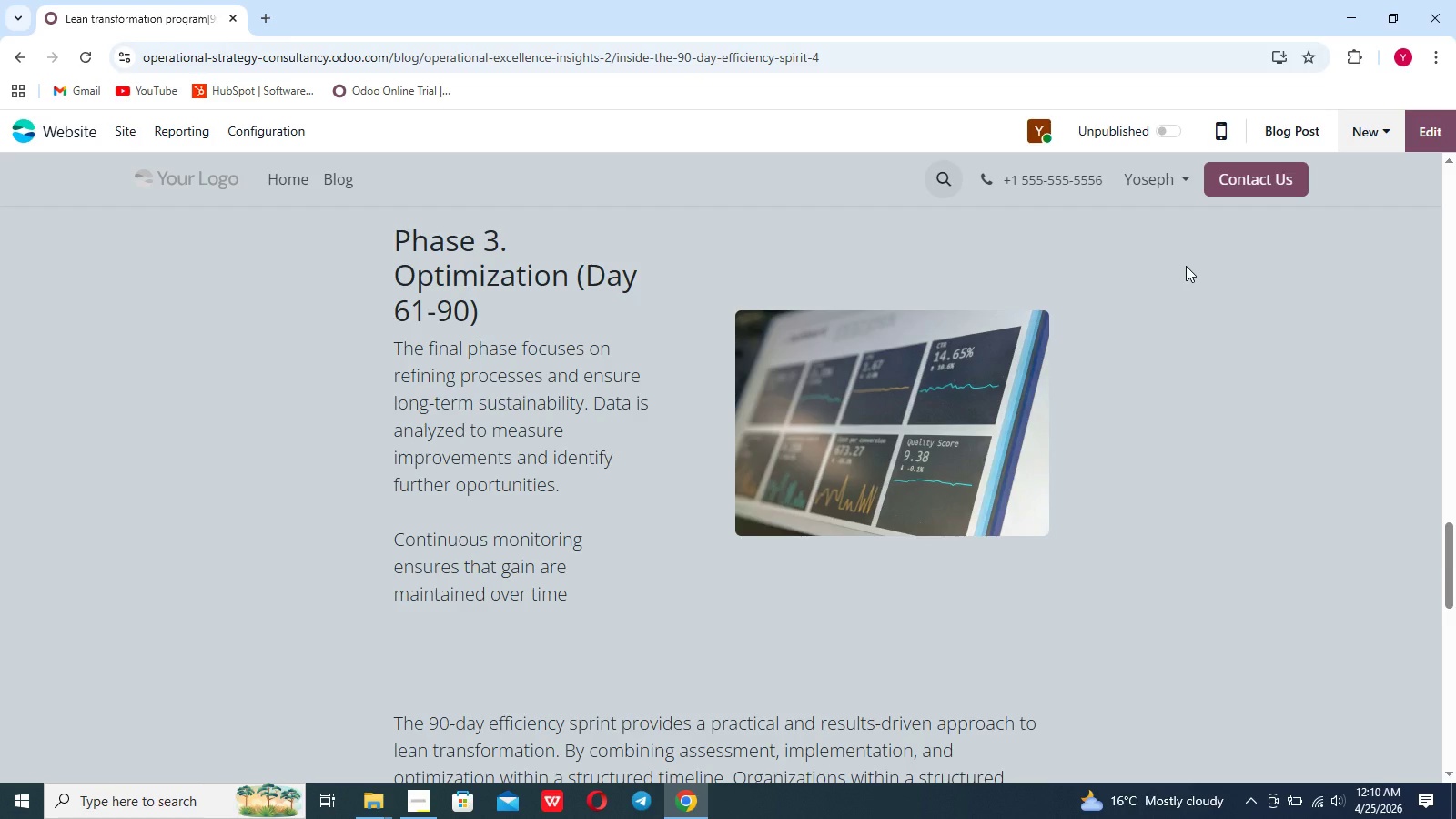 
scroll: coordinate [1107, 372], scroll_direction: up, amount: 56.0
 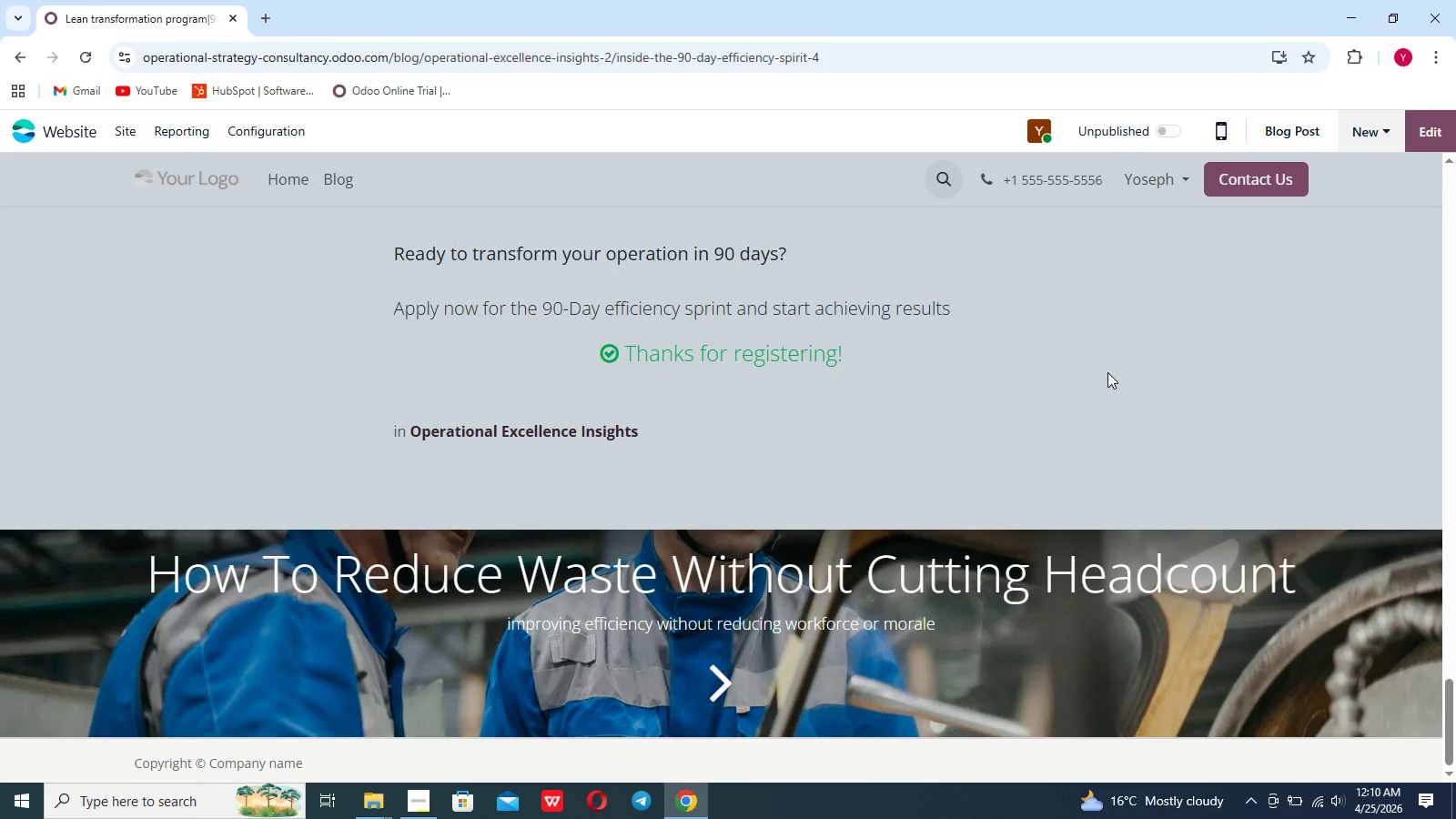 
wait(13.32)
 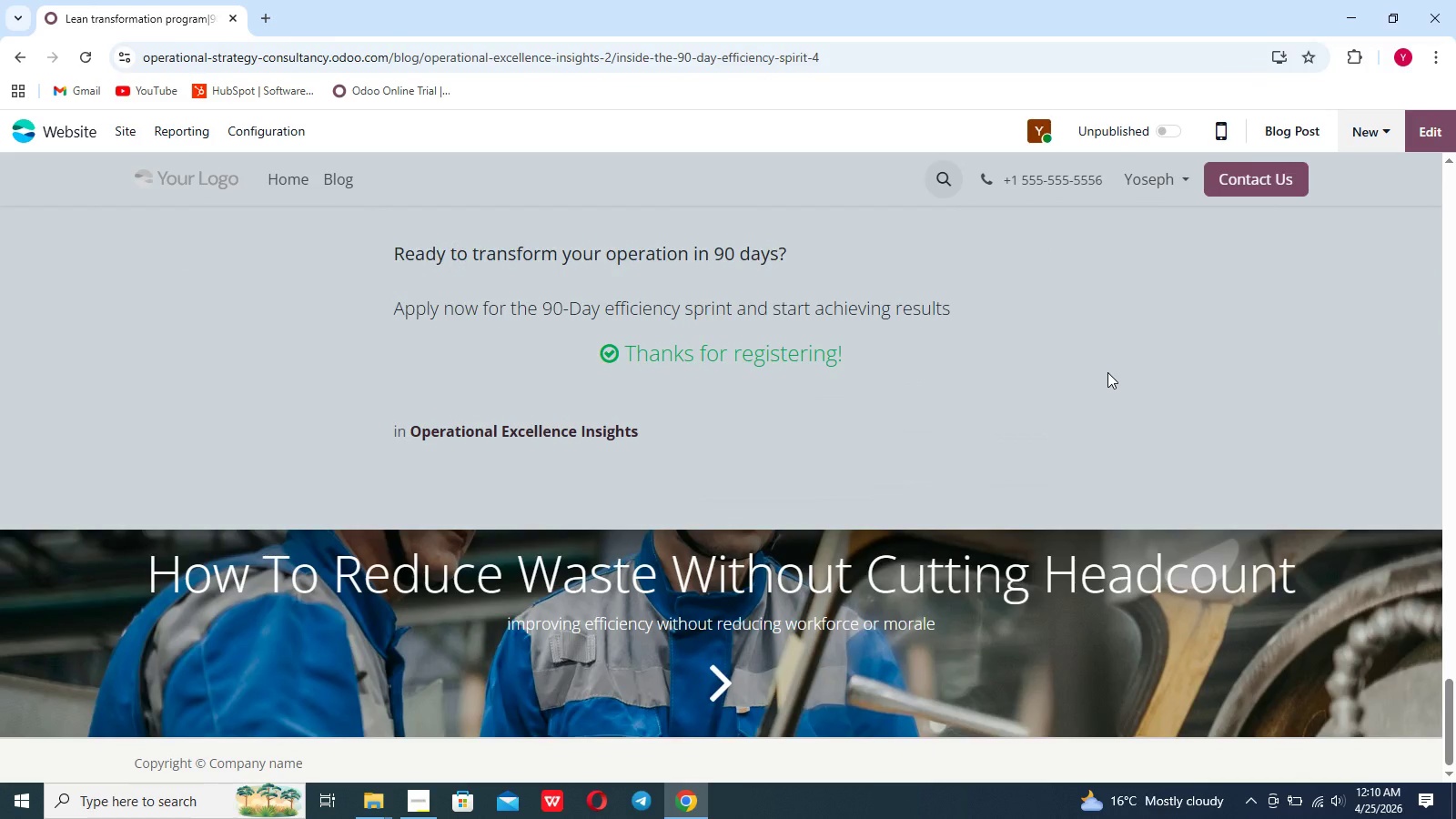 
left_click([1279, 129])
 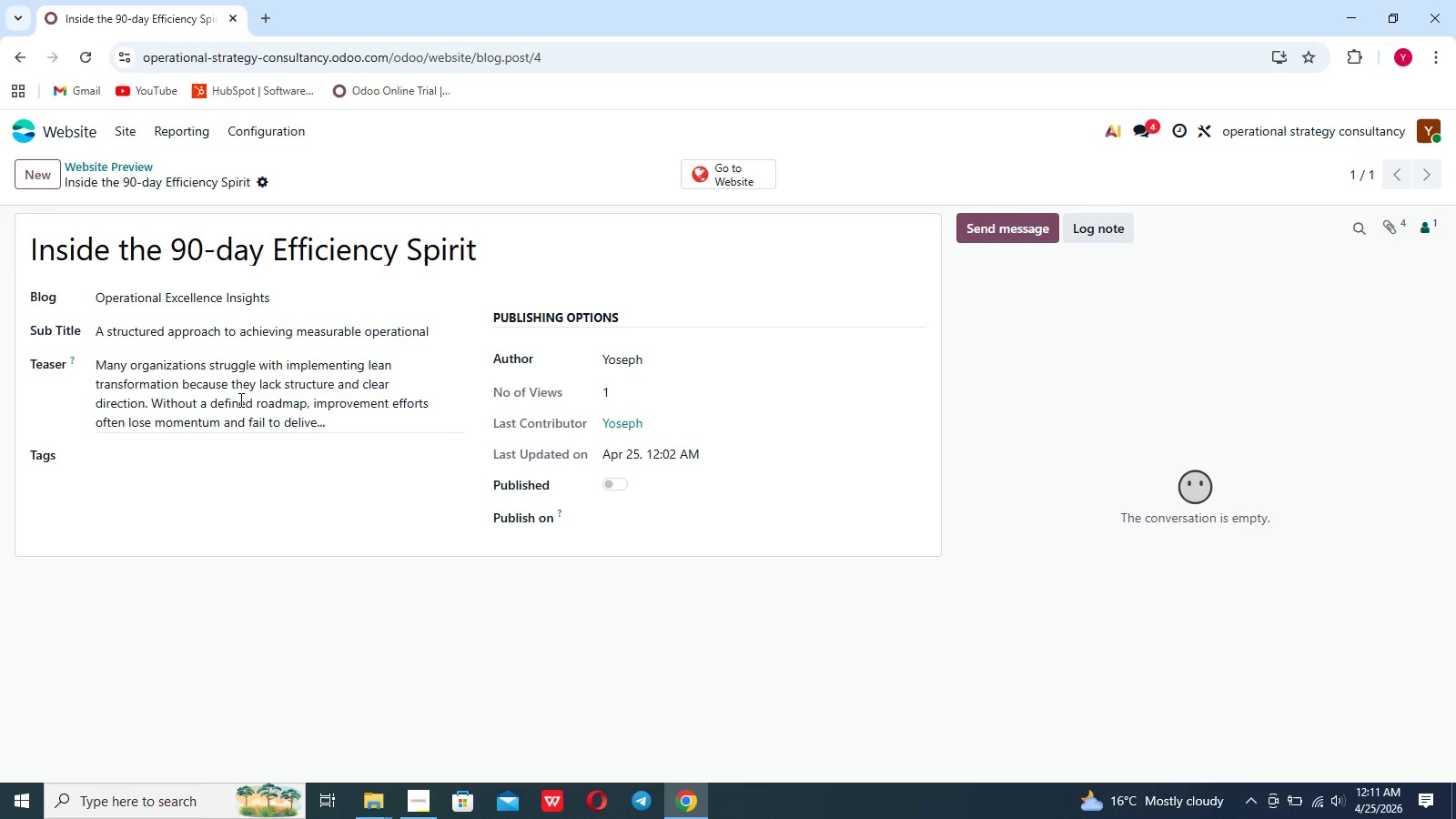 
wait(27.61)
 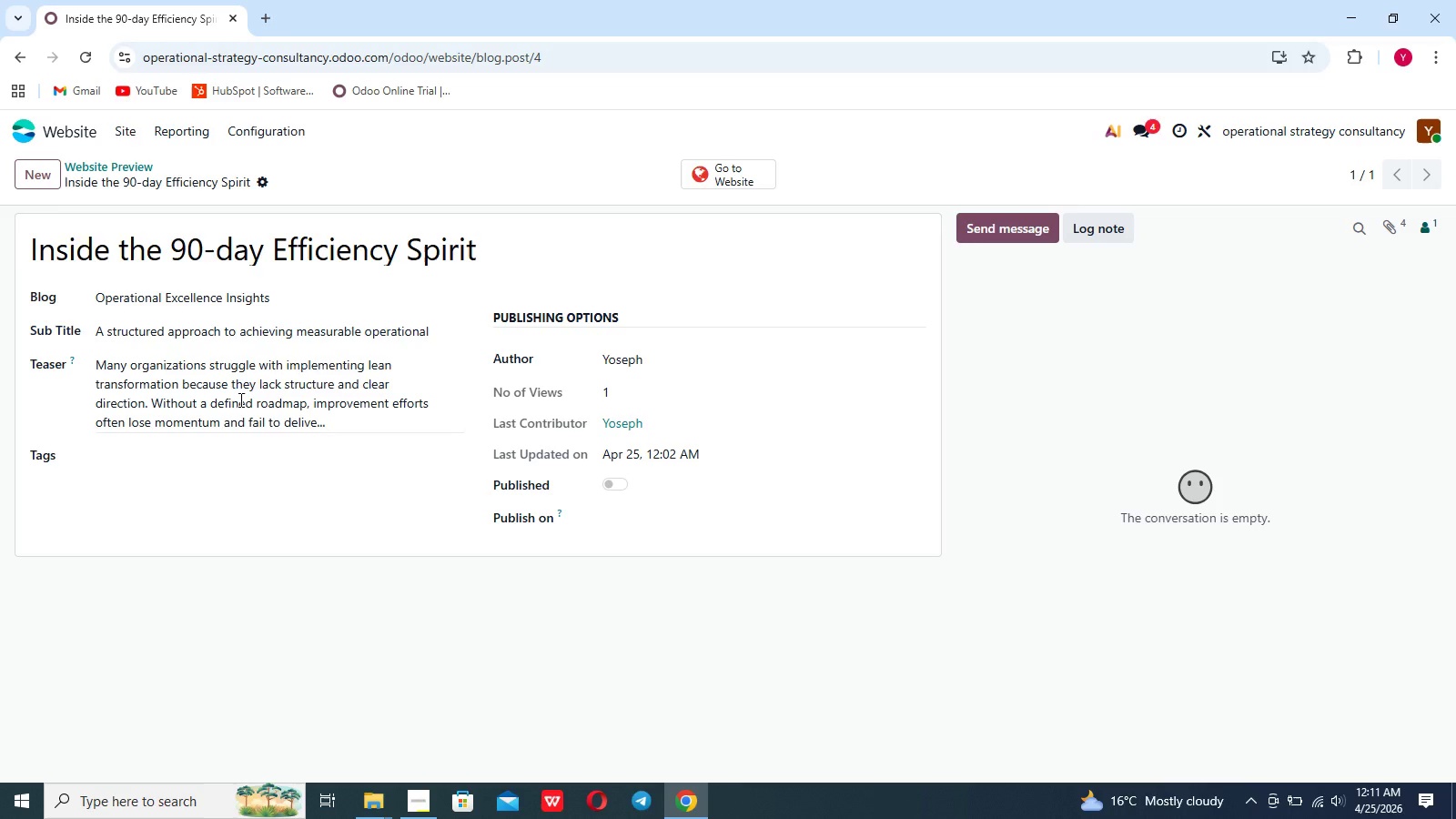 
left_click([253, 410])
 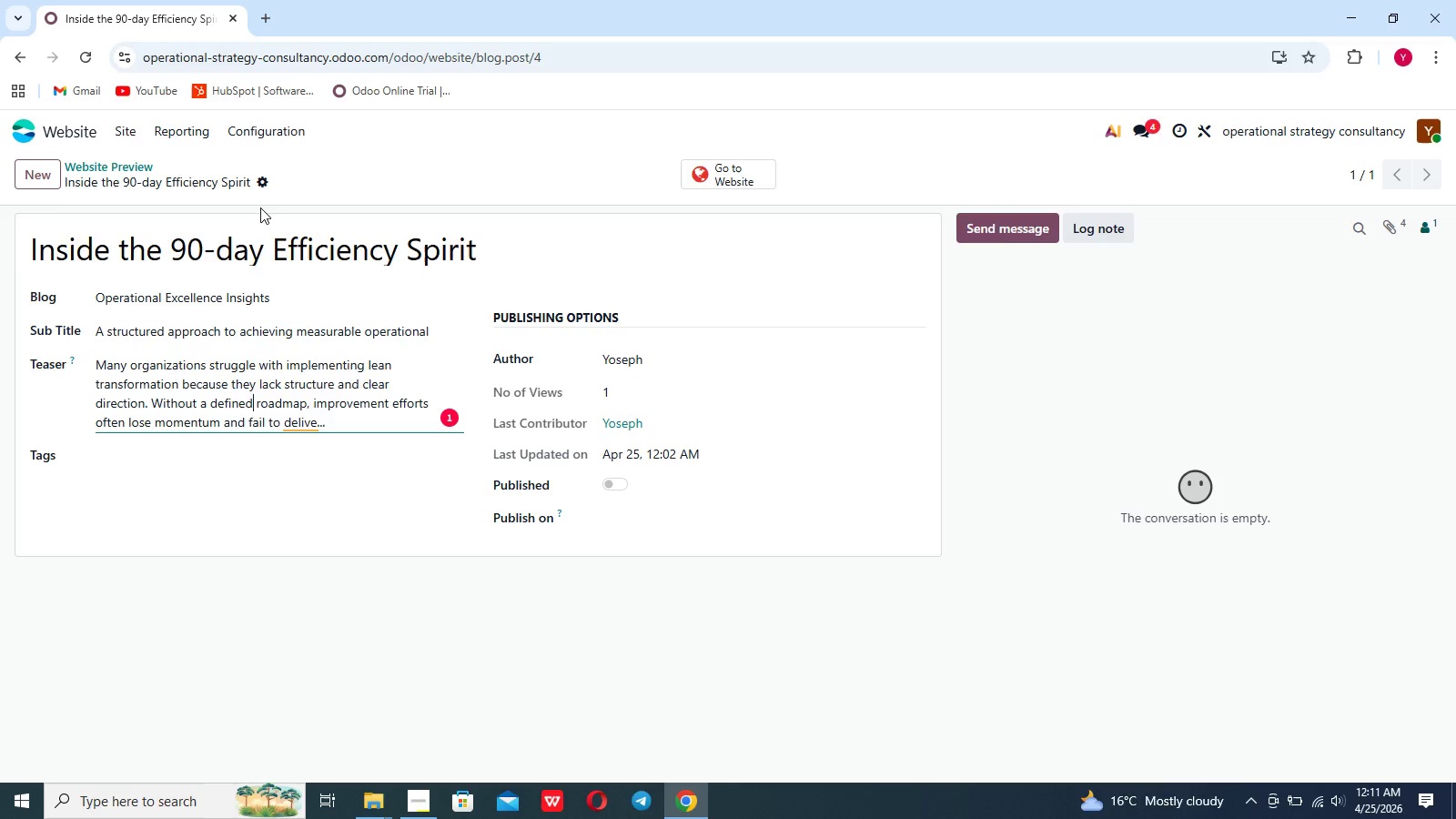 
wait(8.44)
 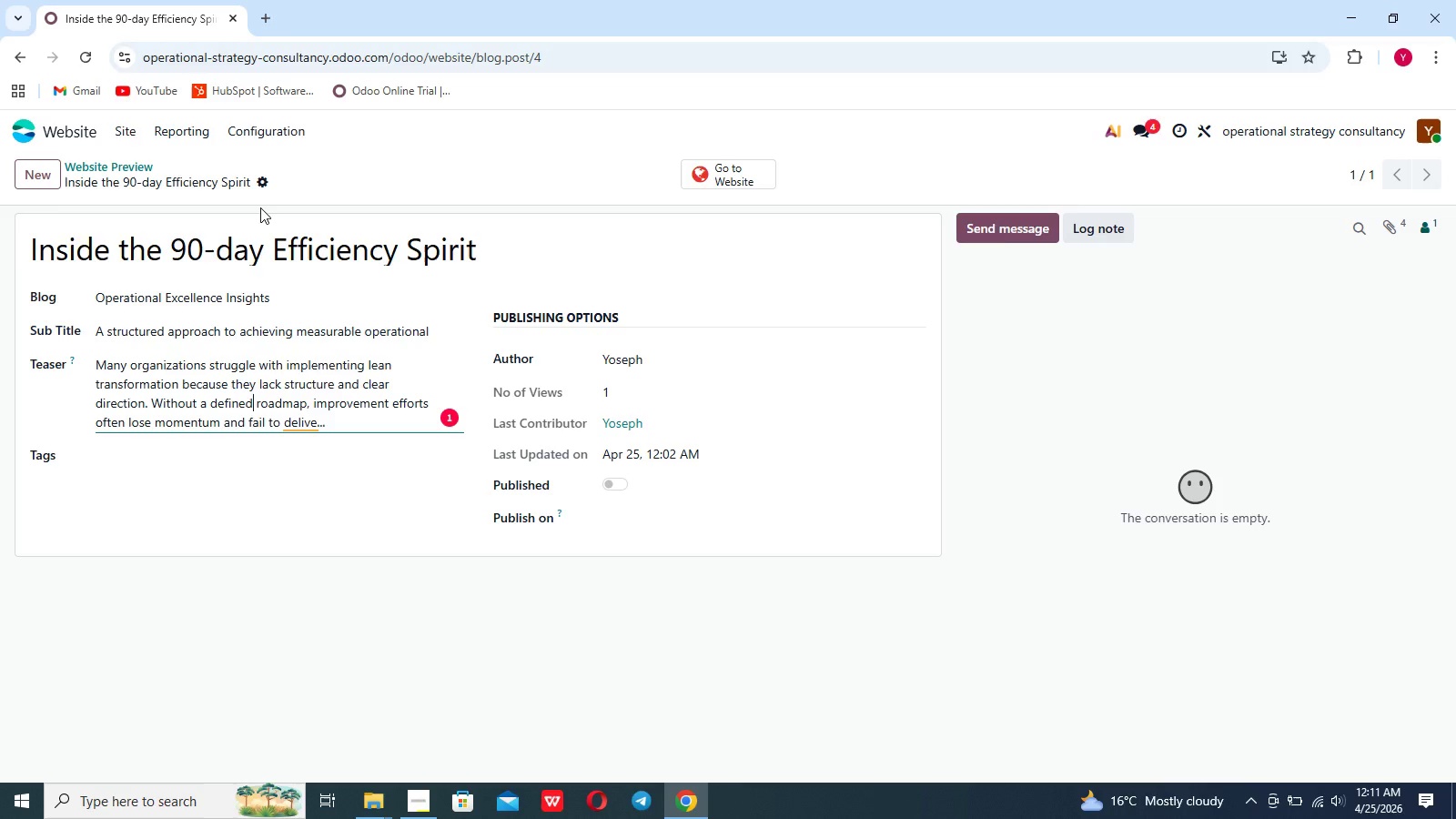 
left_click([304, 423])
 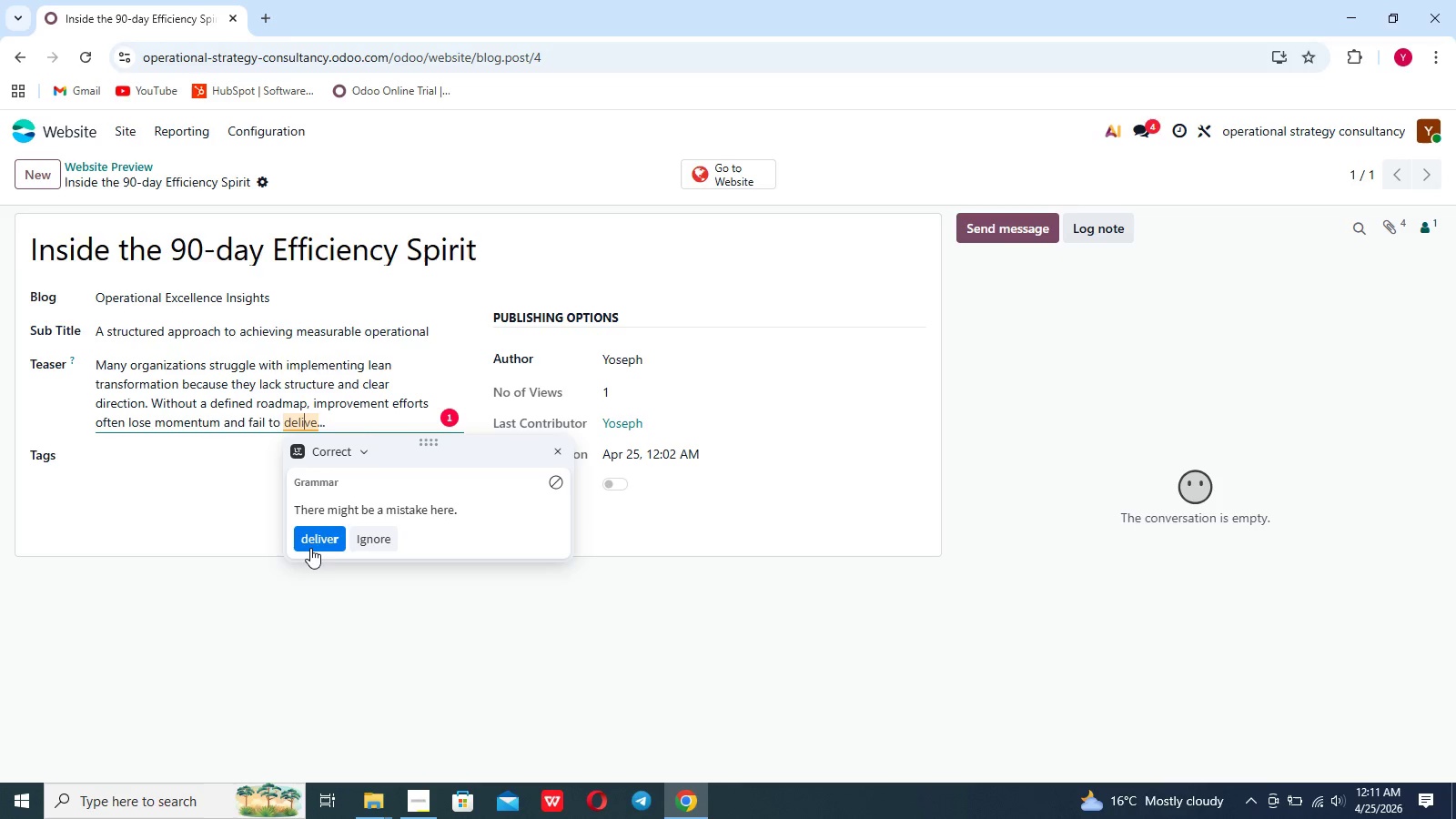 
left_click([314, 544])
 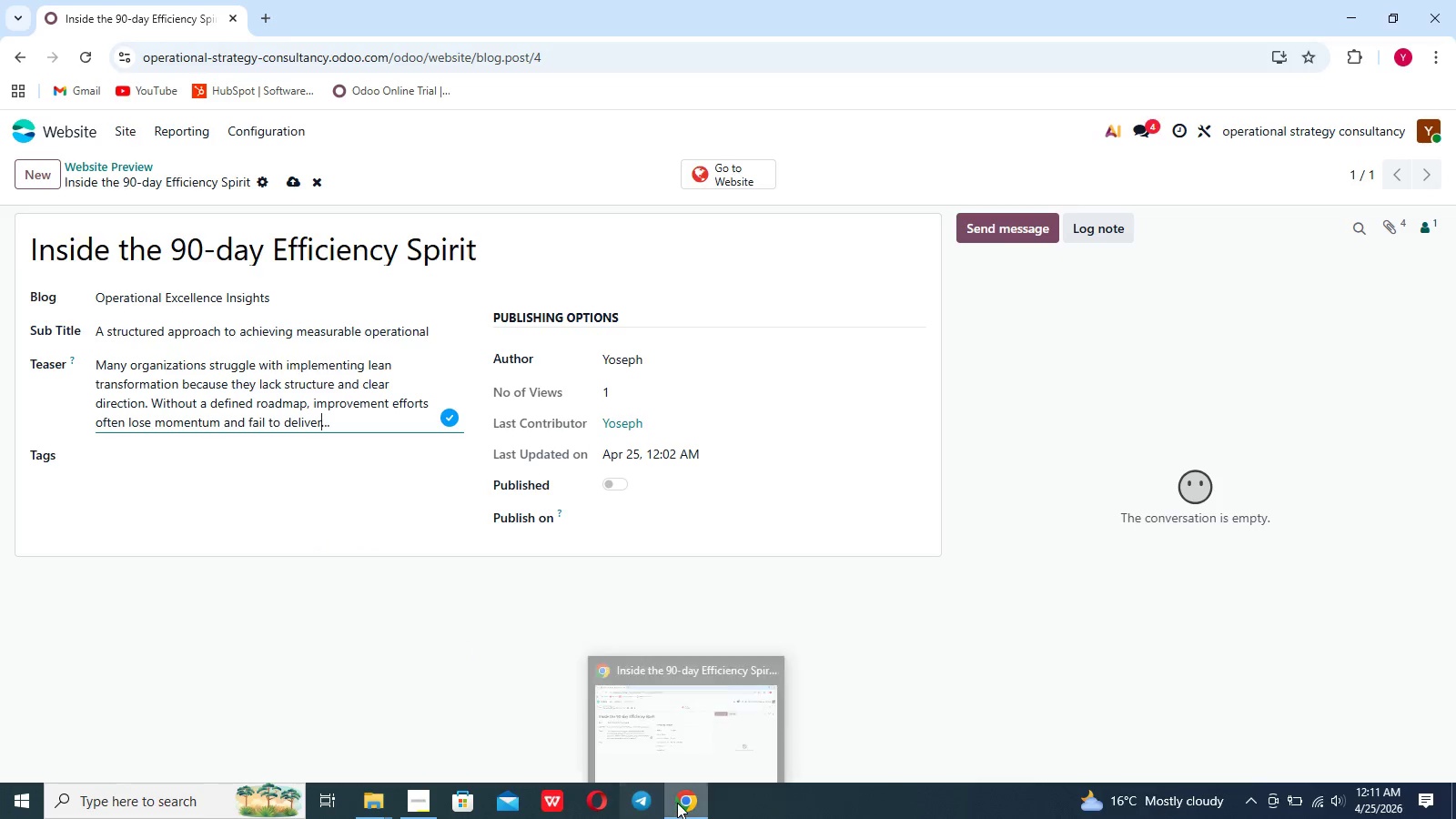 
left_click([645, 794])
 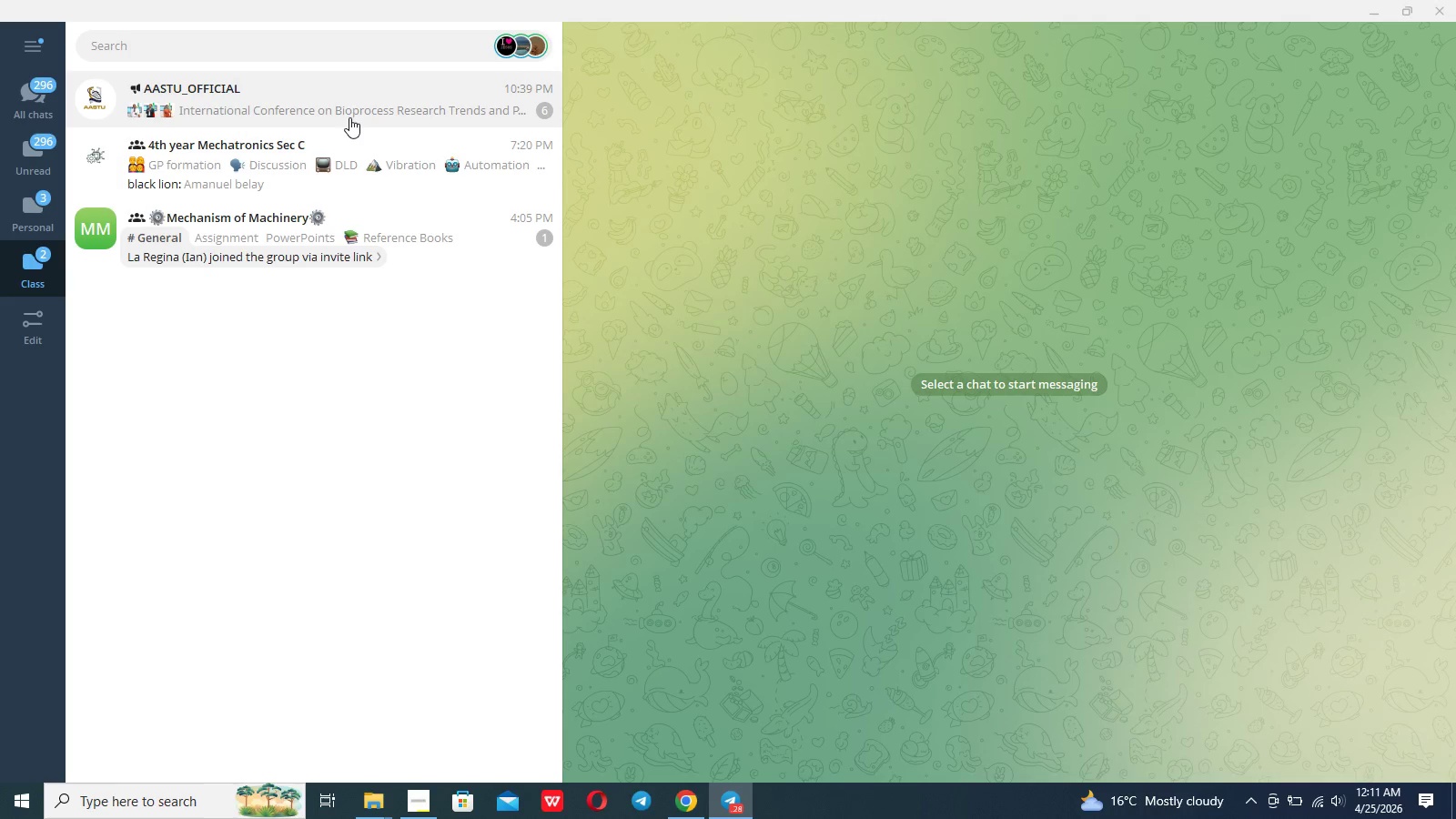 
wait(5.28)
 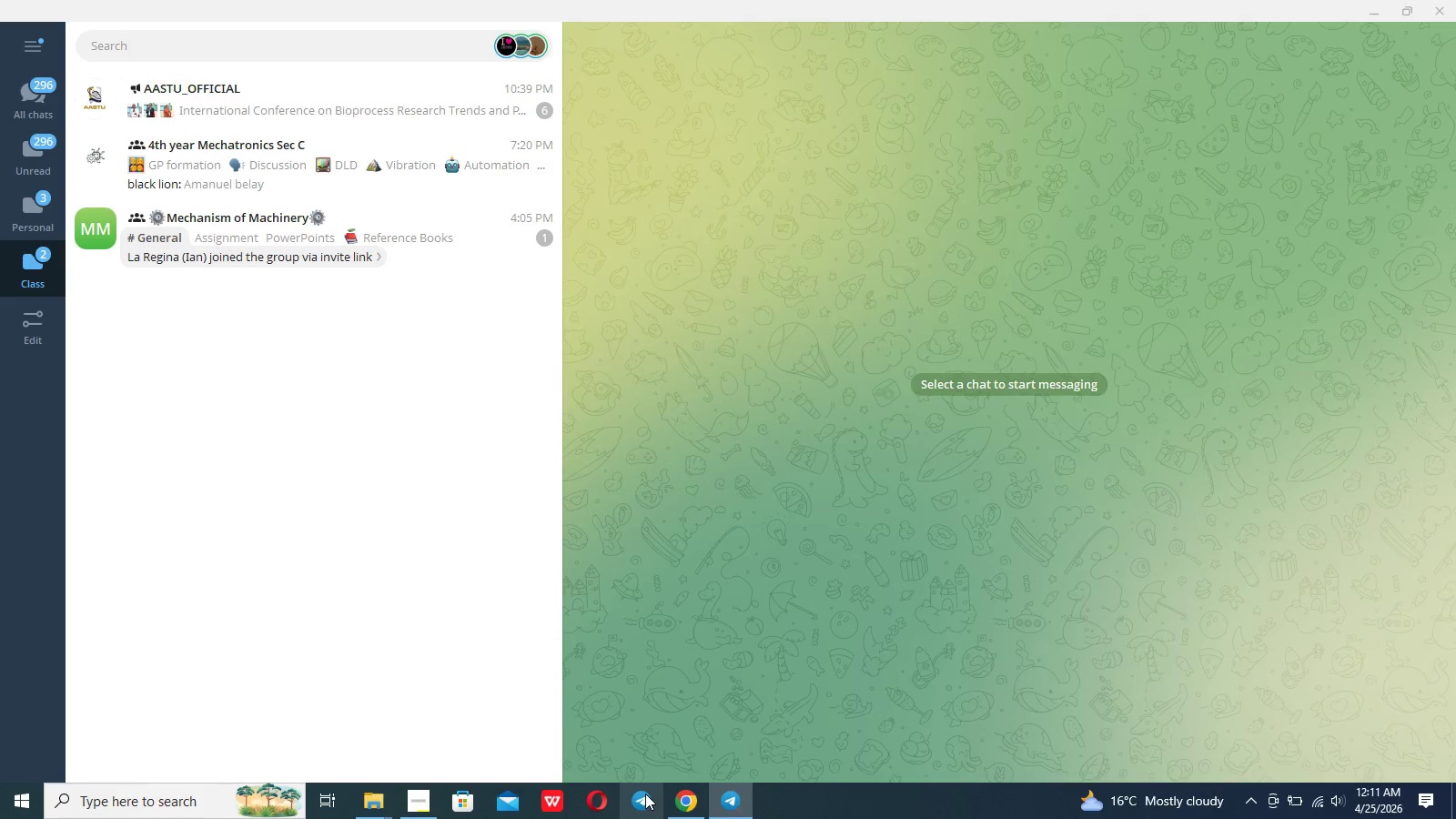 
left_click([34, 199])
 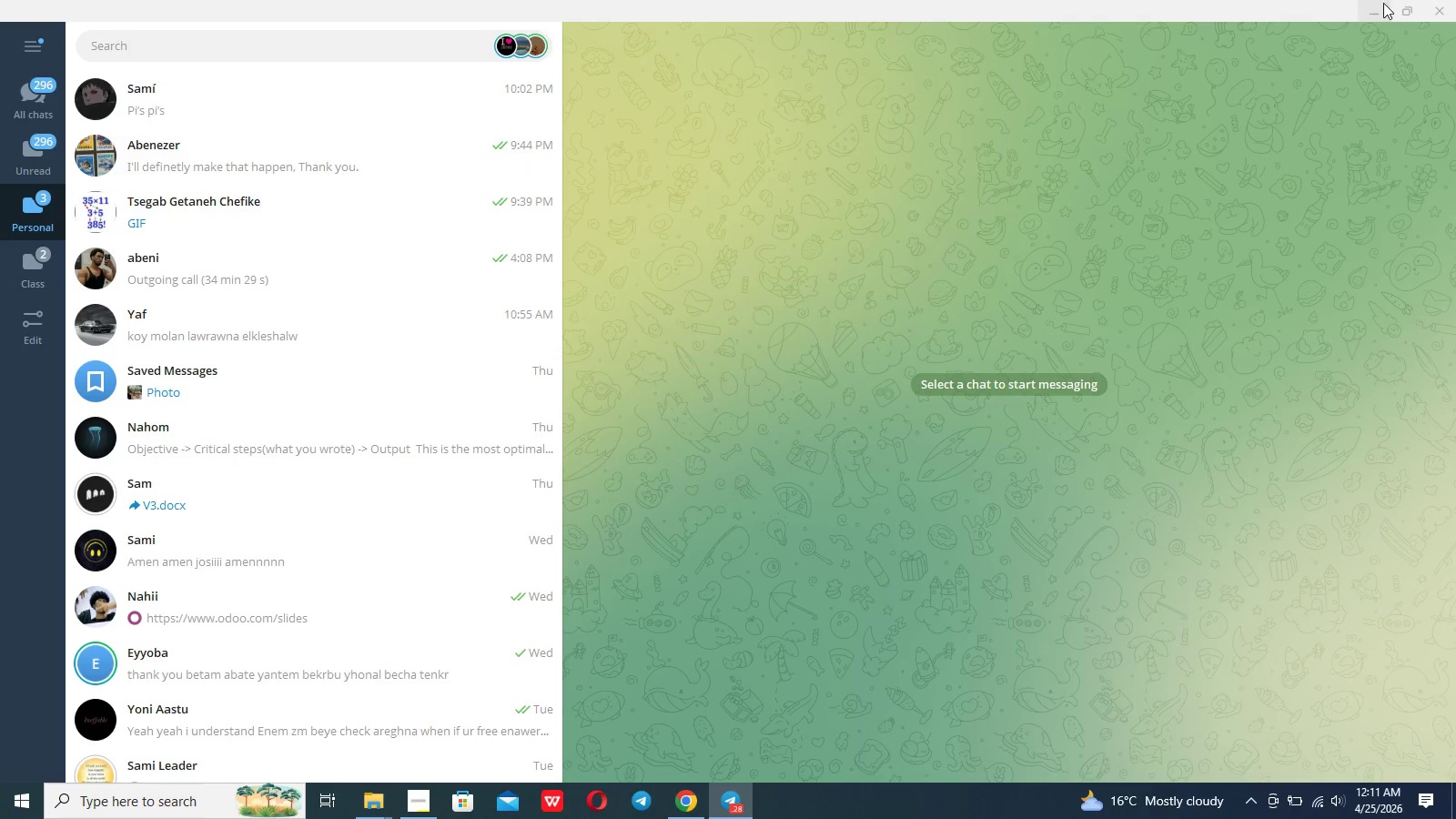 
left_click([1383, 1])
 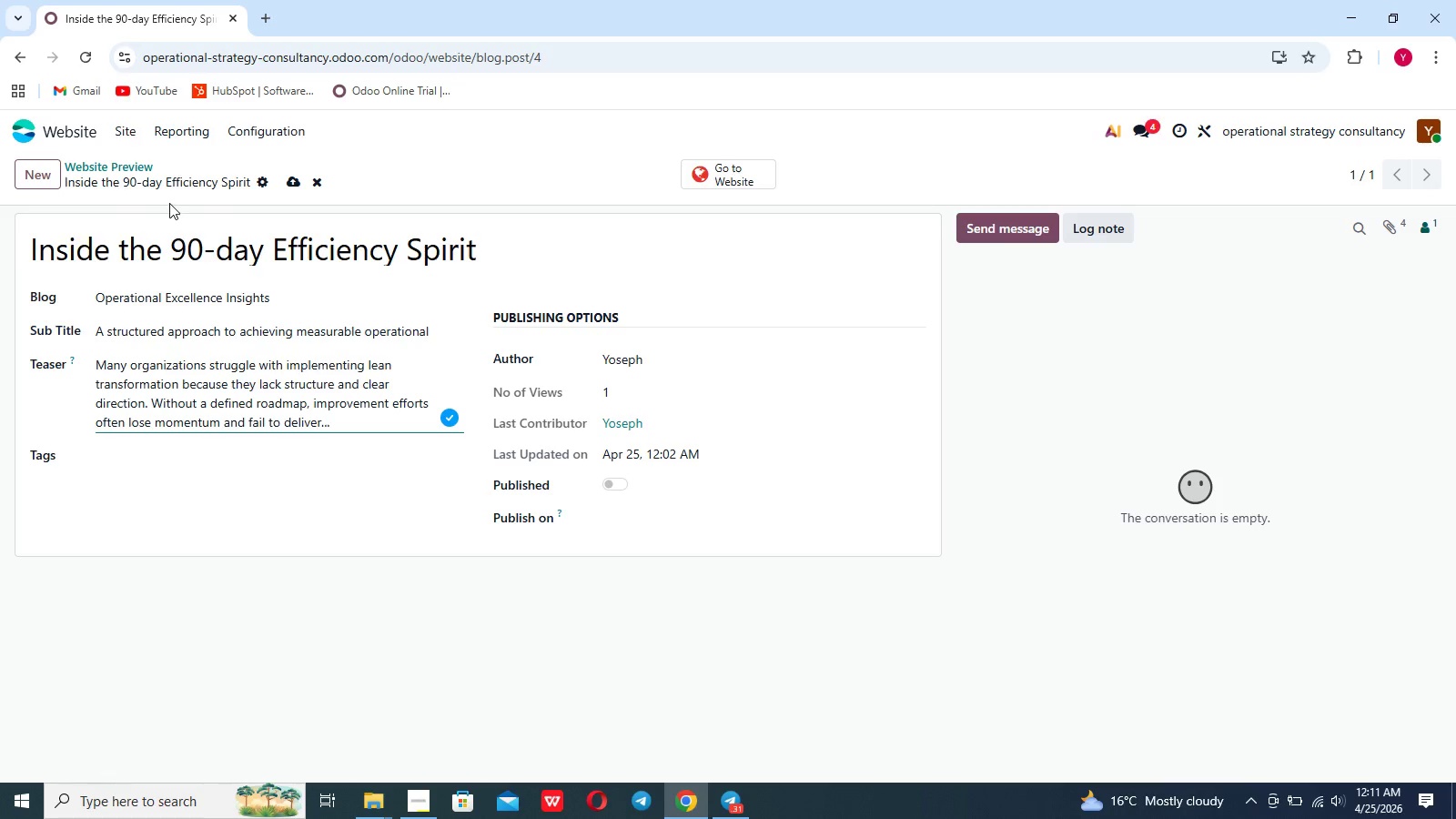 
wait(5.88)
 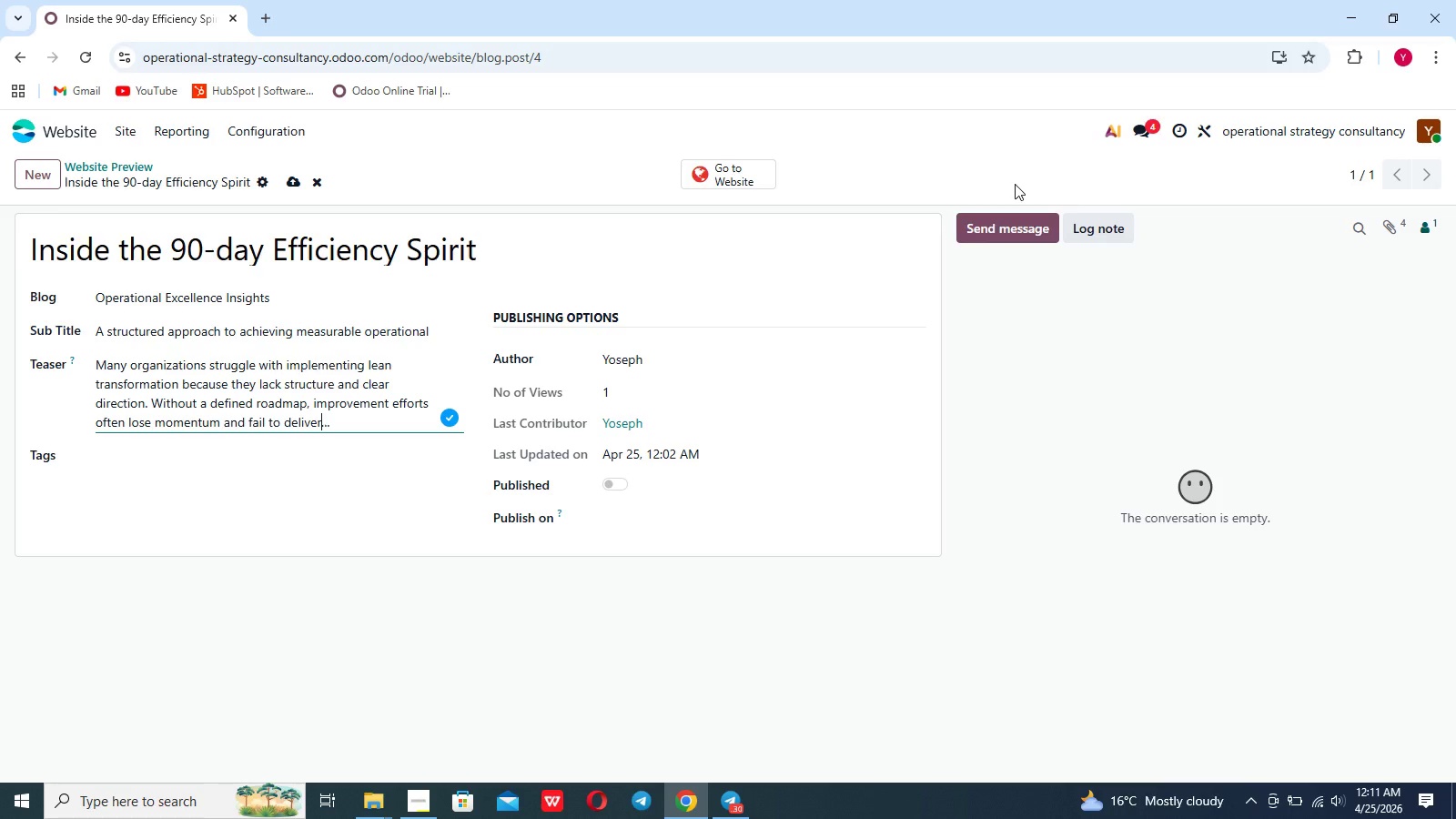 
left_click([288, 172])
 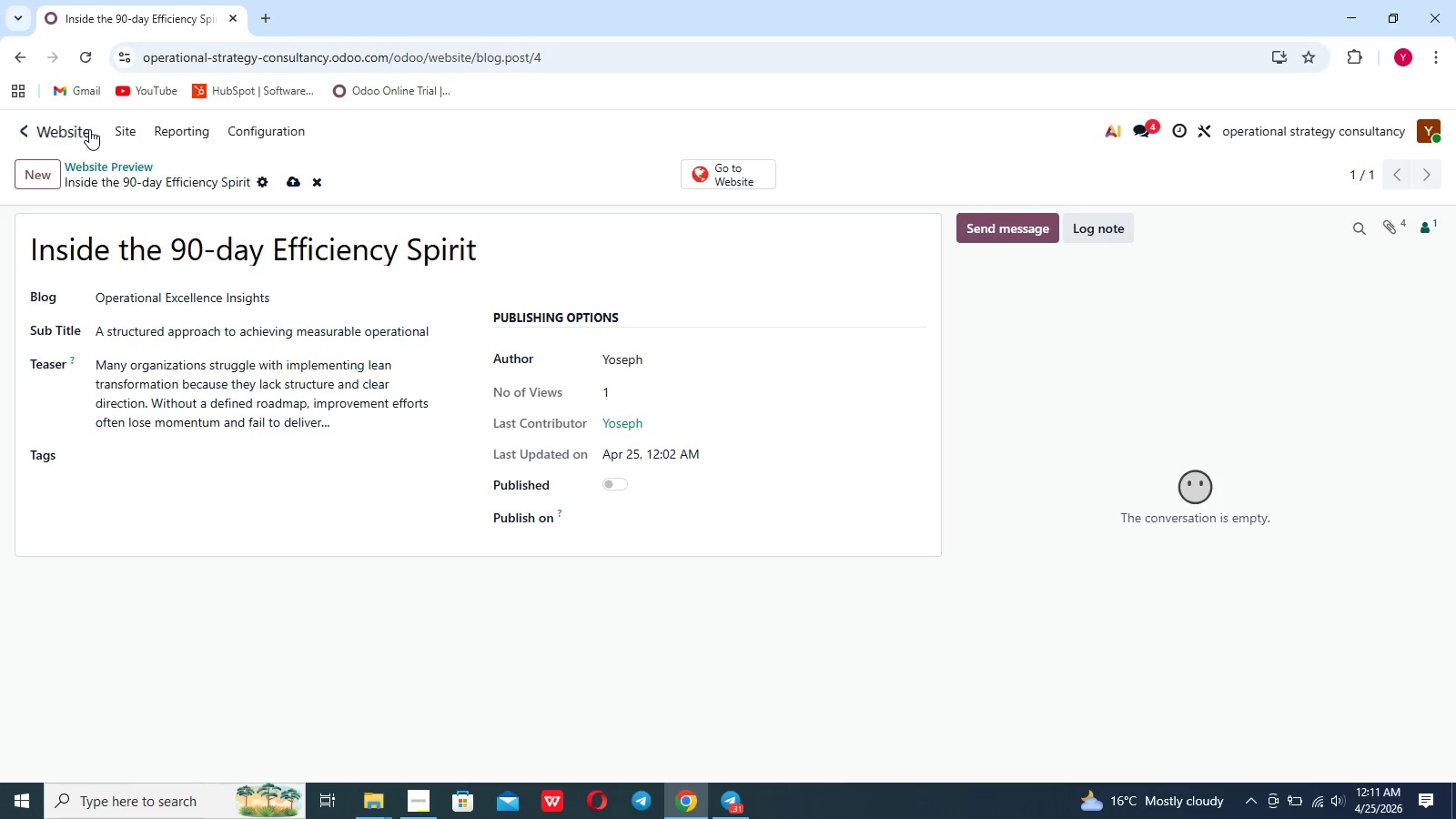 
left_click([89, 129])
 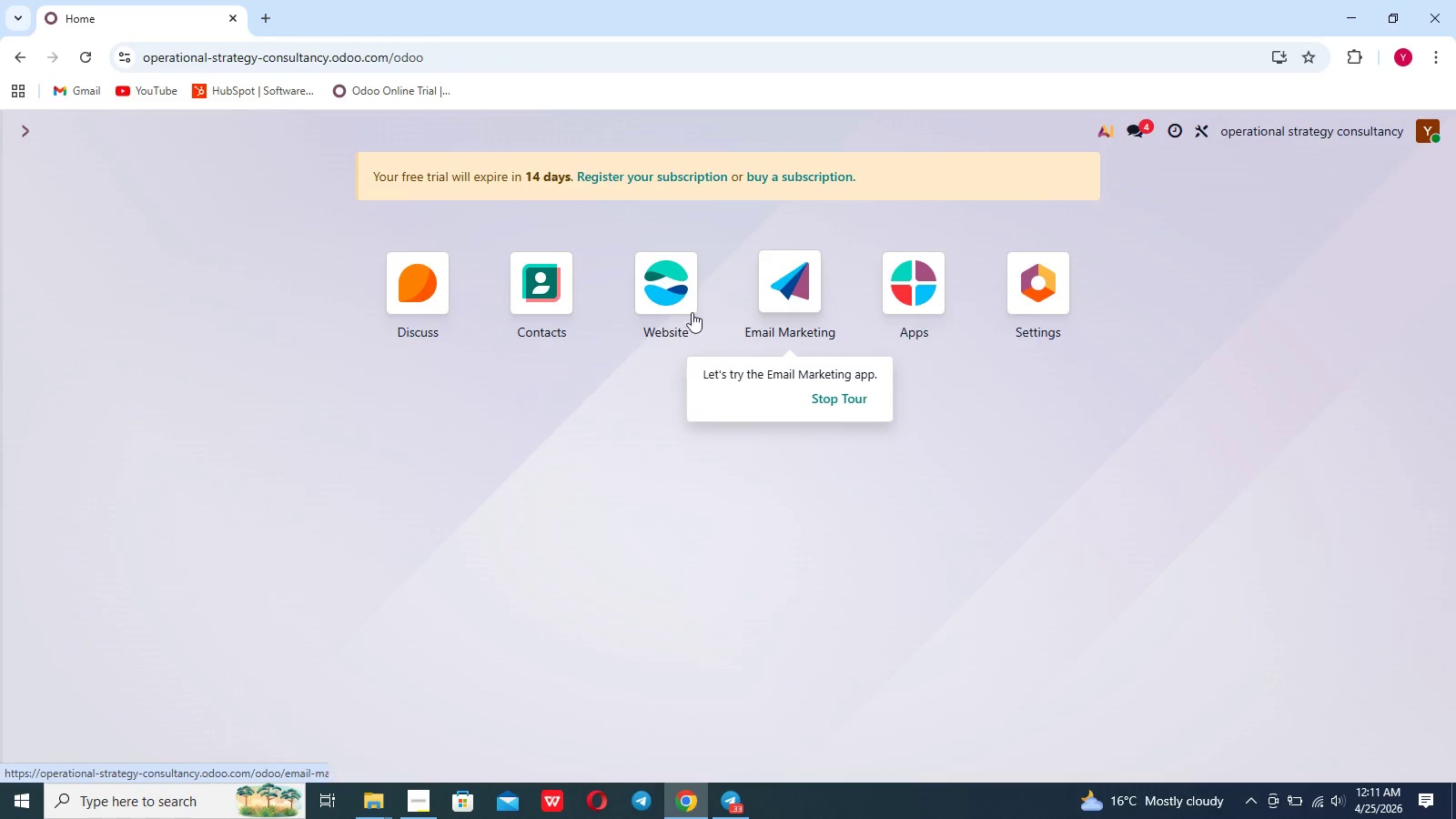 
double_click([680, 312])
 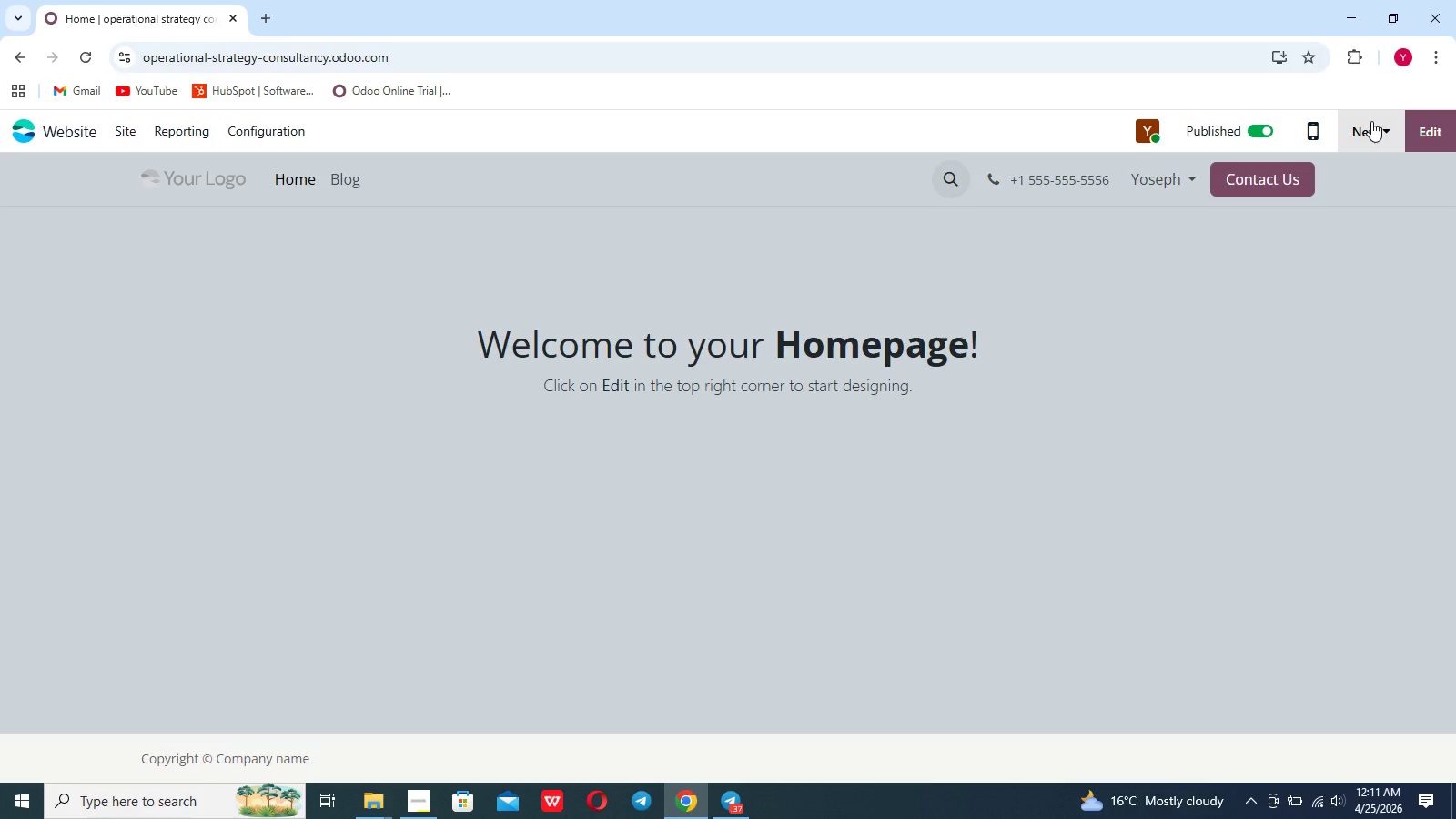 
wait(7.41)
 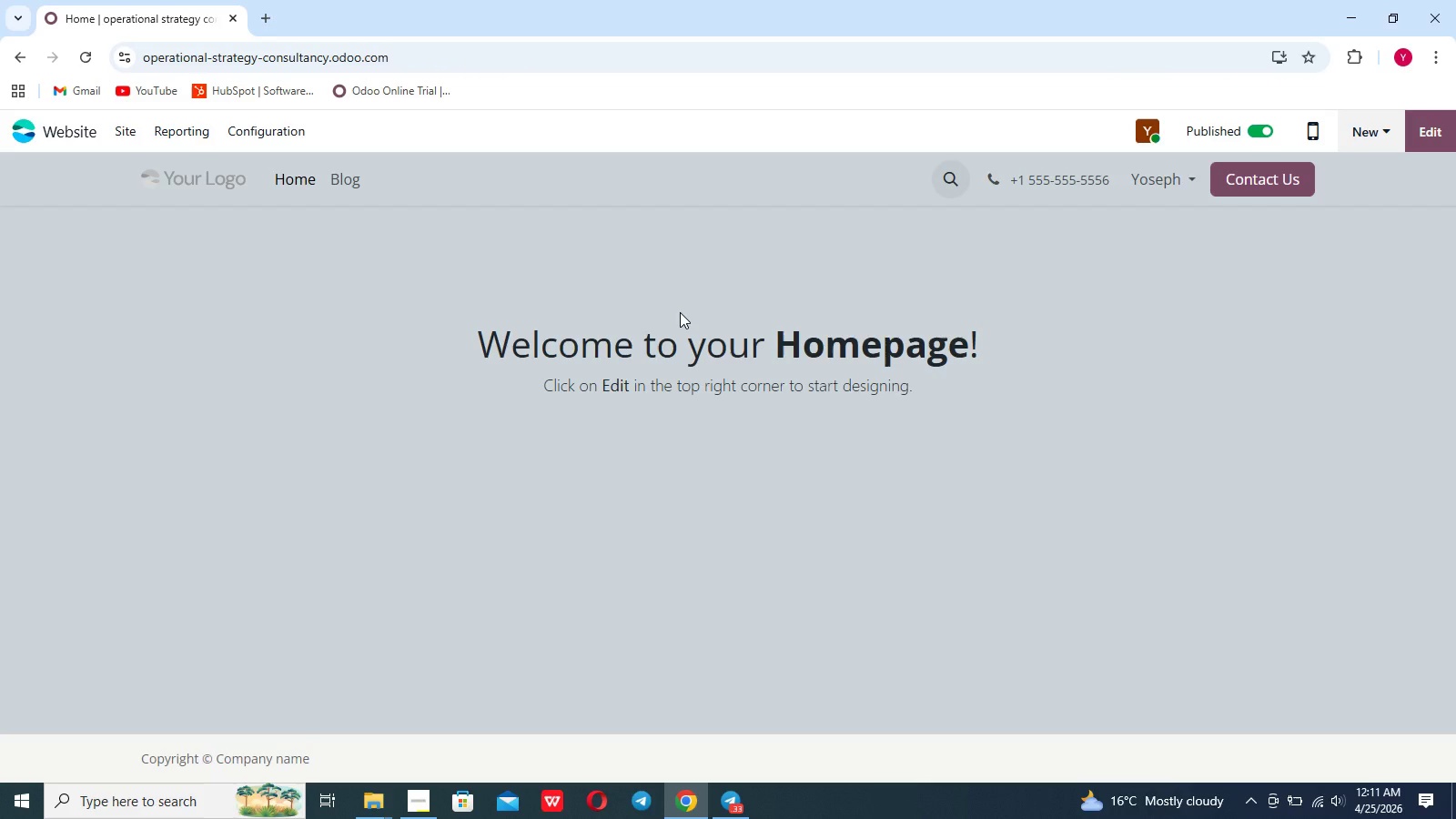 
left_click([349, 187])
 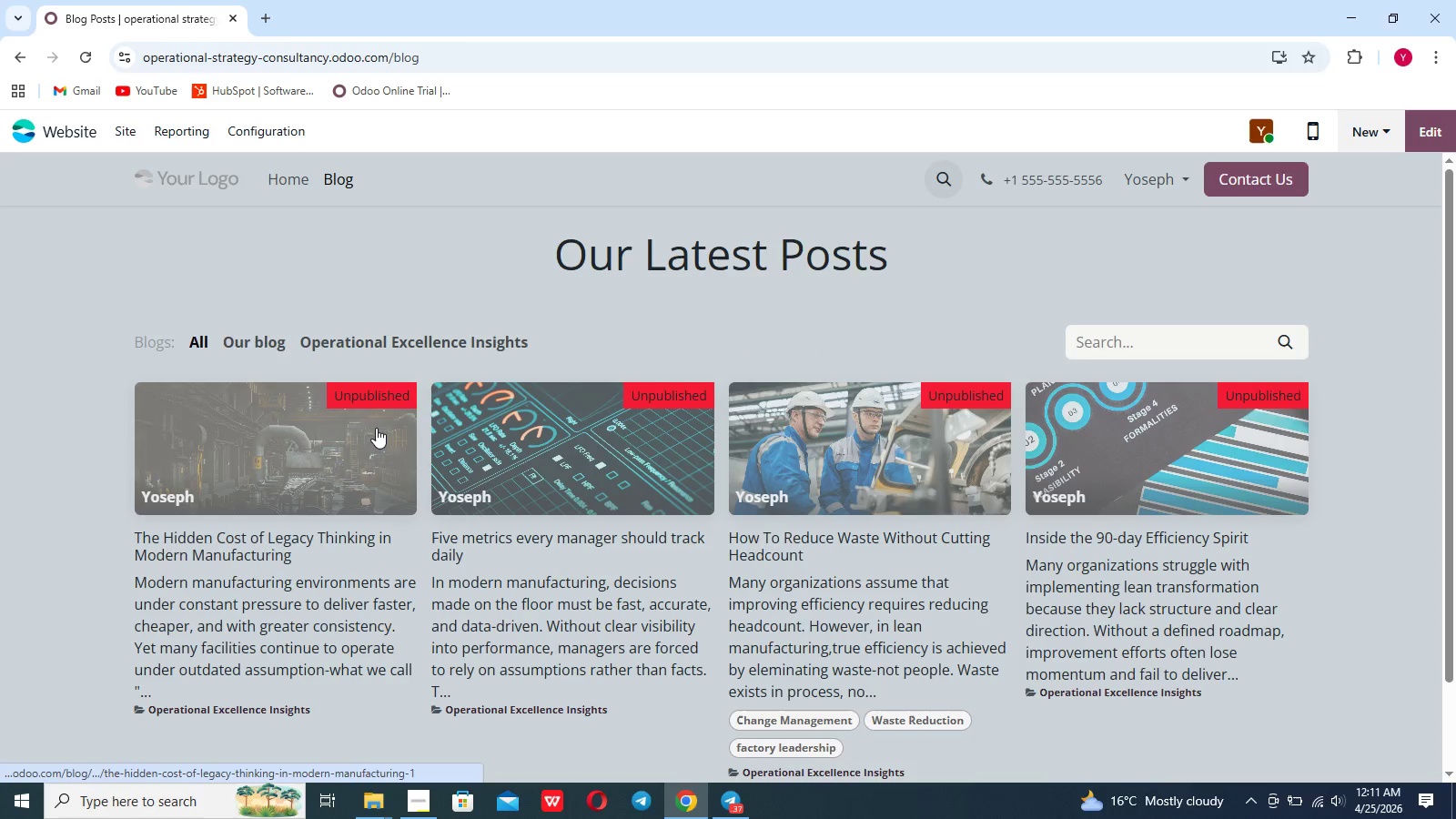 
left_click([377, 435])
 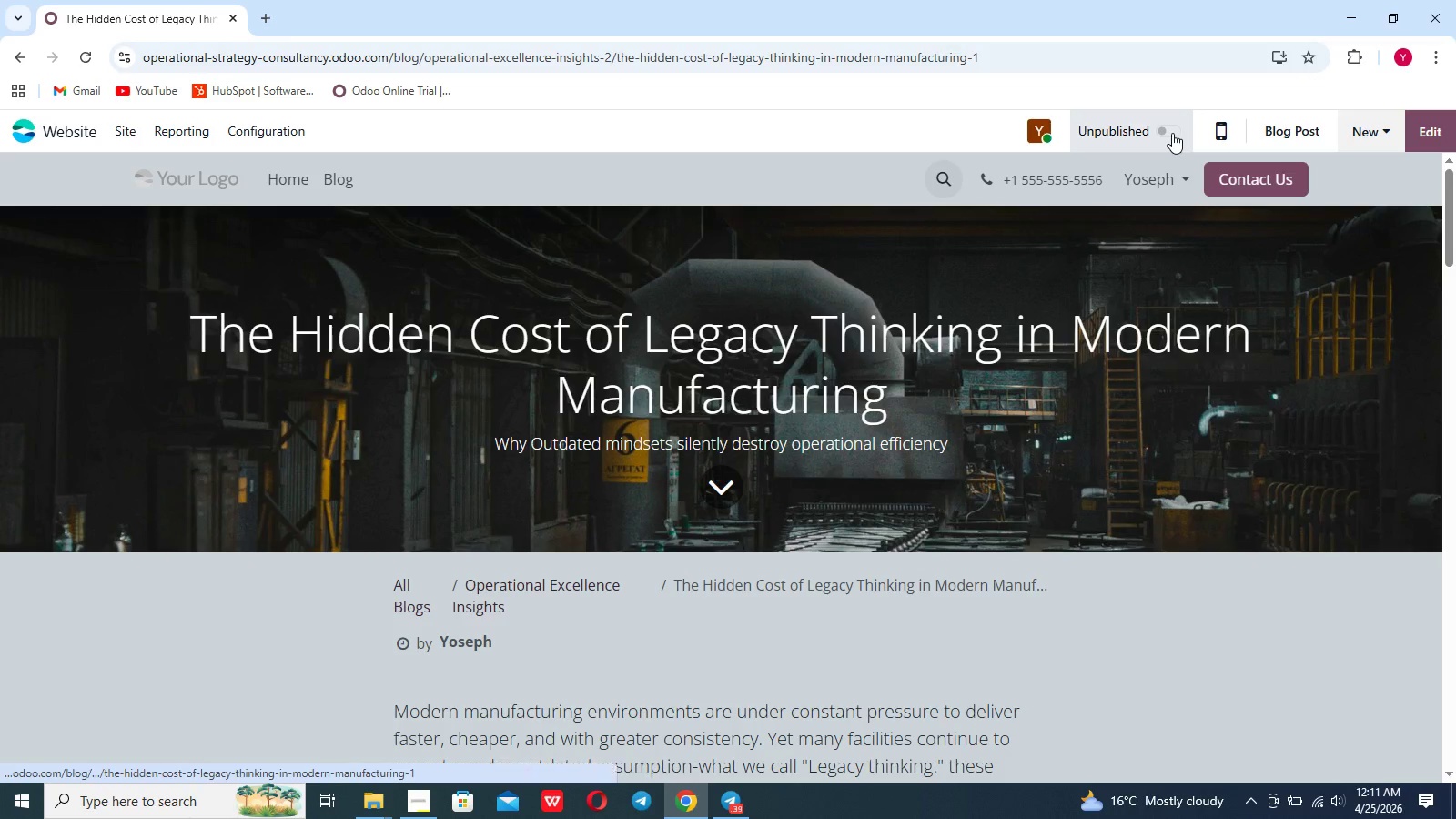 
wait(7.72)
 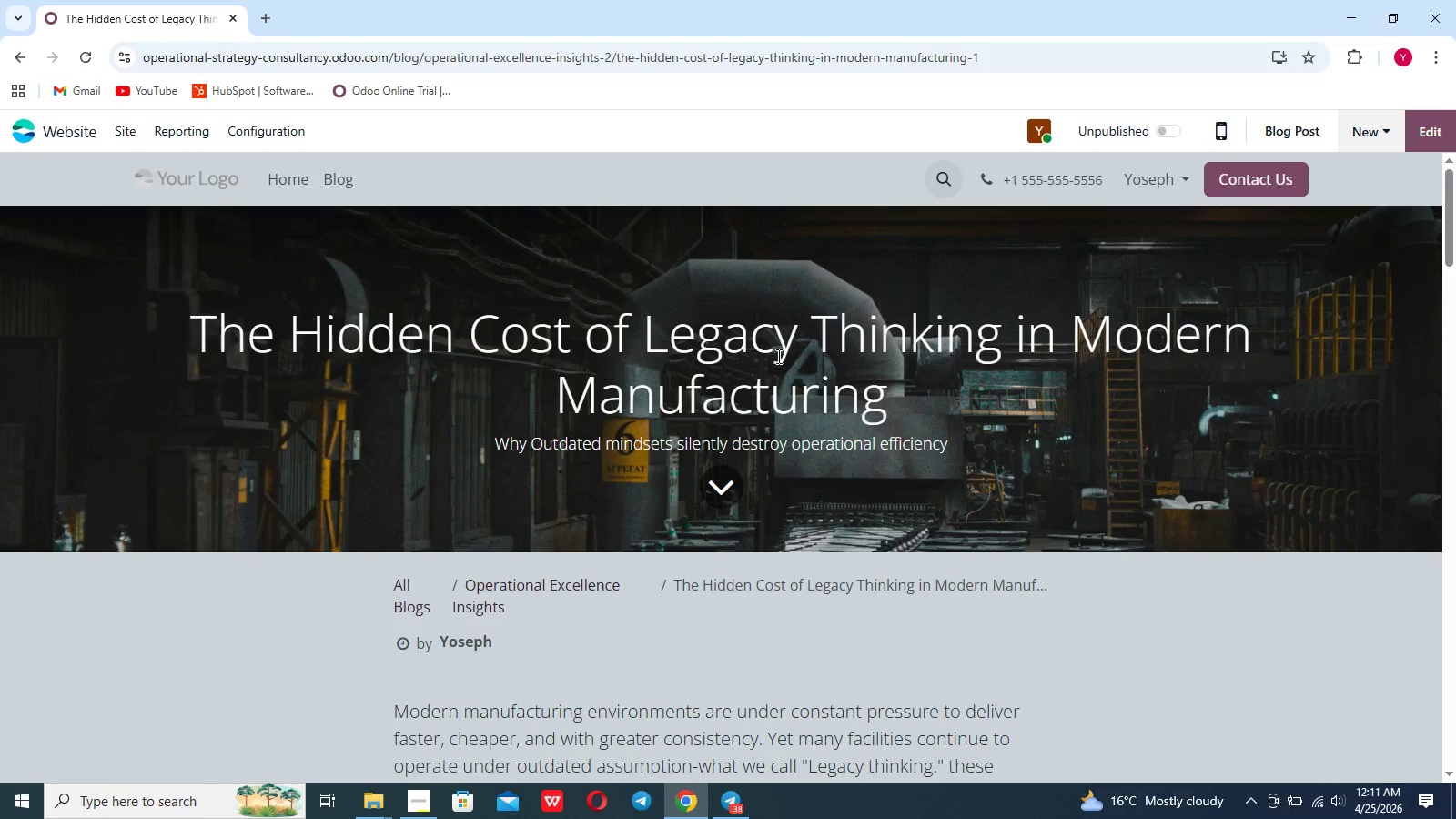 
scroll: coordinate [1154, 391], scroll_direction: down, amount: 188.0
 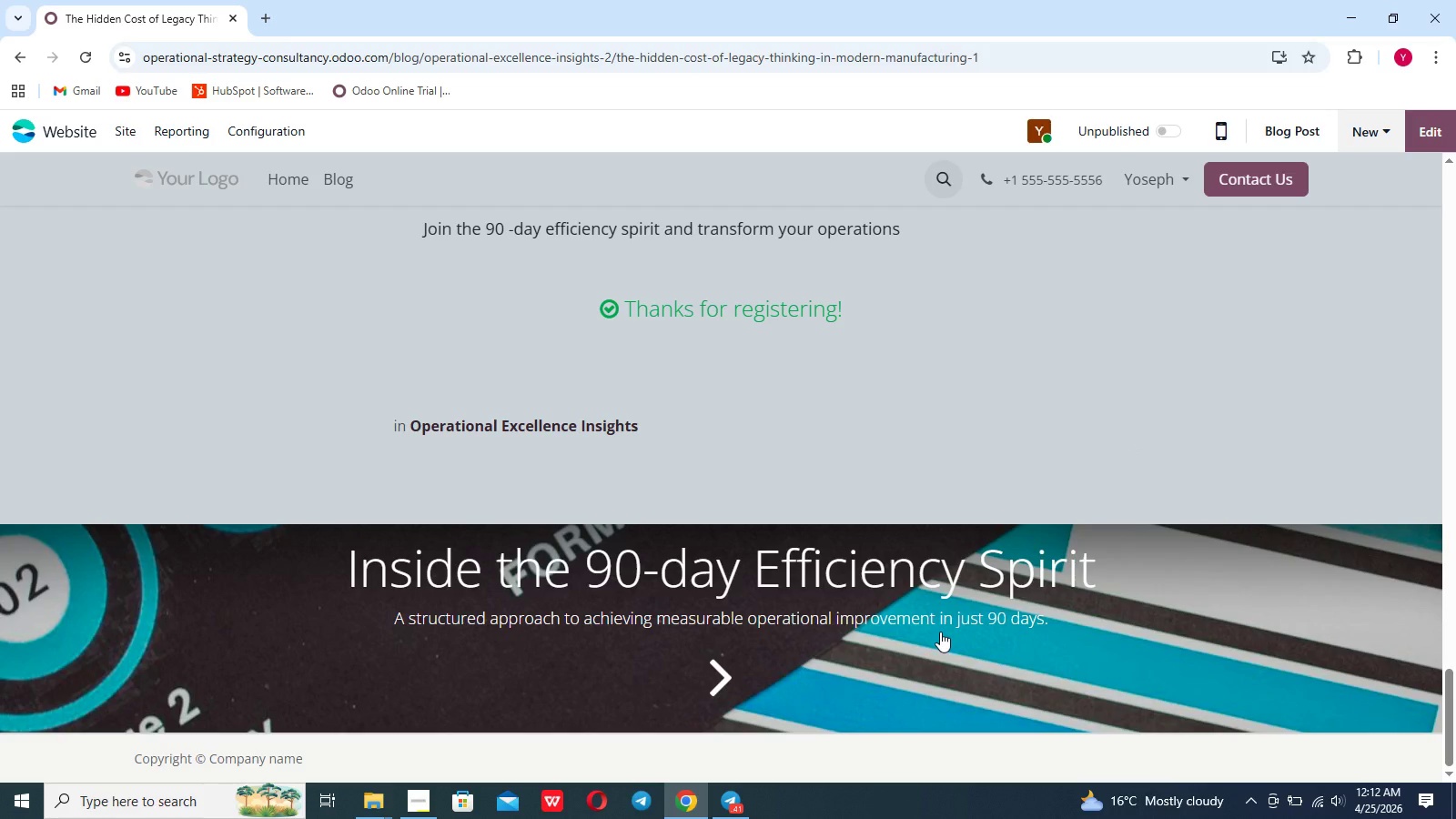 
left_click([940, 632])
 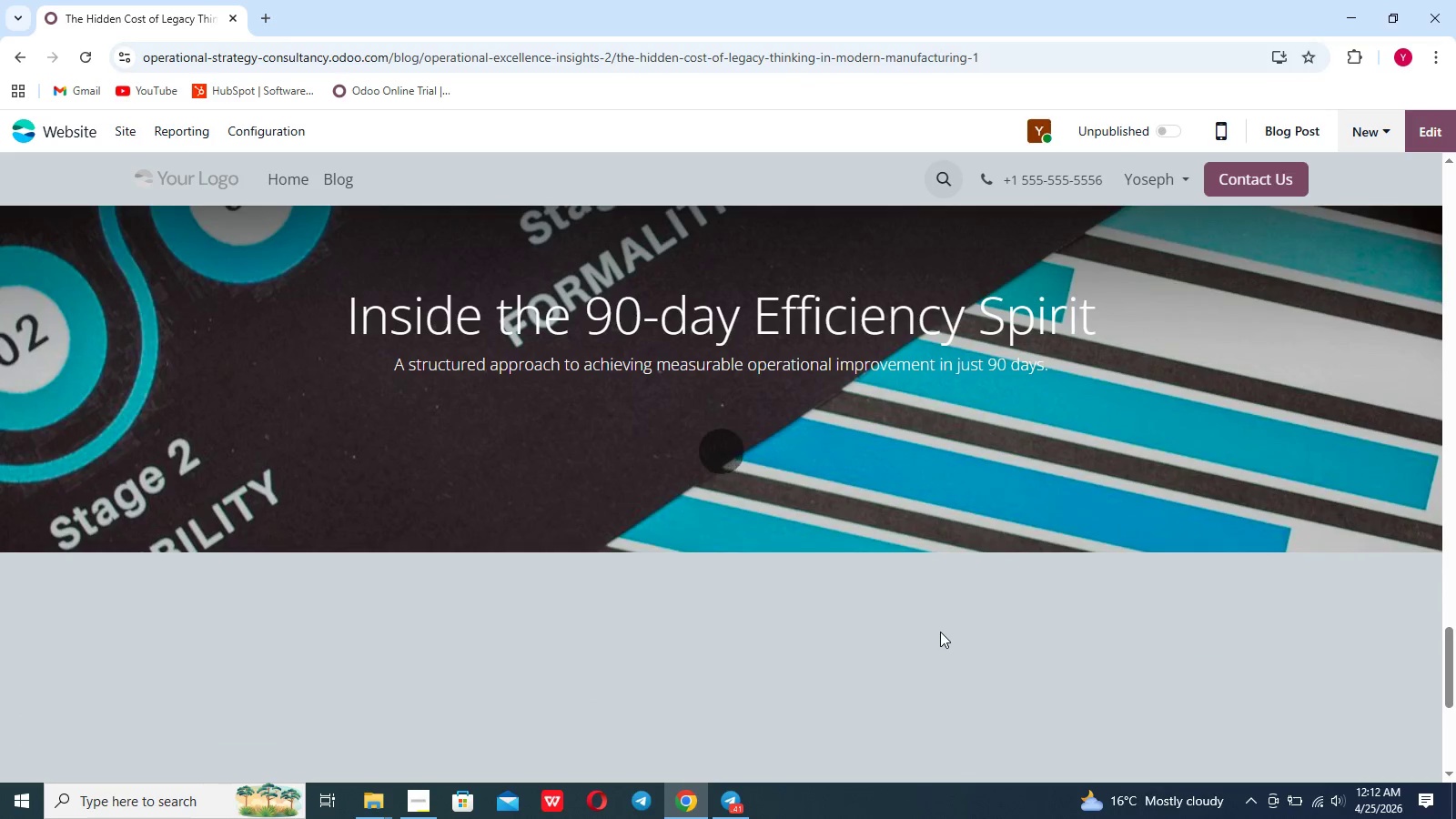 
scroll: coordinate [875, 662], scroll_direction: down, amount: 152.0
 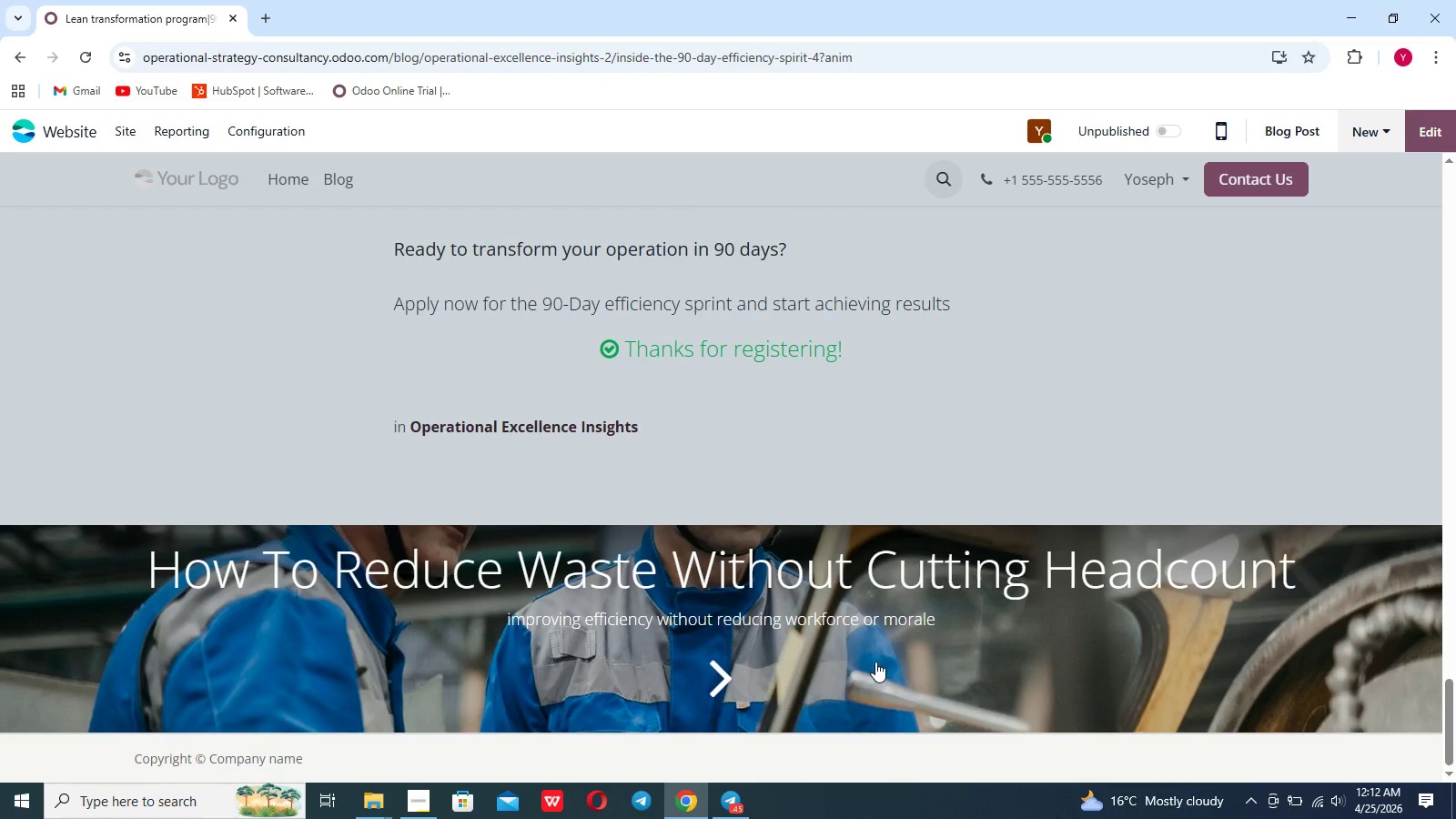 
scroll: coordinate [875, 662], scroll_direction: none, amount: 0.0
 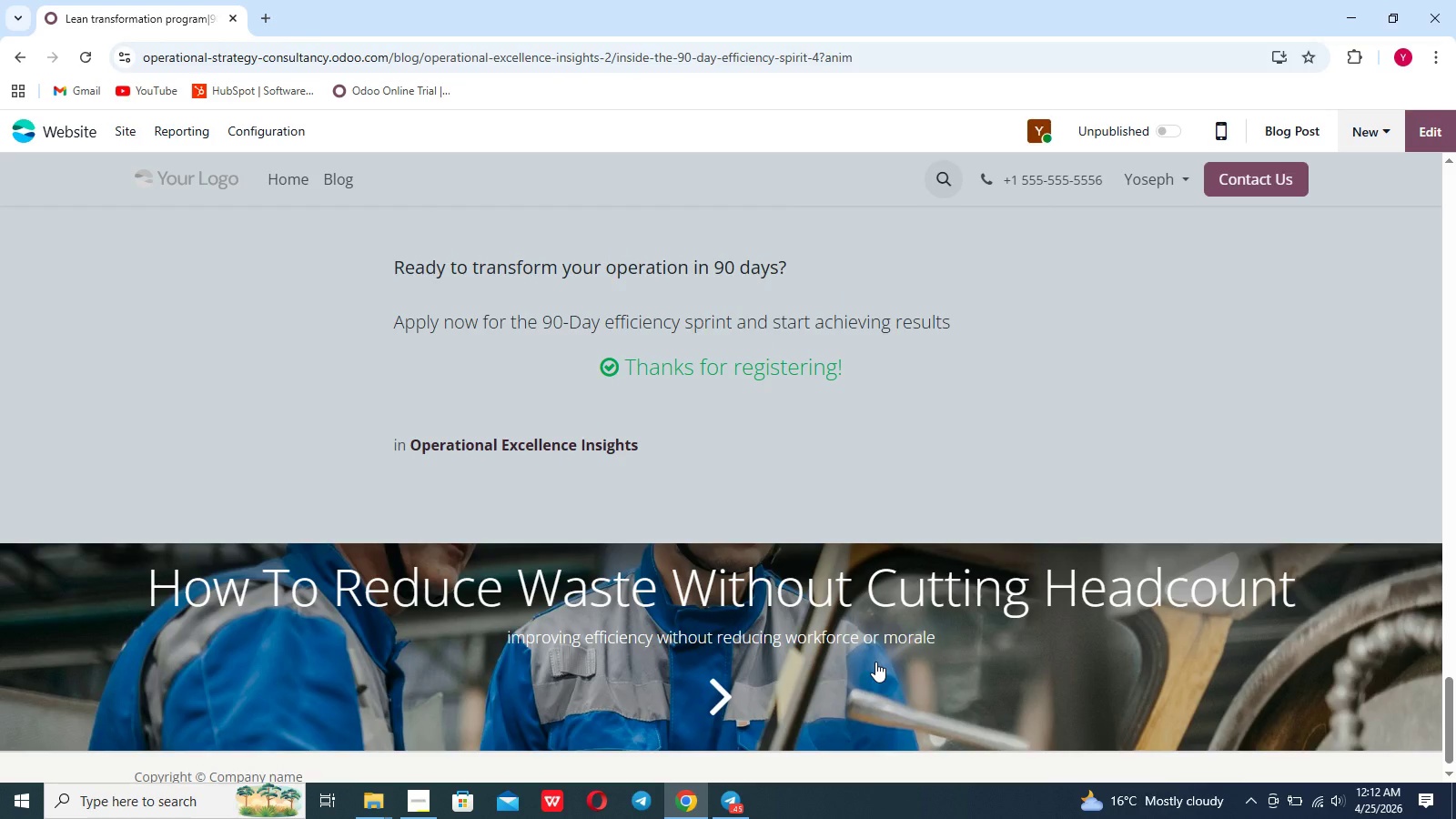 
scroll: coordinate [875, 662], scroll_direction: down, amount: 20.0
 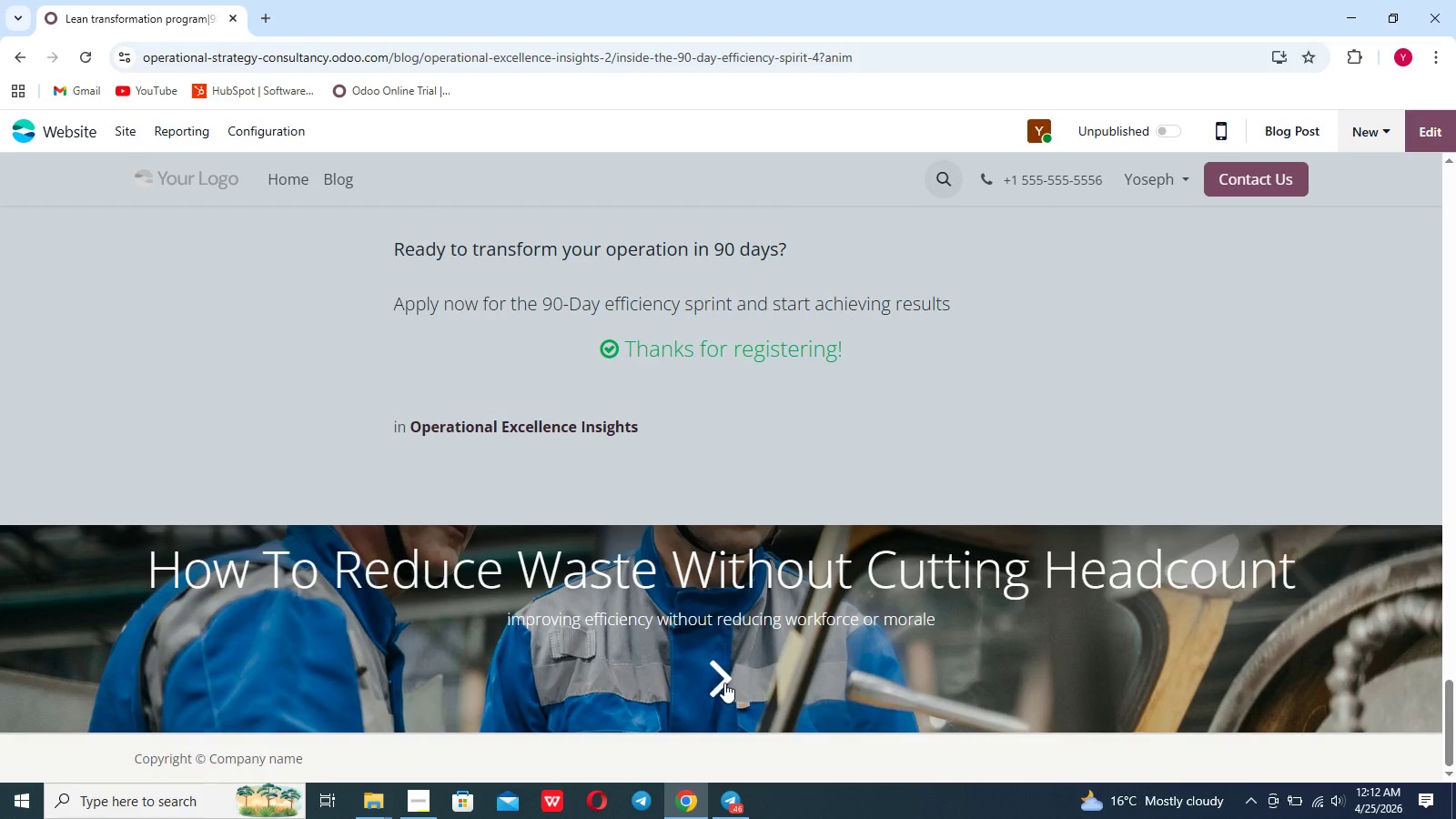 
left_click([724, 682])
 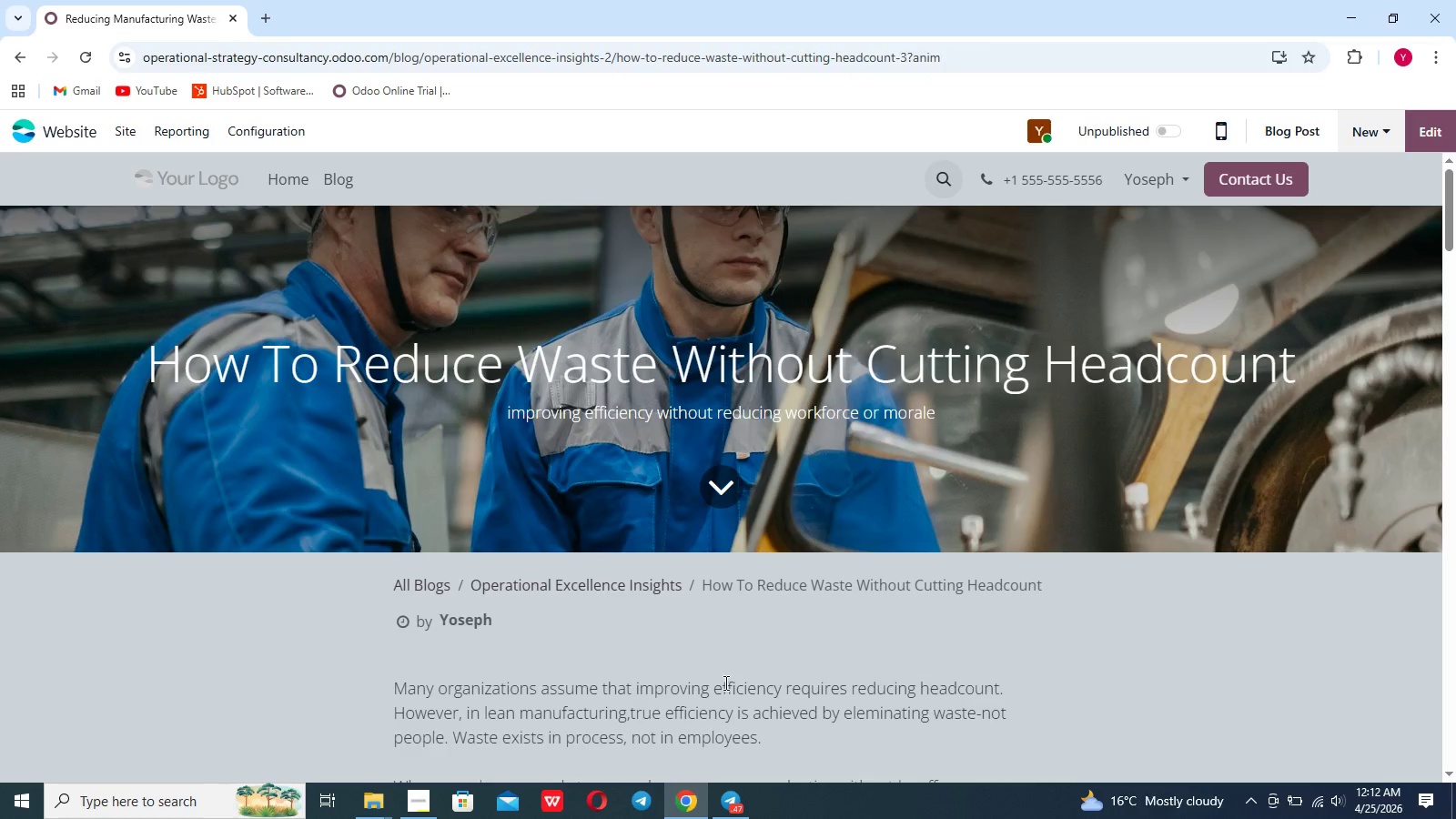 
scroll: coordinate [724, 682], scroll_direction: down, amount: 133.0
 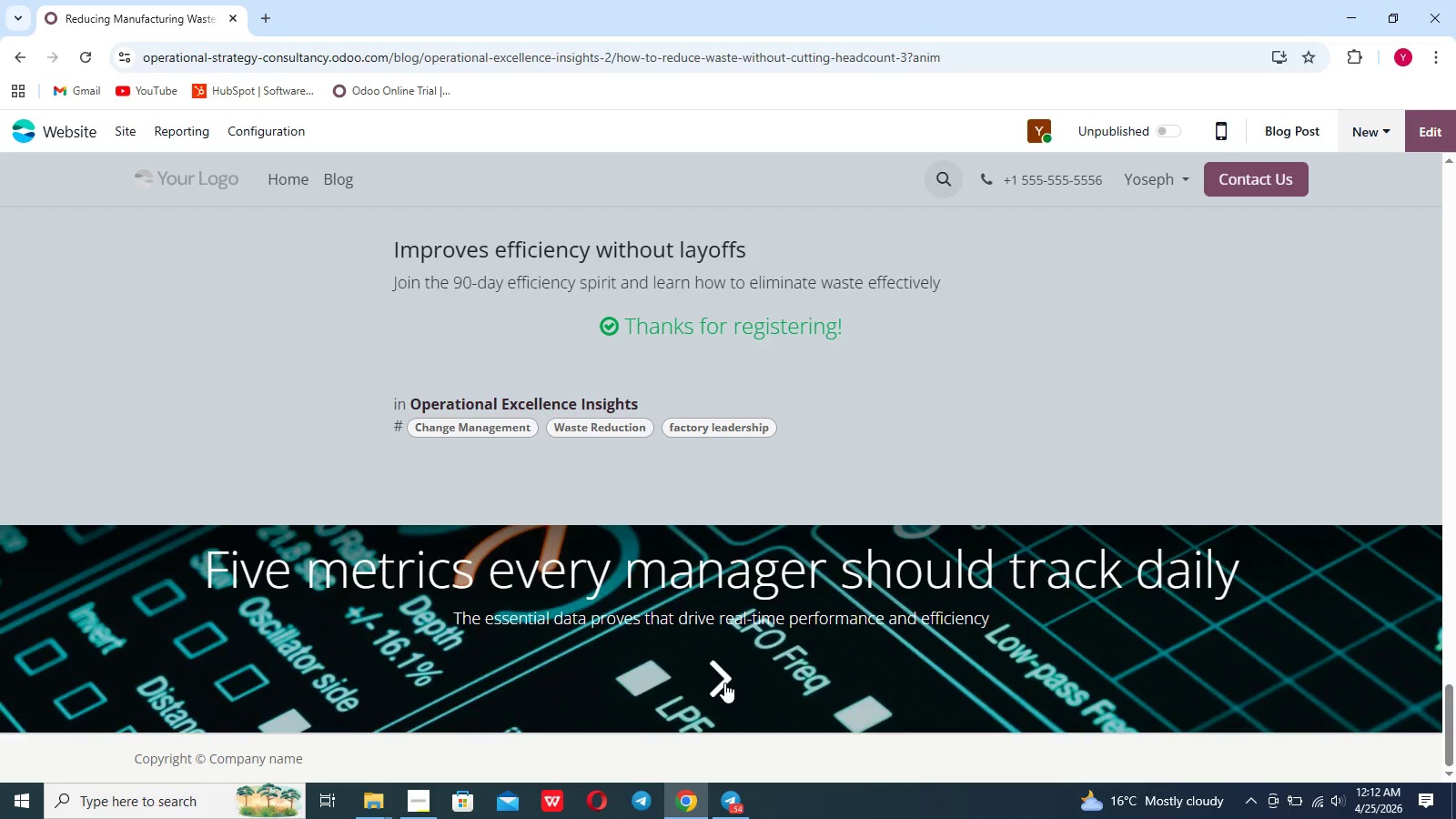 
wait(31.05)
 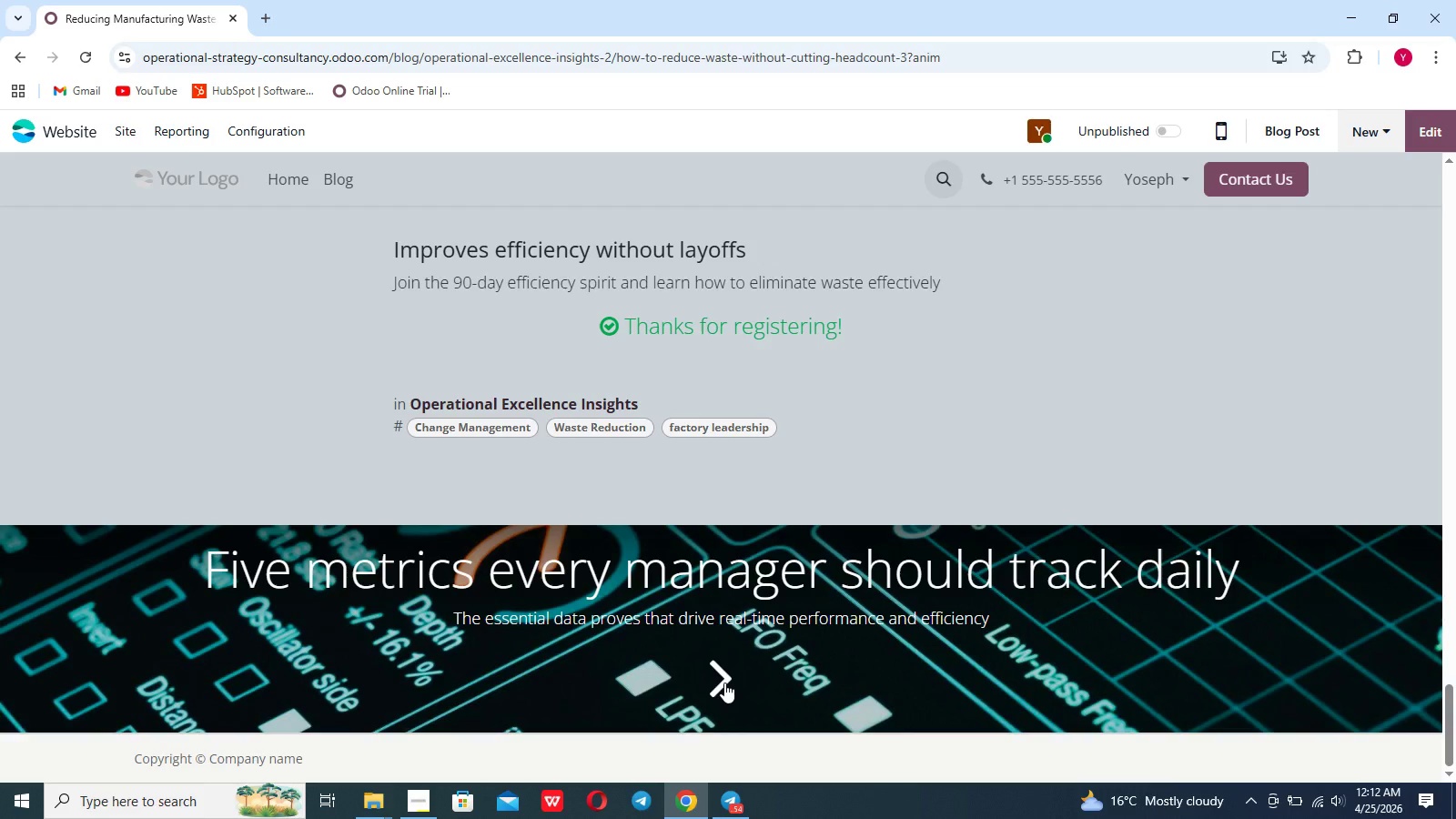 
scroll: coordinate [854, 510], scroll_direction: up, amount: 104.0
 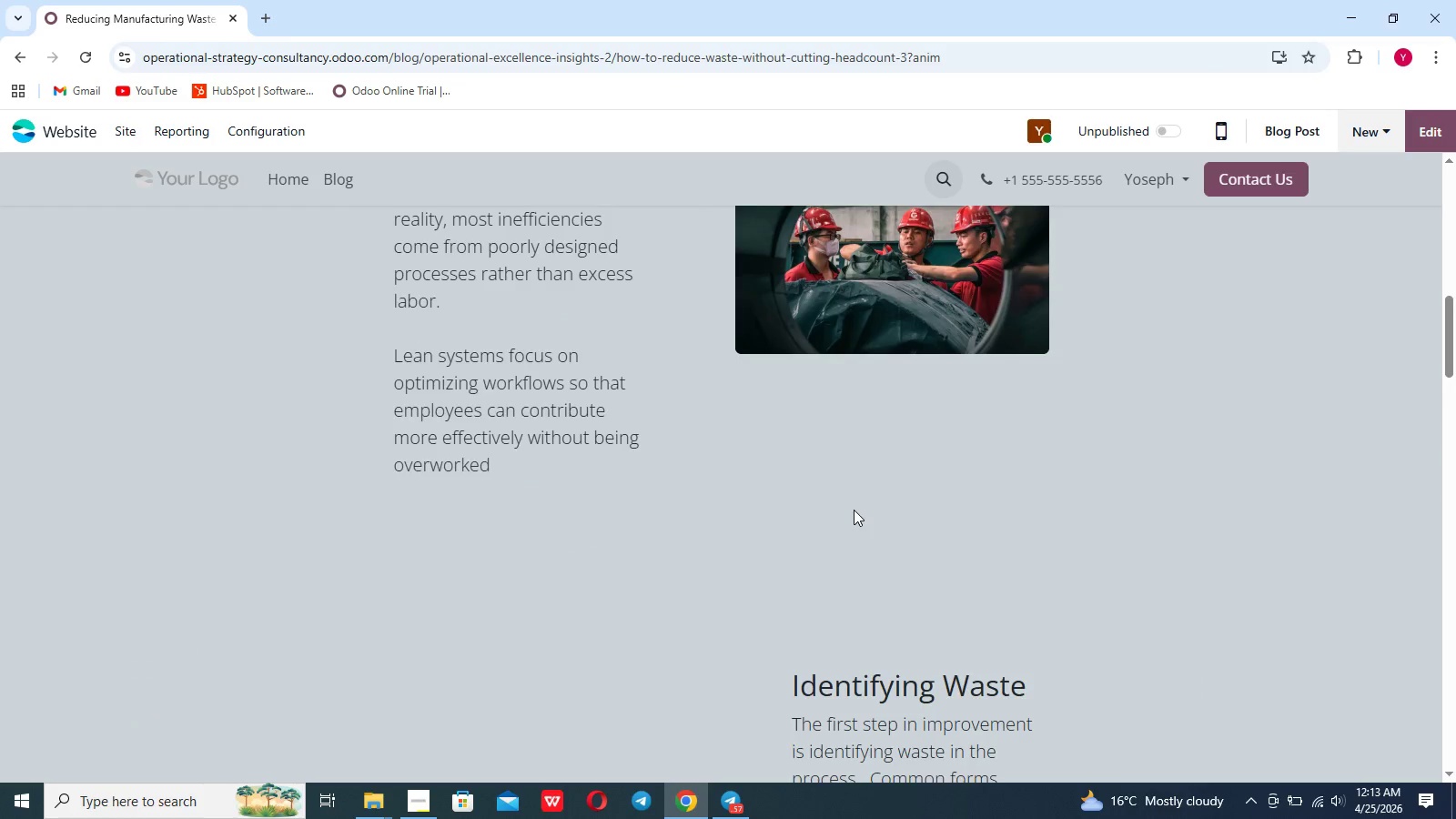 
scroll: coordinate [854, 510], scroll_direction: down, amount: 113.0
 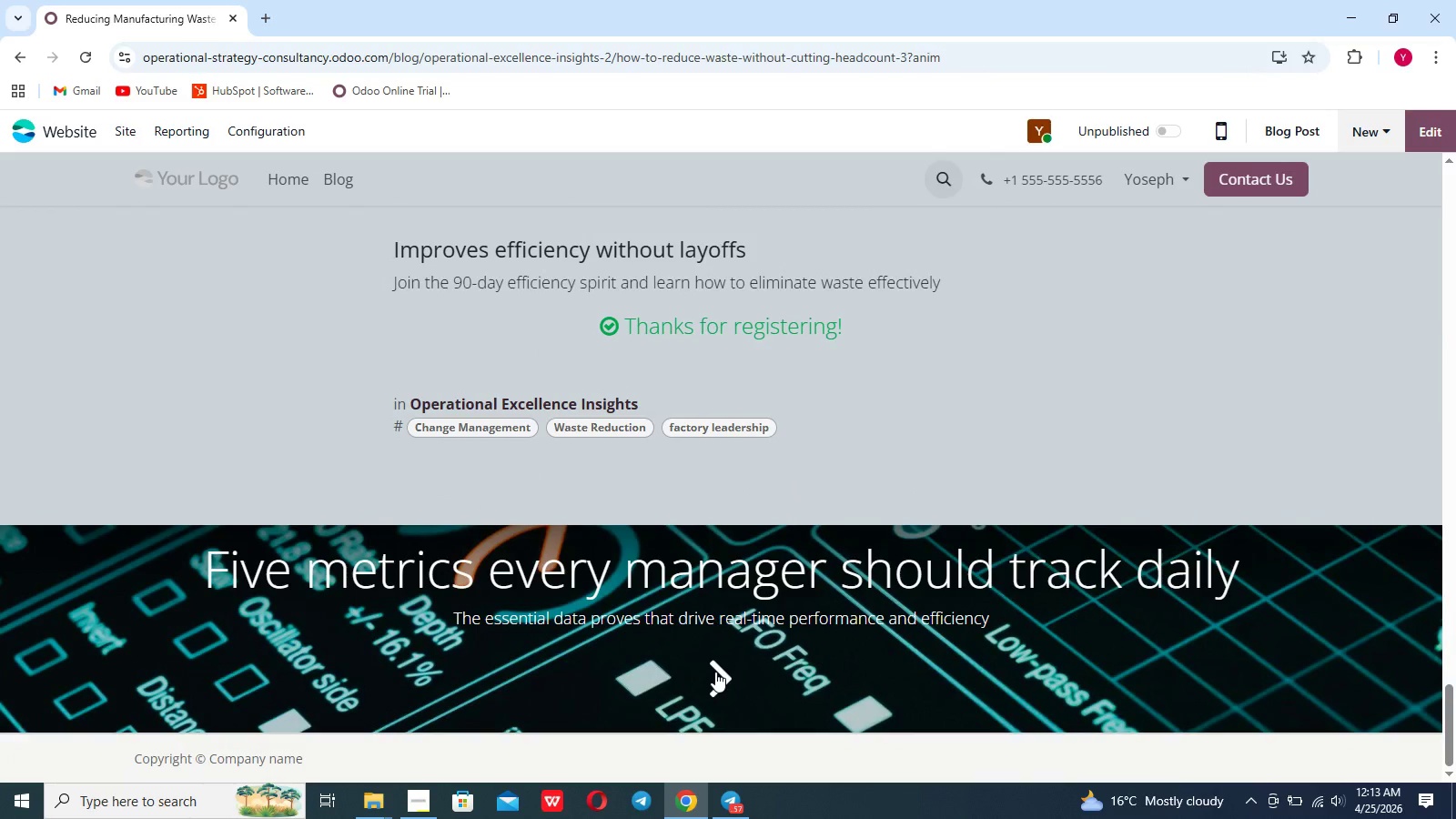 
left_click([715, 672])
 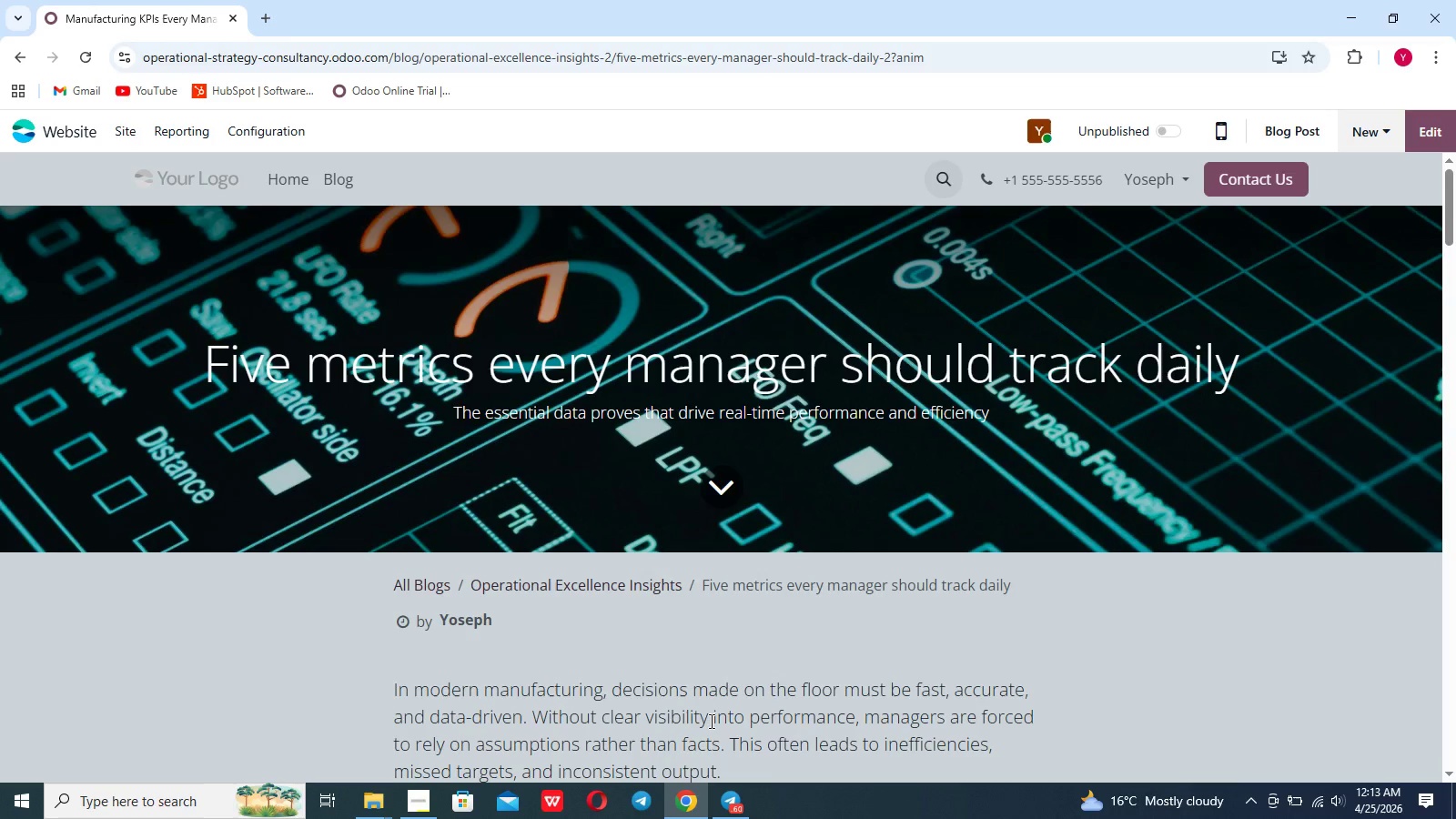 
wait(8.0)
 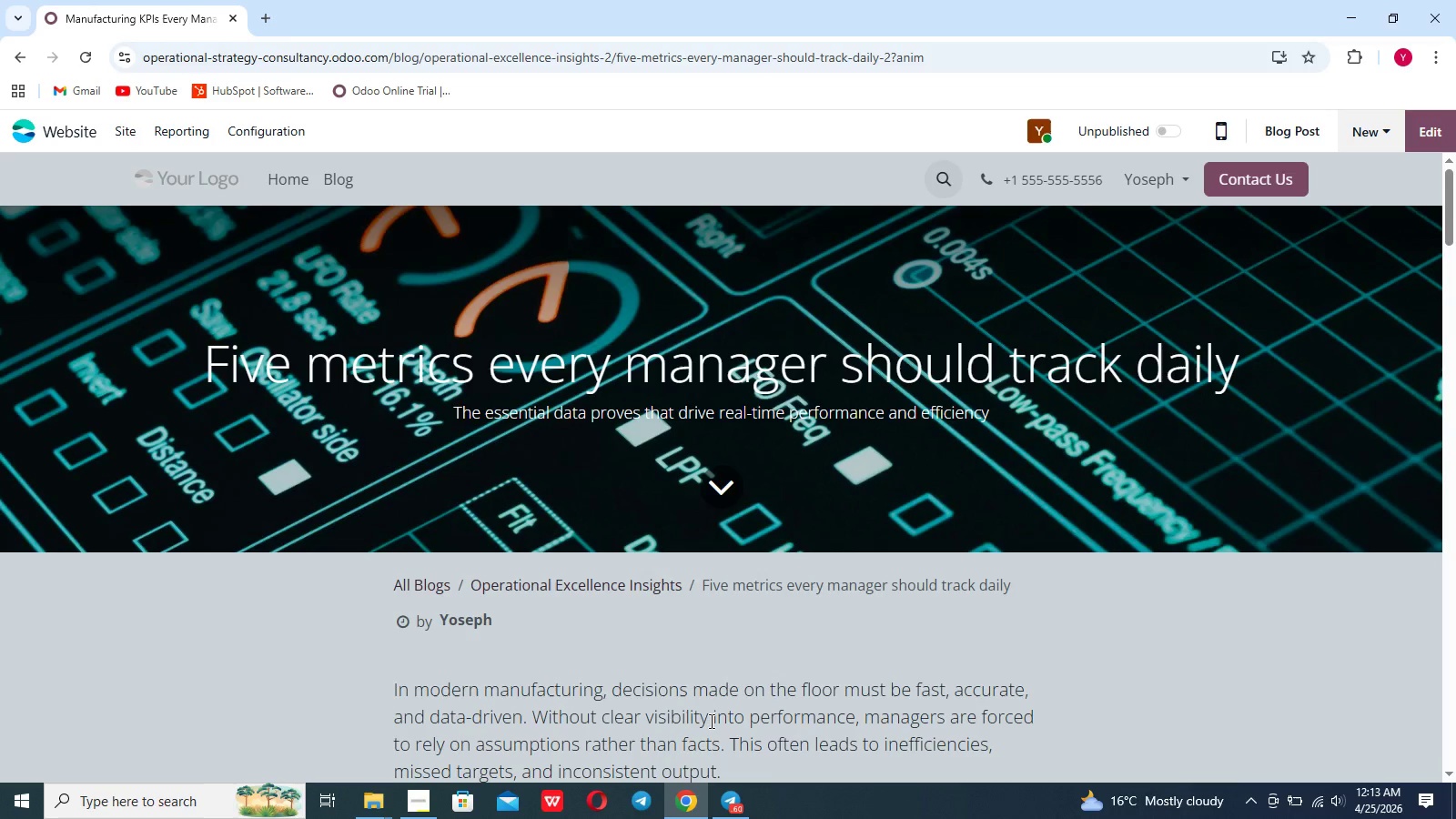 
scroll: coordinate [722, 560], scroll_direction: down, amount: 72.0
 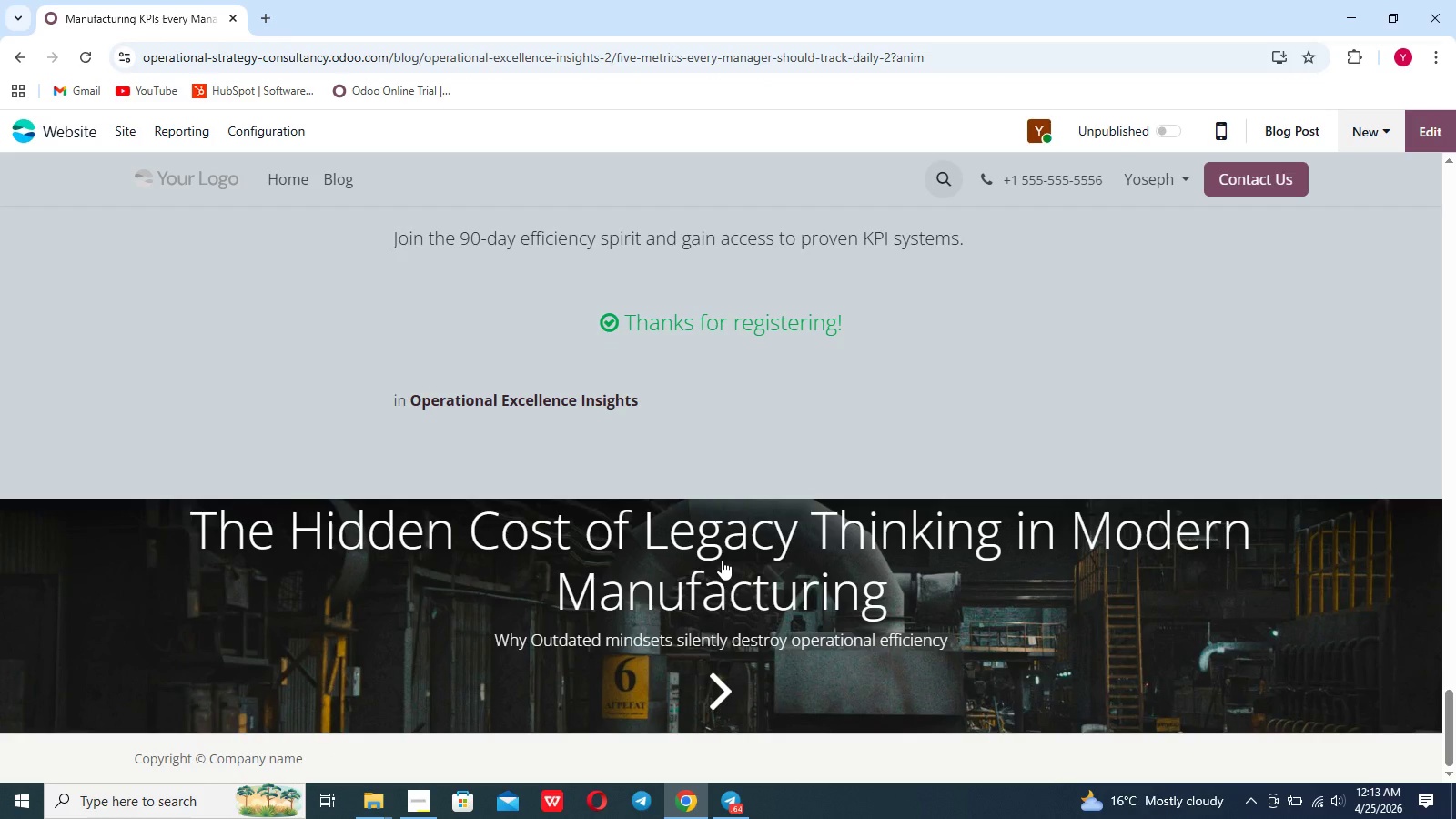 
wait(5.62)
 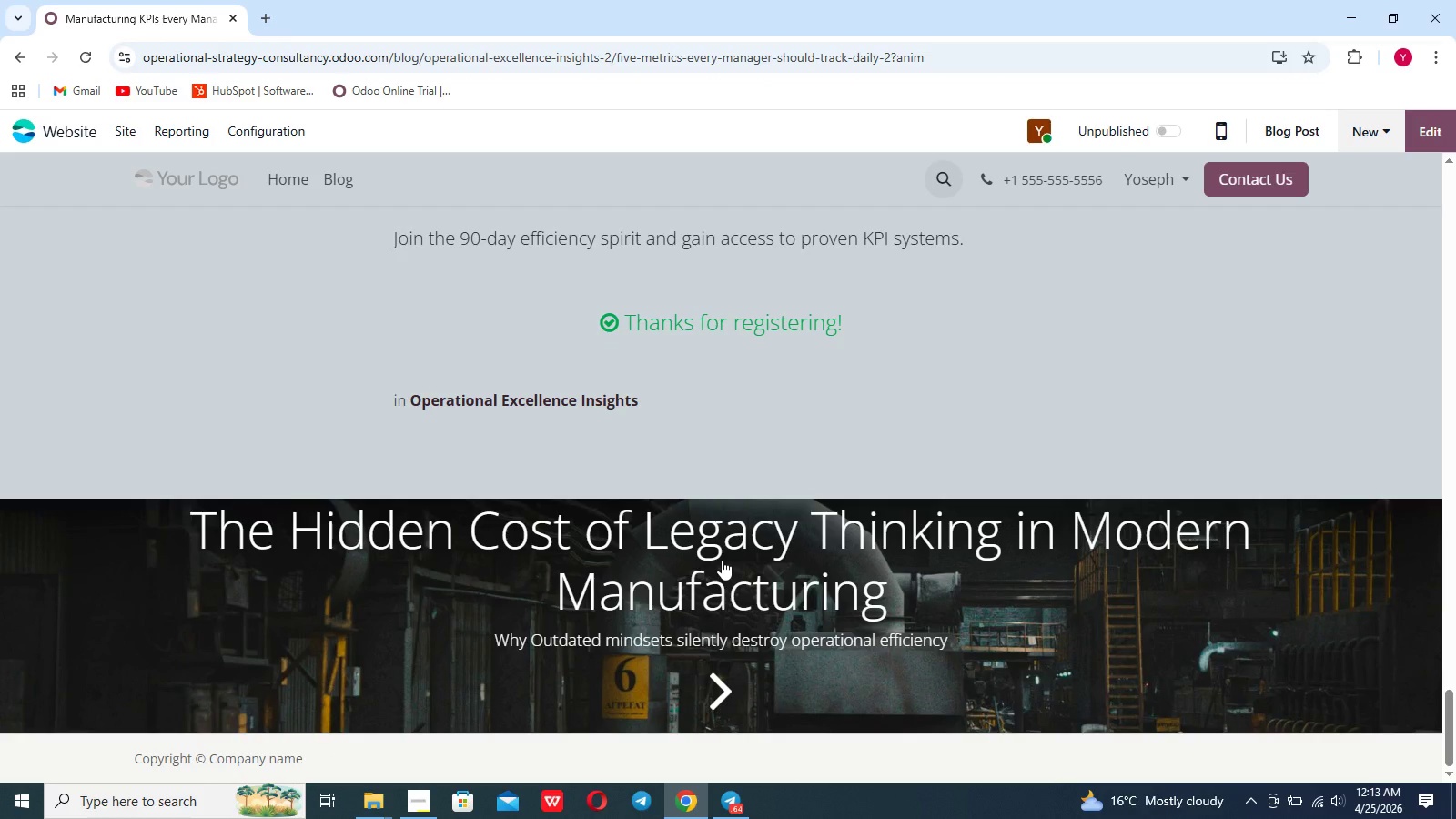 
left_click([722, 624])
 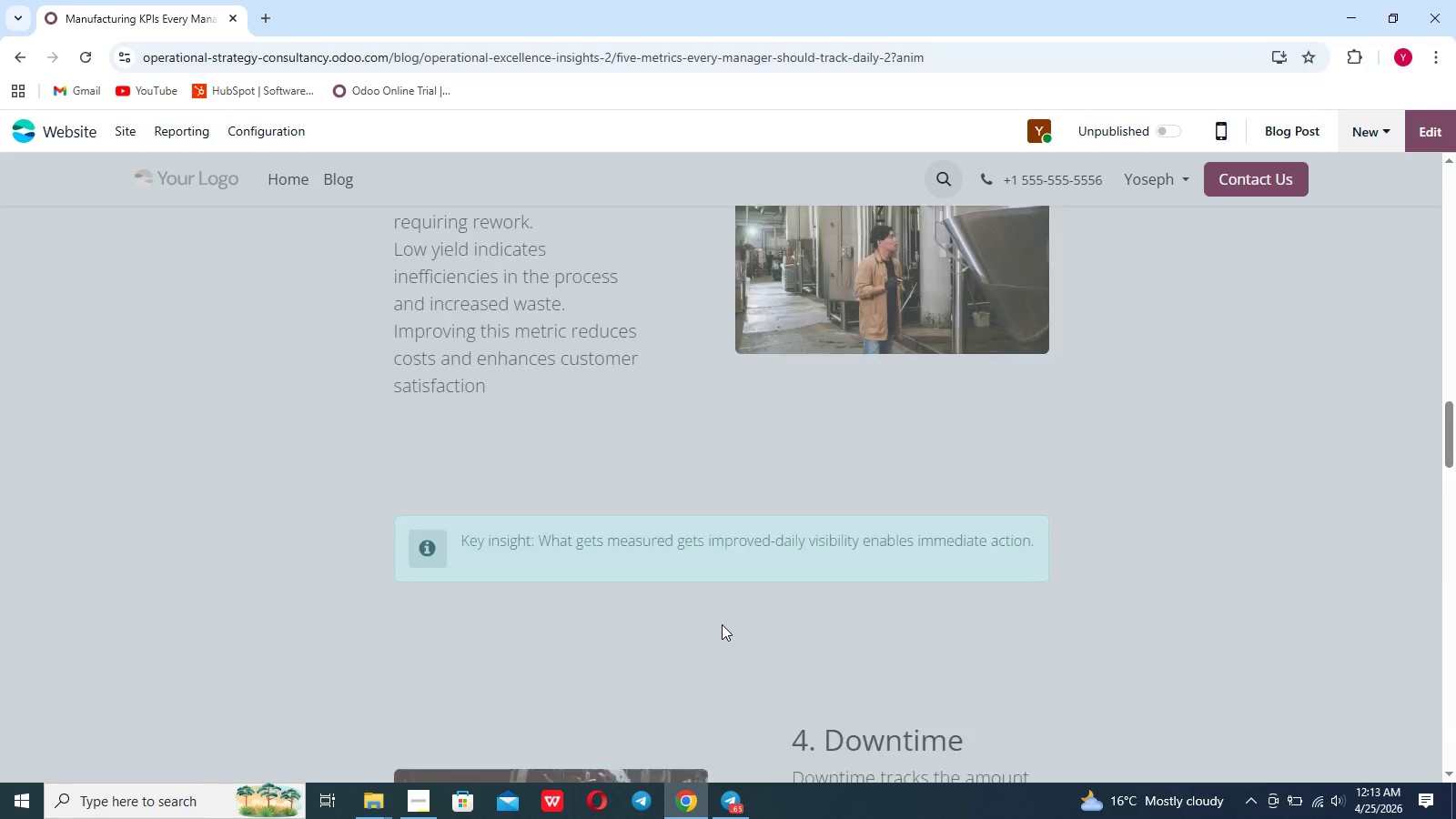 
scroll: coordinate [722, 624], scroll_direction: down, amount: 87.0
 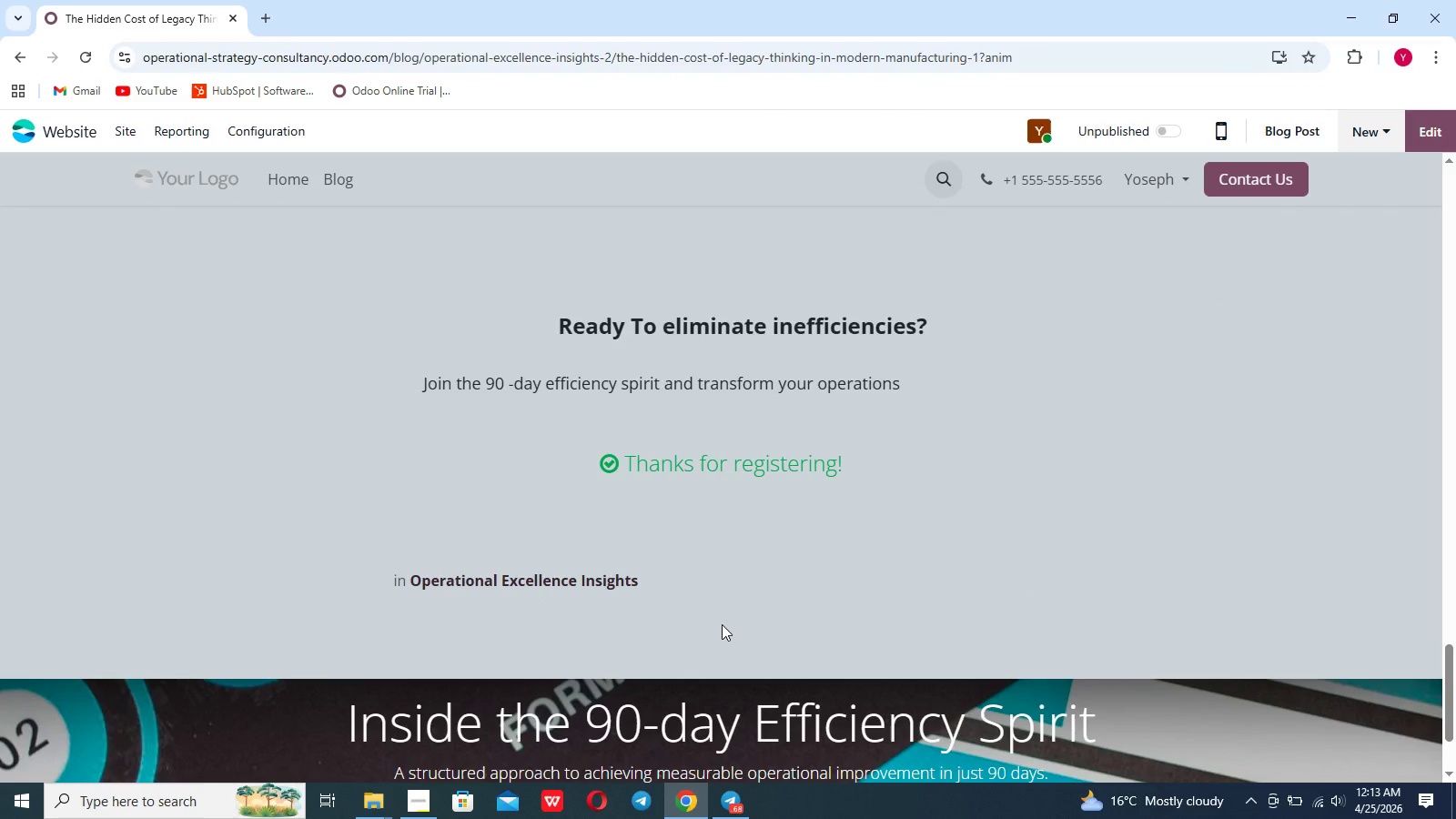 
scroll: coordinate [722, 624], scroll_direction: up, amount: 198.0
 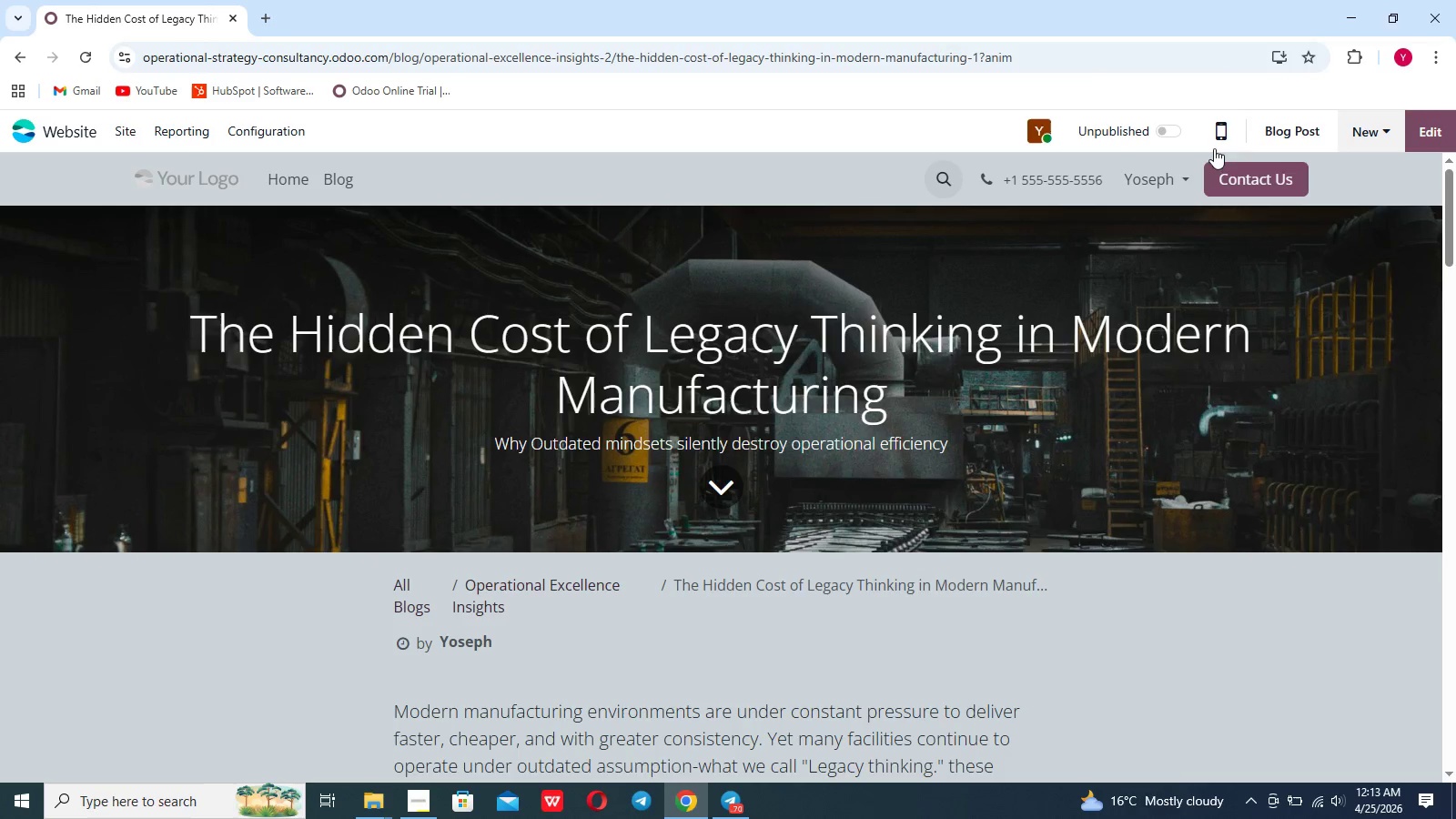 
left_click([1298, 125])
 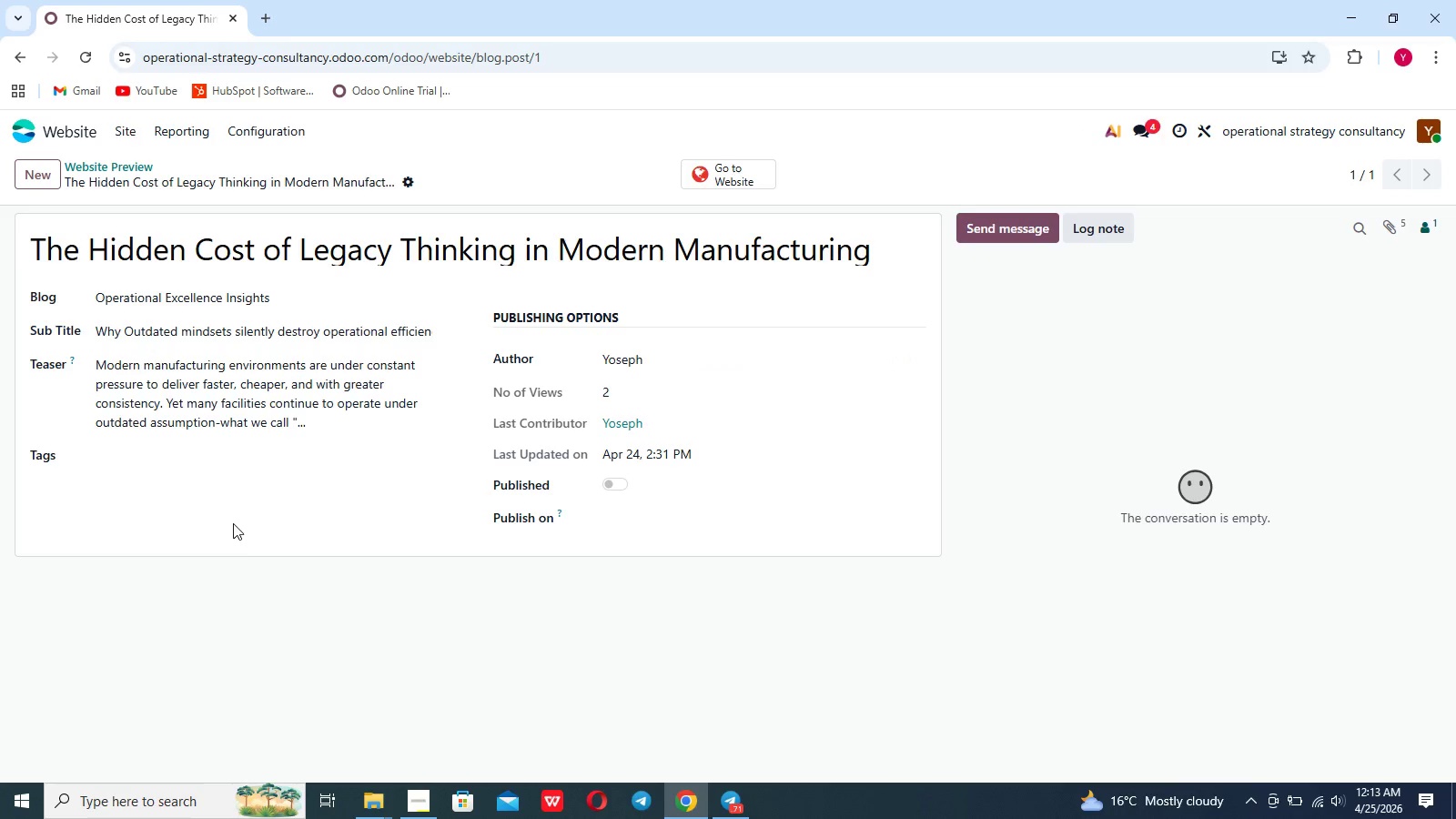 
left_click([174, 467])
 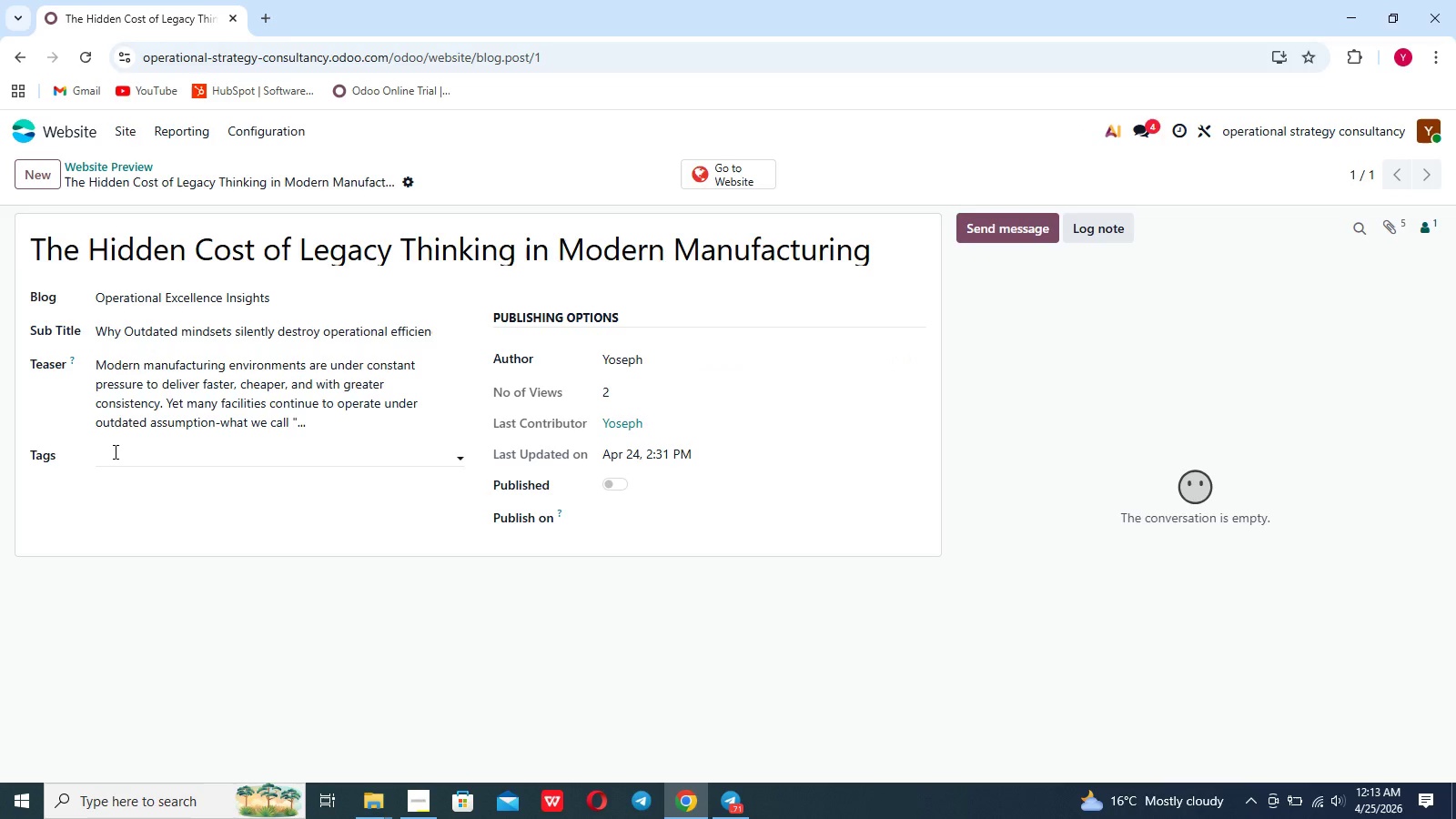 
left_click([114, 451])
 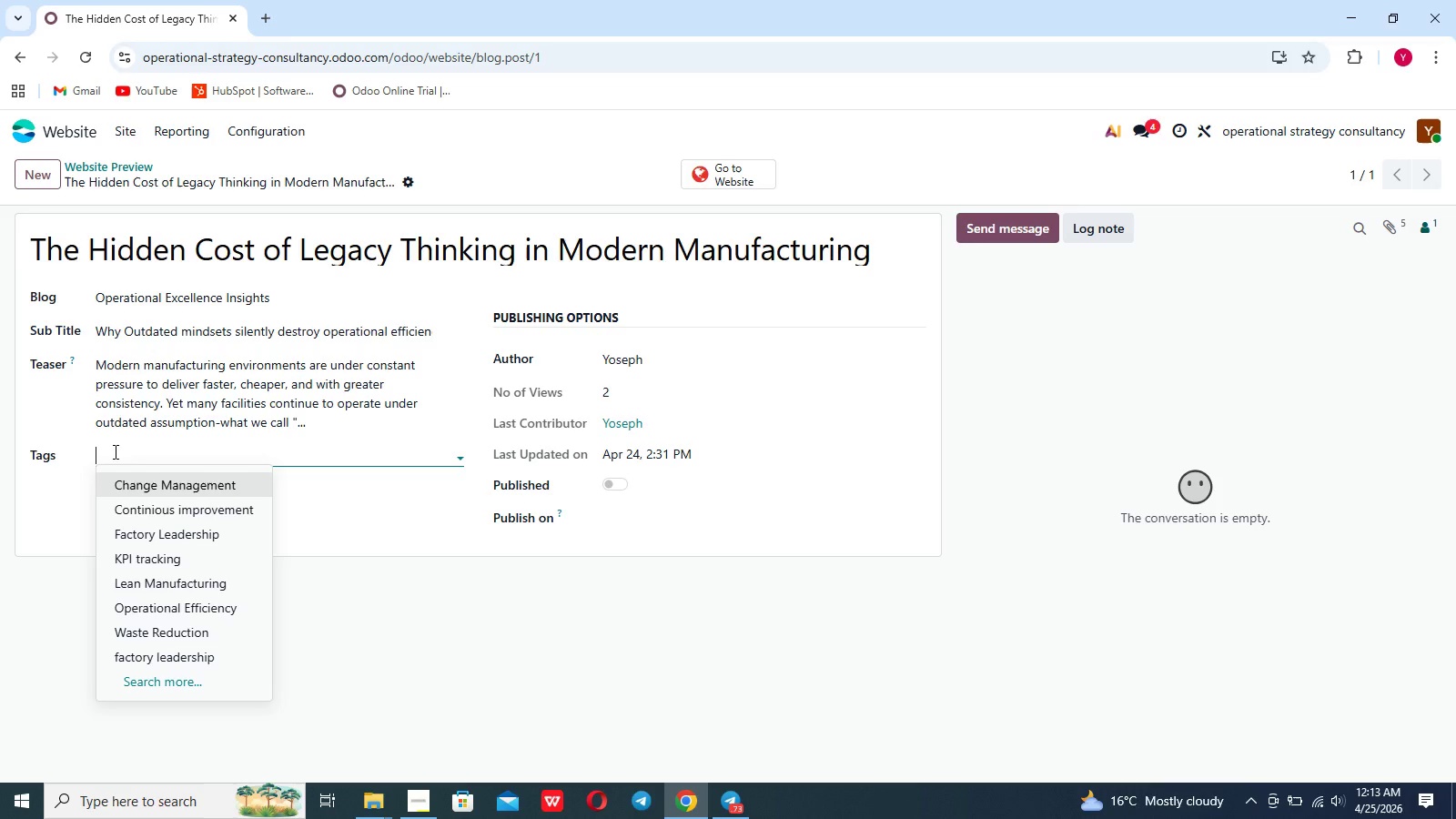 
wait(6.0)
 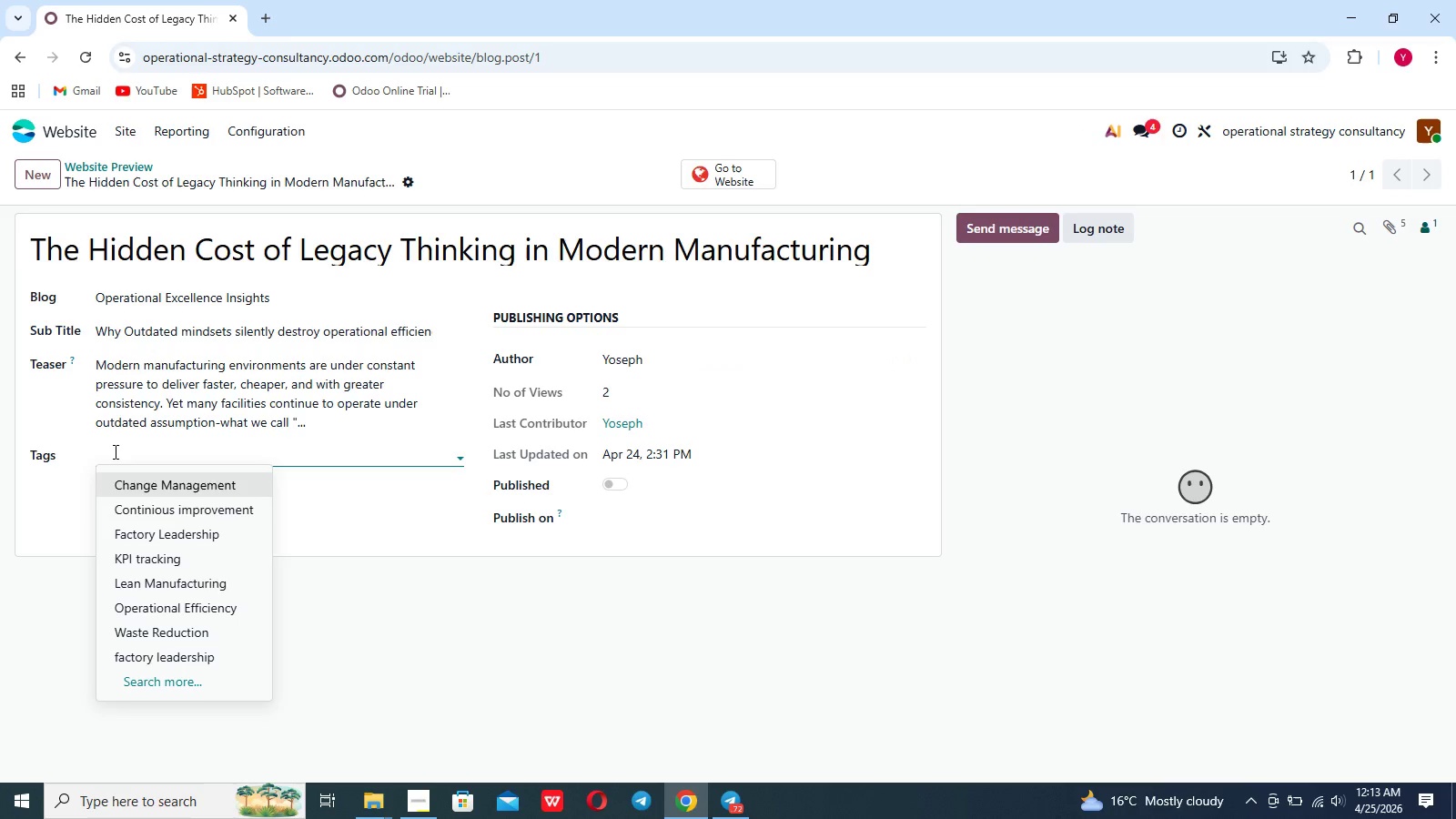 
type(Lea)
 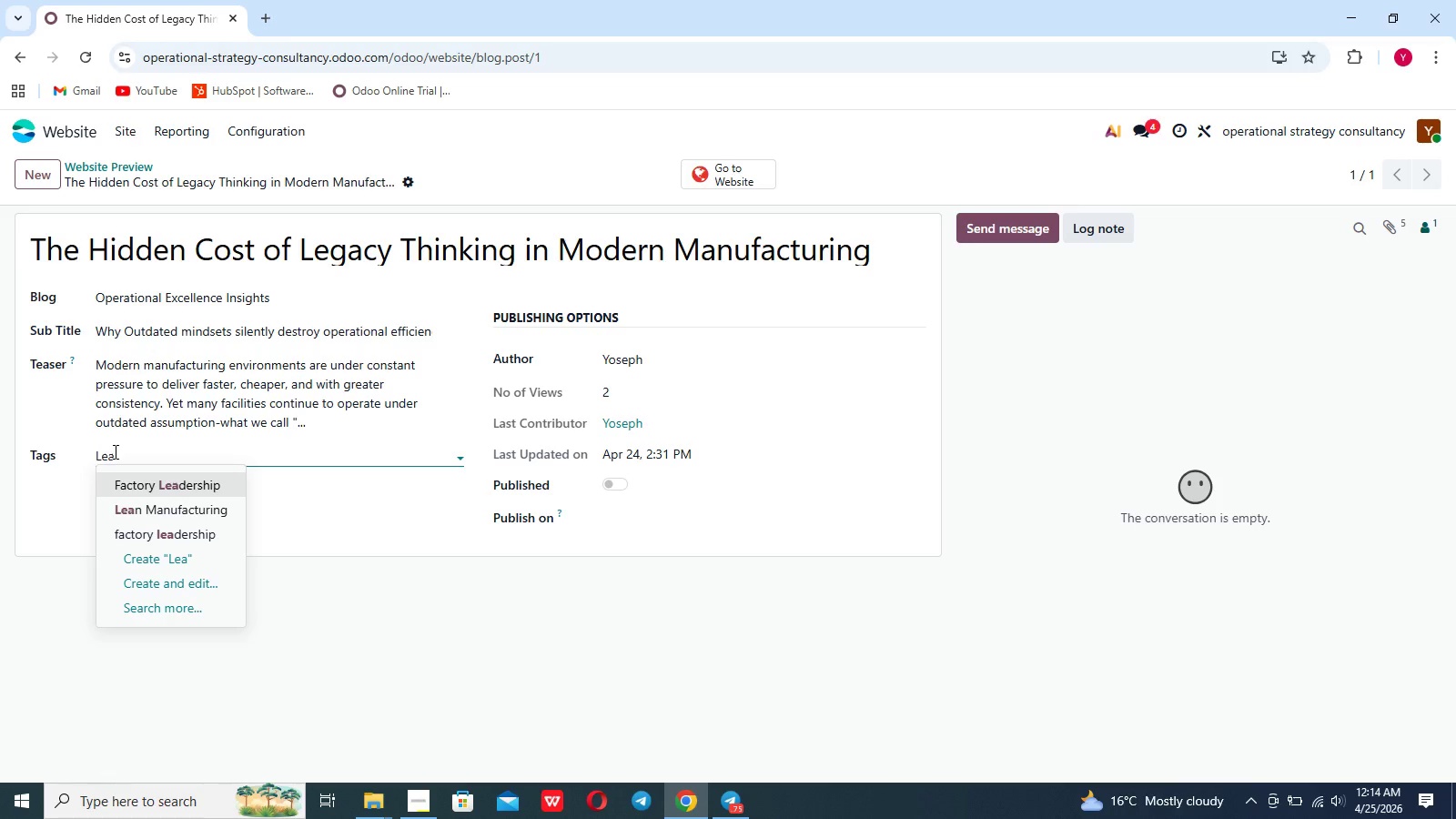 
wait(17.11)
 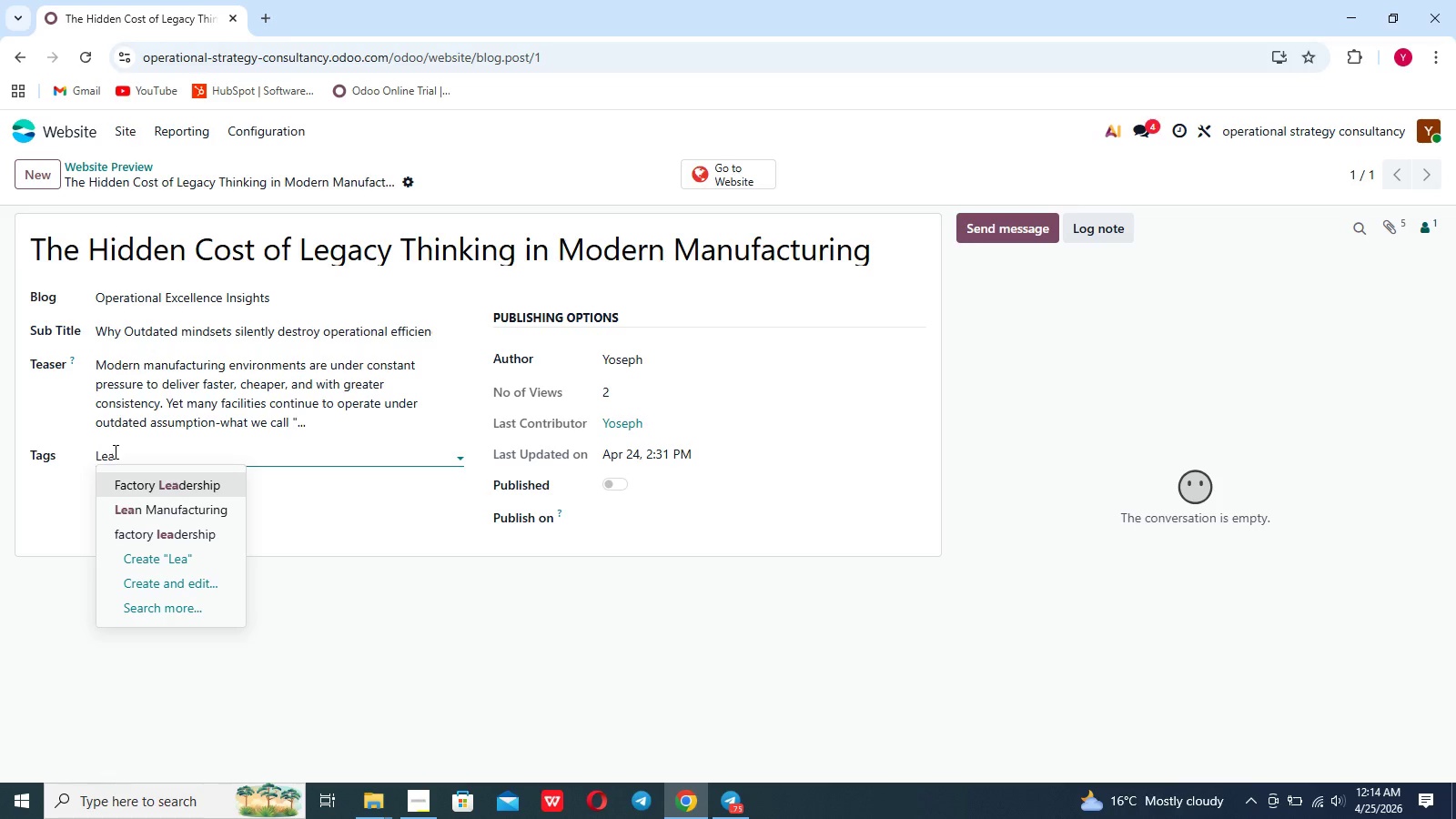 
key(Backspace)
key(Backspace)
key(Backspace)
key(Backspace)
type(Kp)
key(Backspace)
type(PI Tracking)
 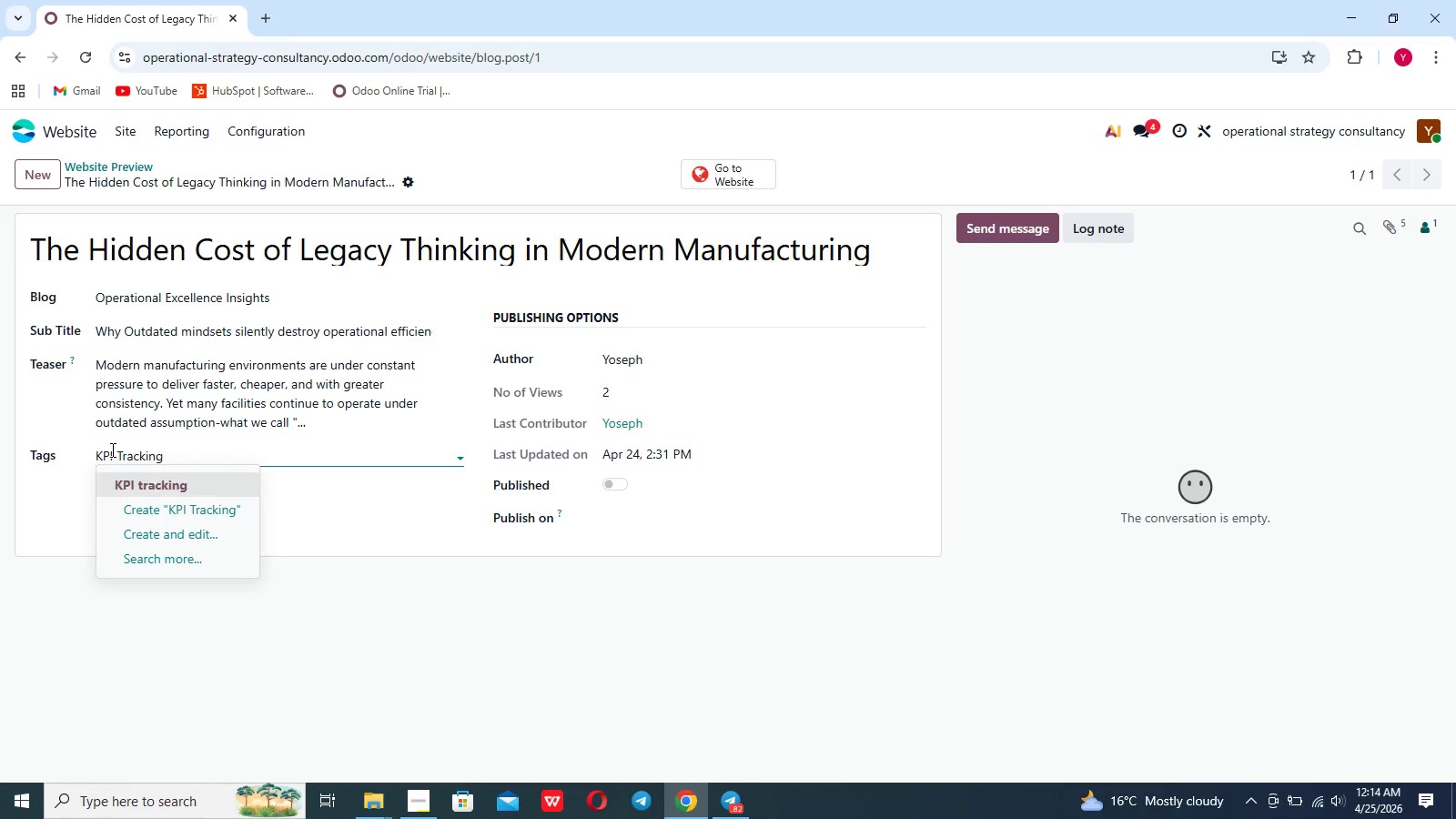 
left_click([141, 509])
 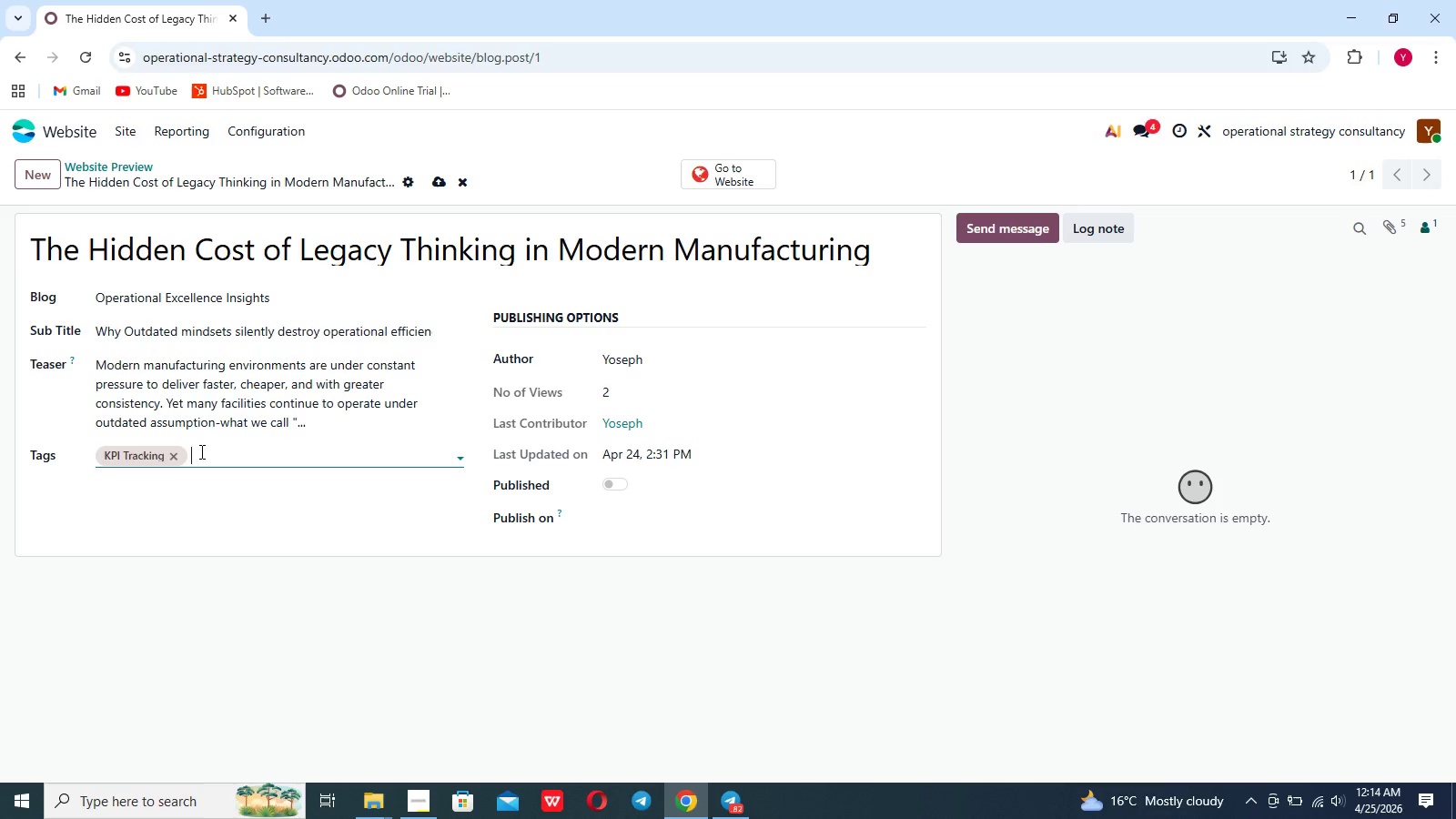 
left_click([200, 451])
 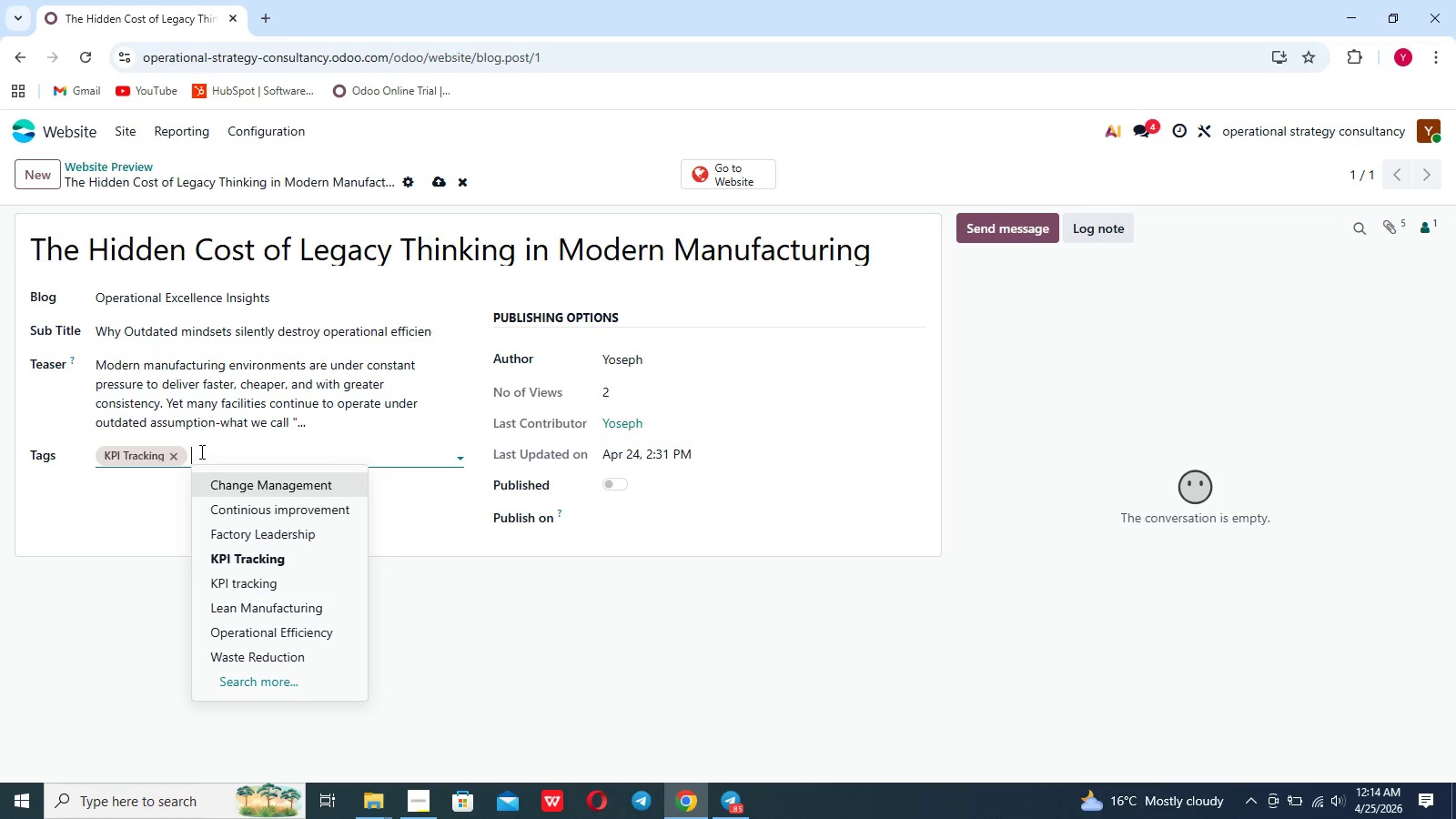 
type(OPe)
key(Backspace)
key(Backspace)
type(perational improvement)
 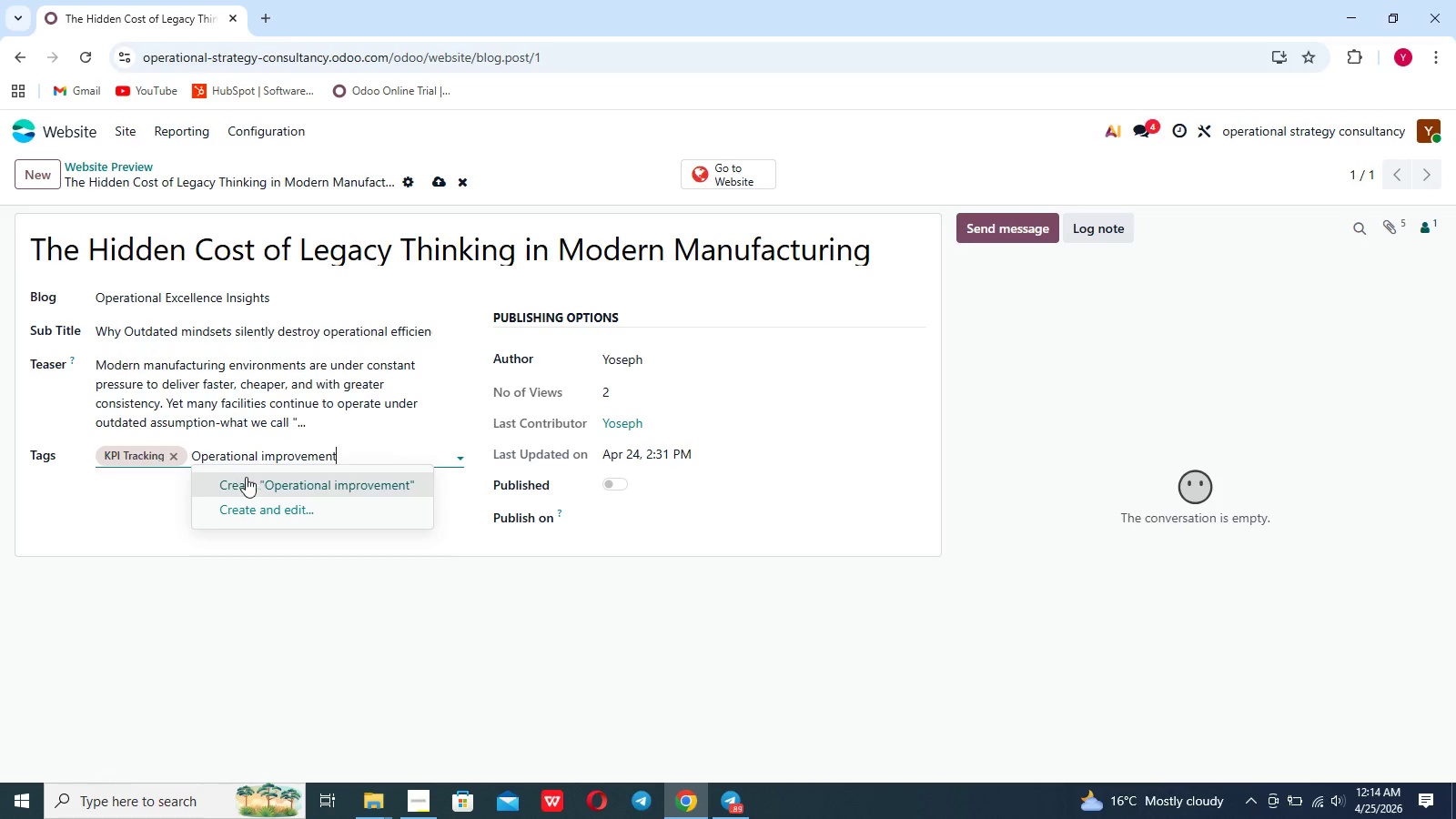 
left_click([252, 478])
 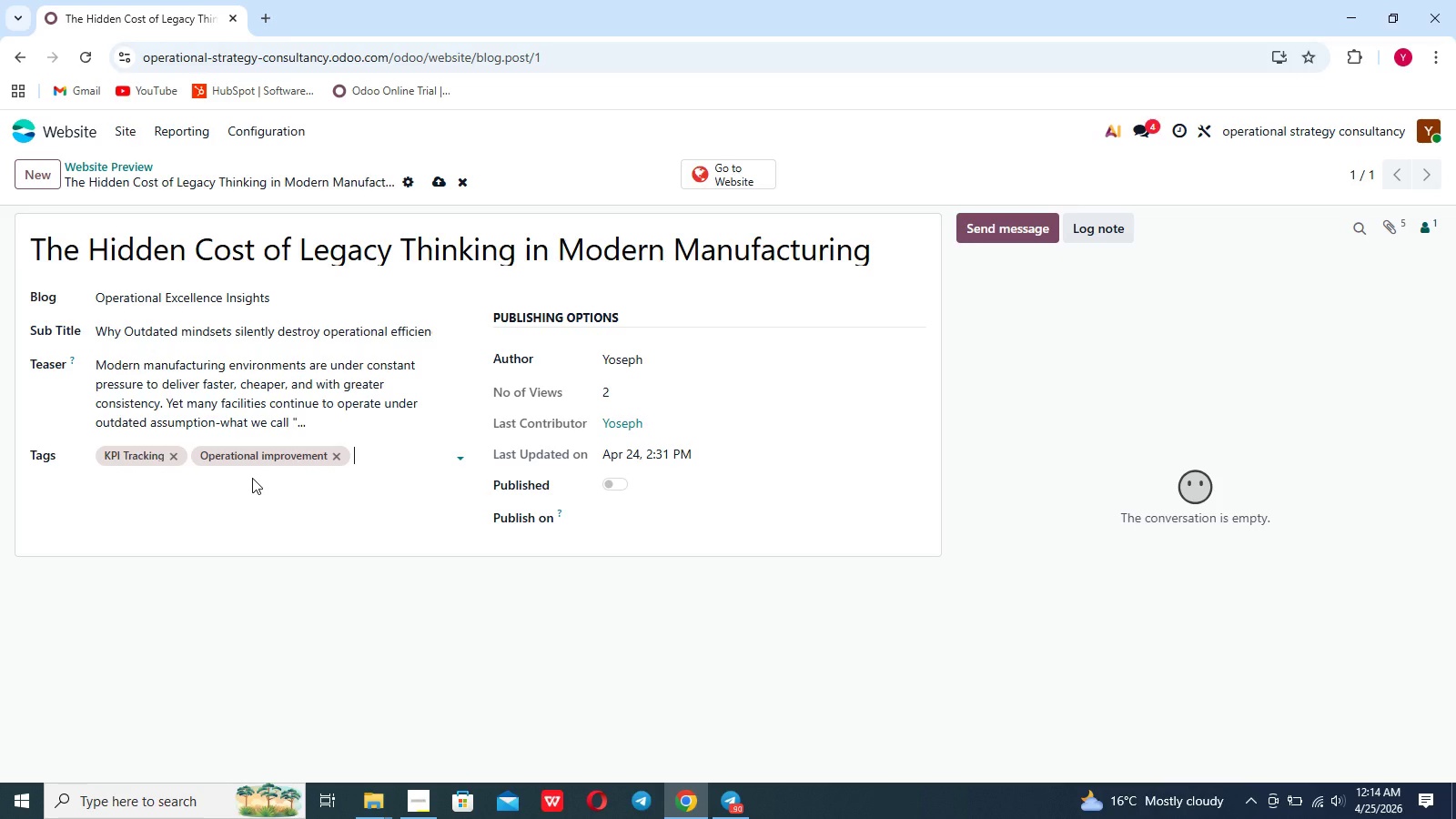 
wait(13.78)
 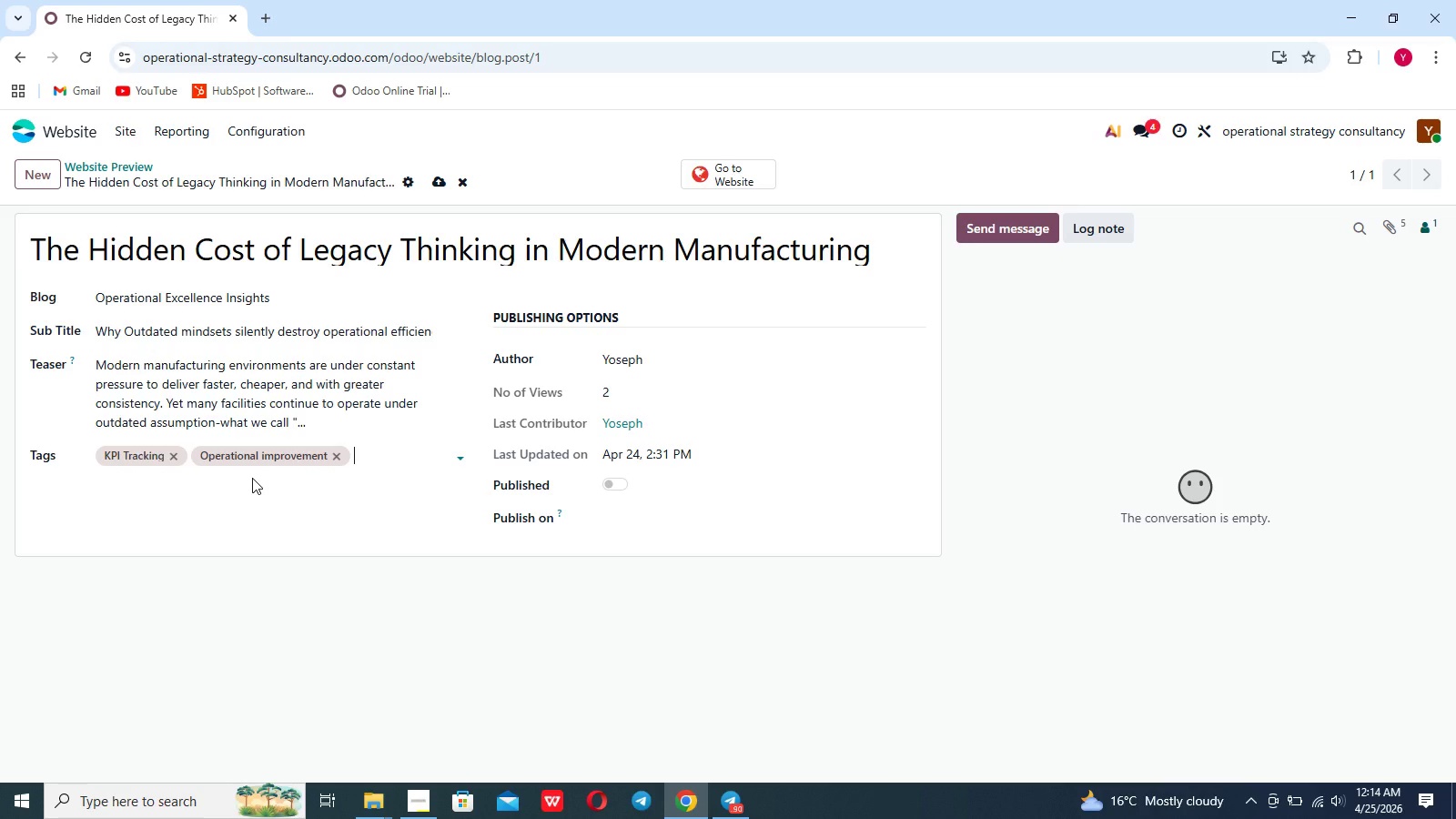 
type( coni)
key(Backspace)
type(tinious)
 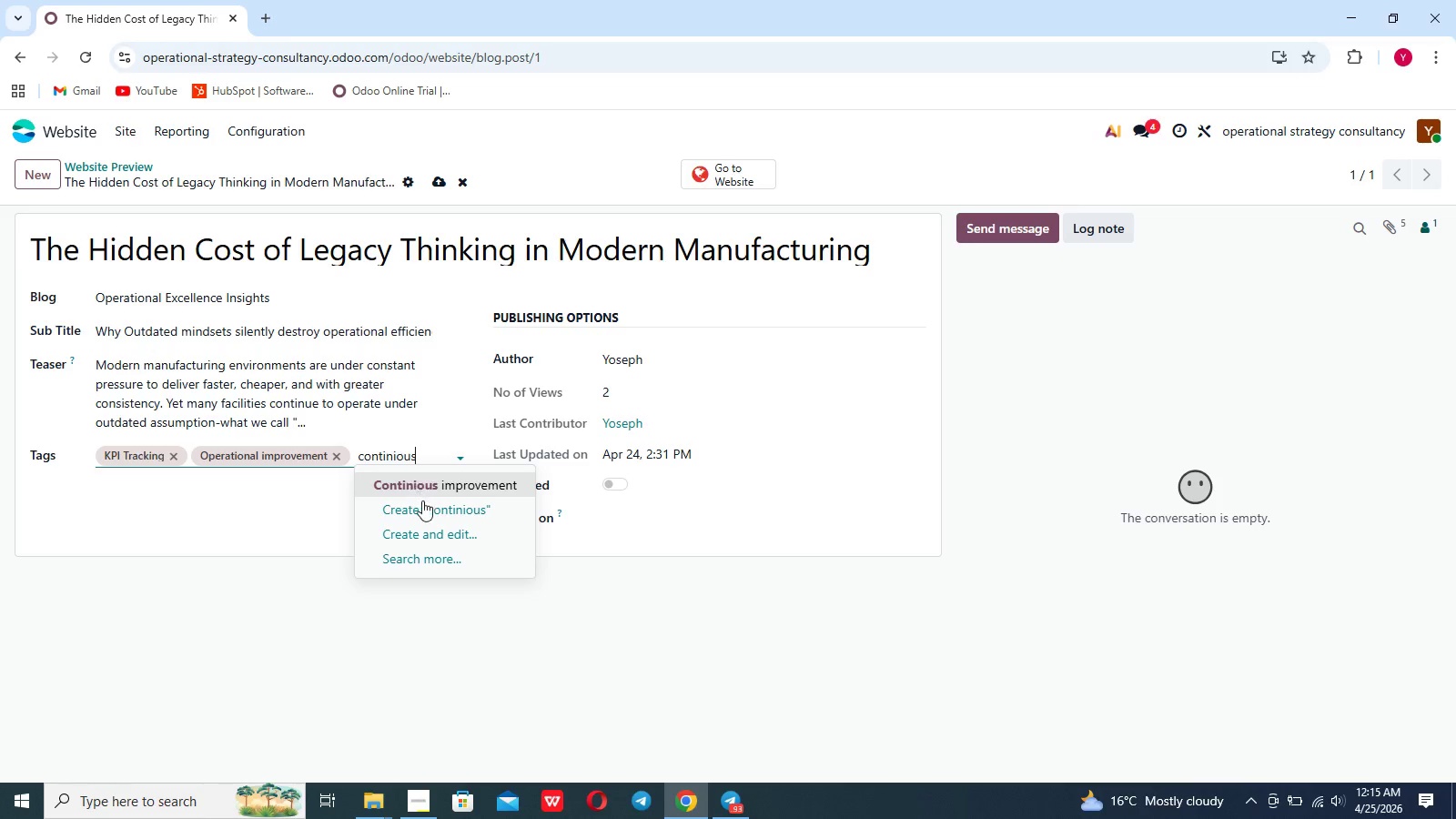 
wait(6.11)
 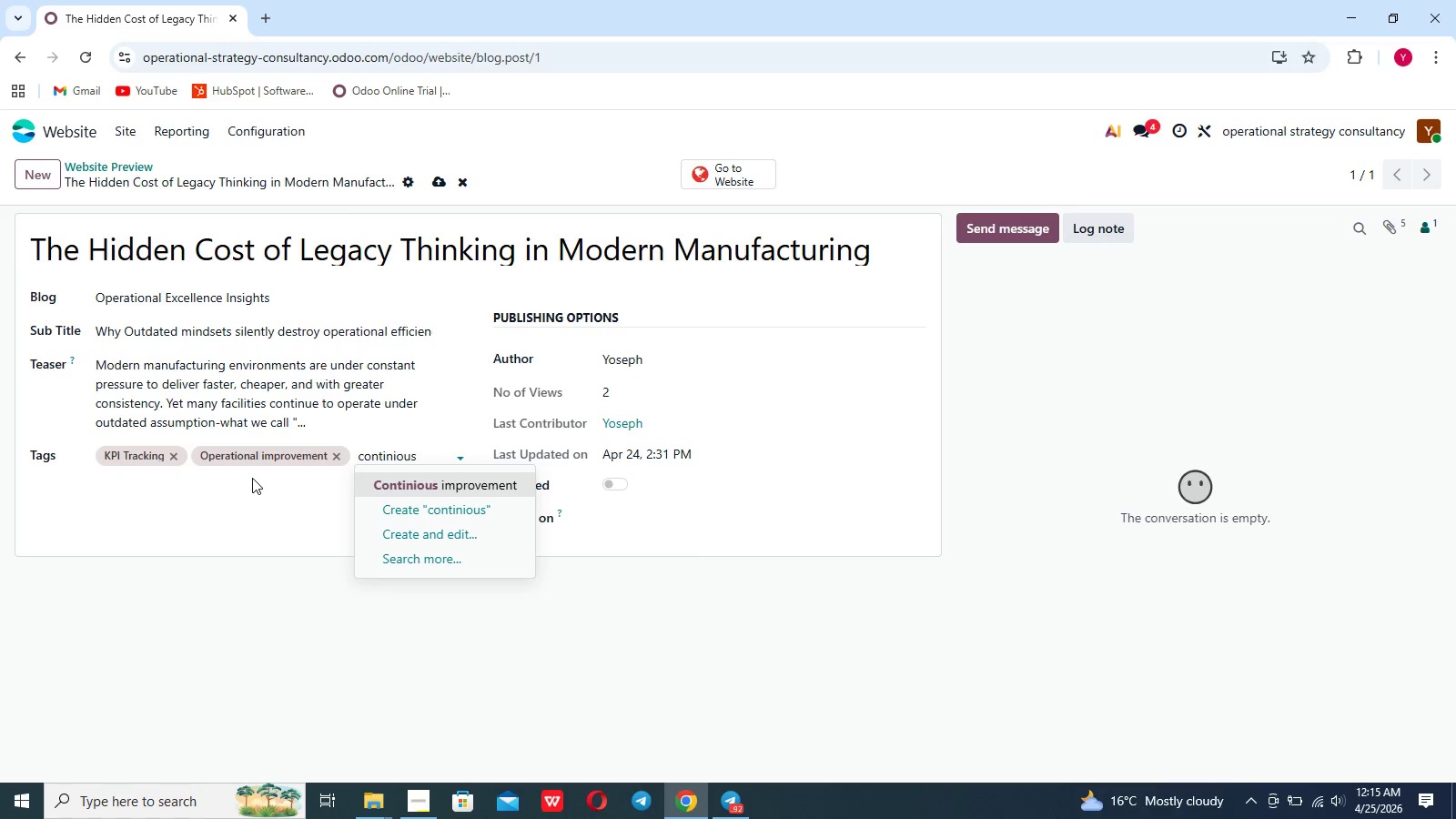 
left_click([429, 486])
 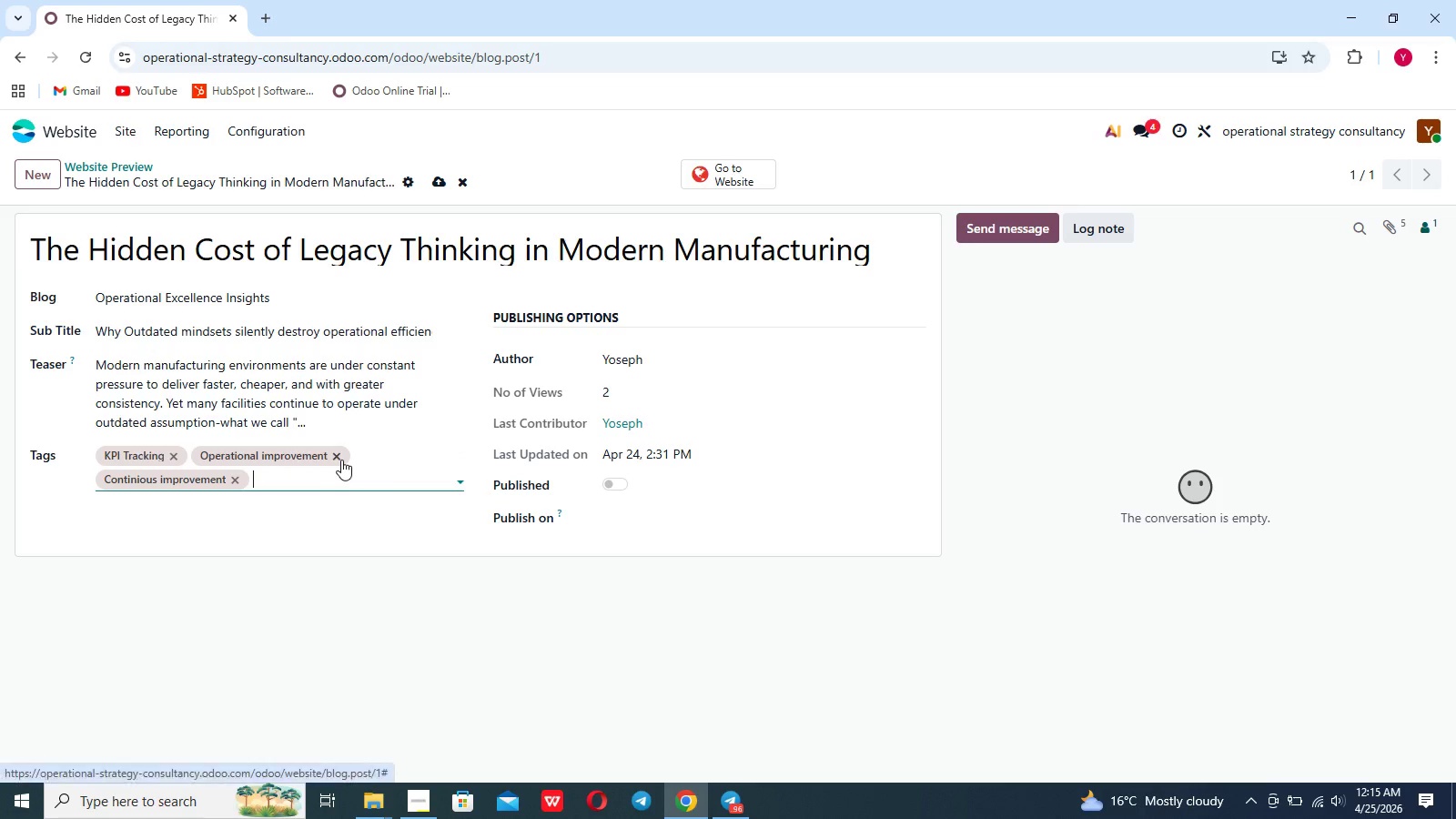 
left_click([338, 454])
 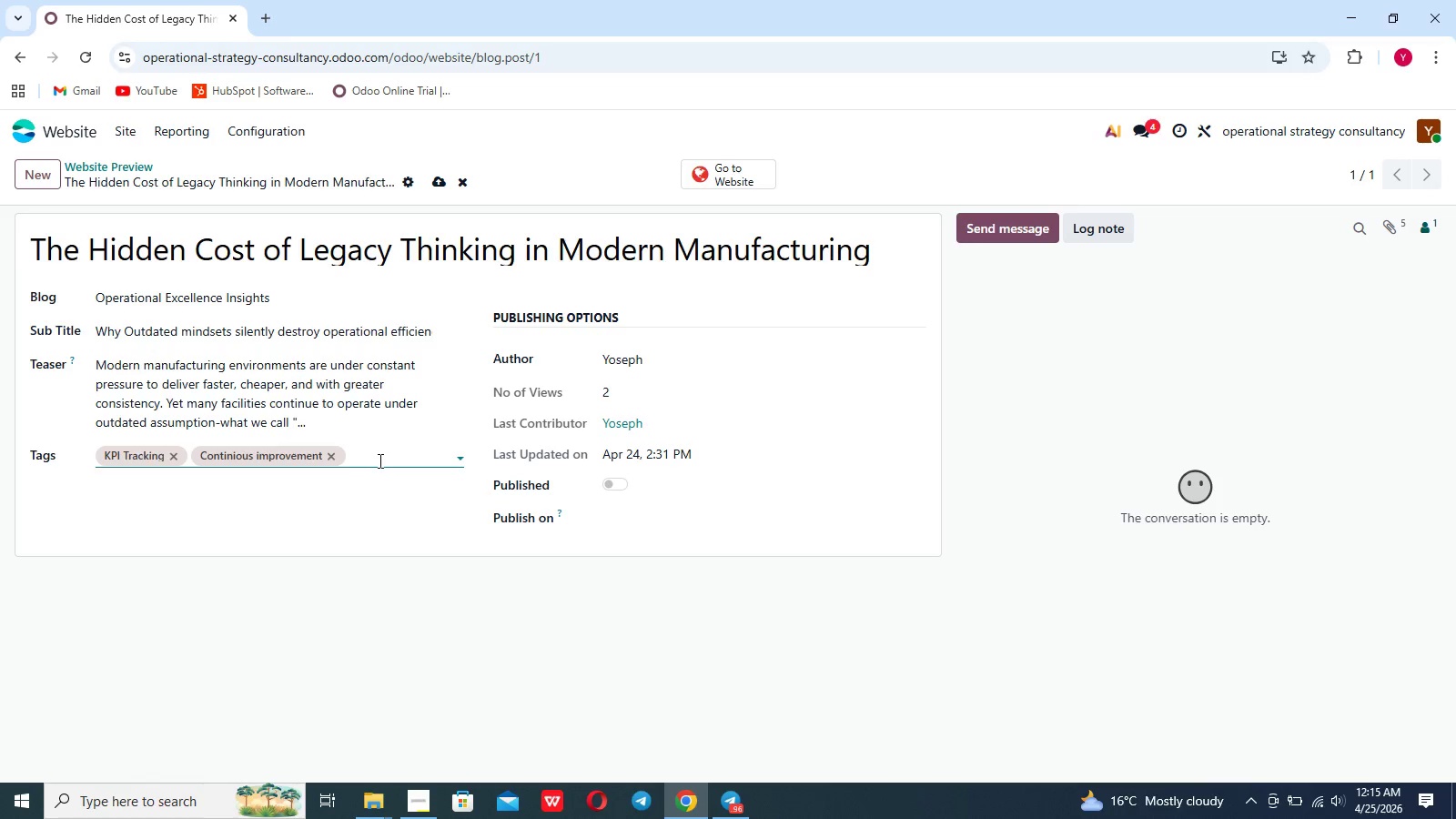 
left_click([379, 460])
 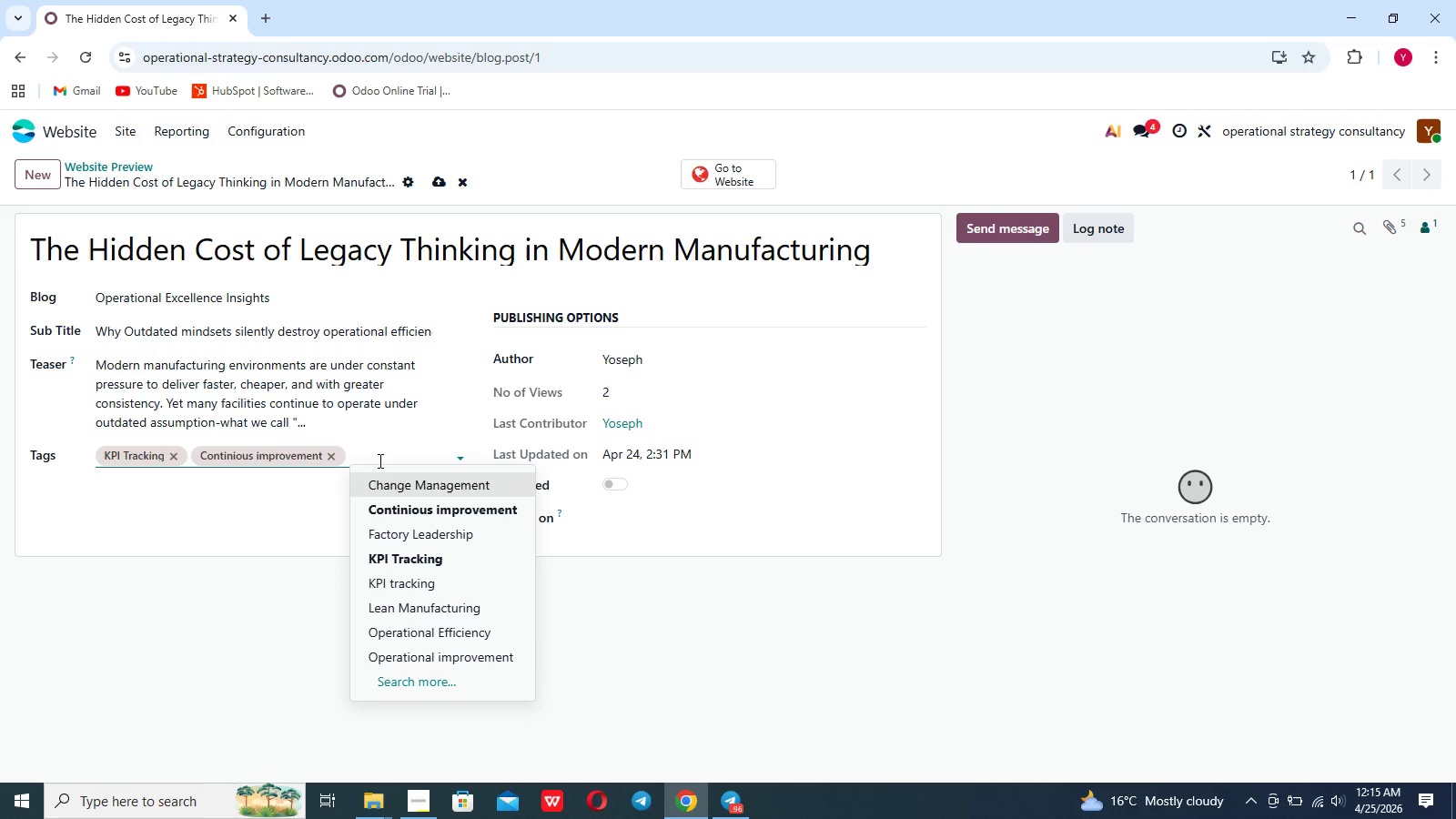 
type(opera)
 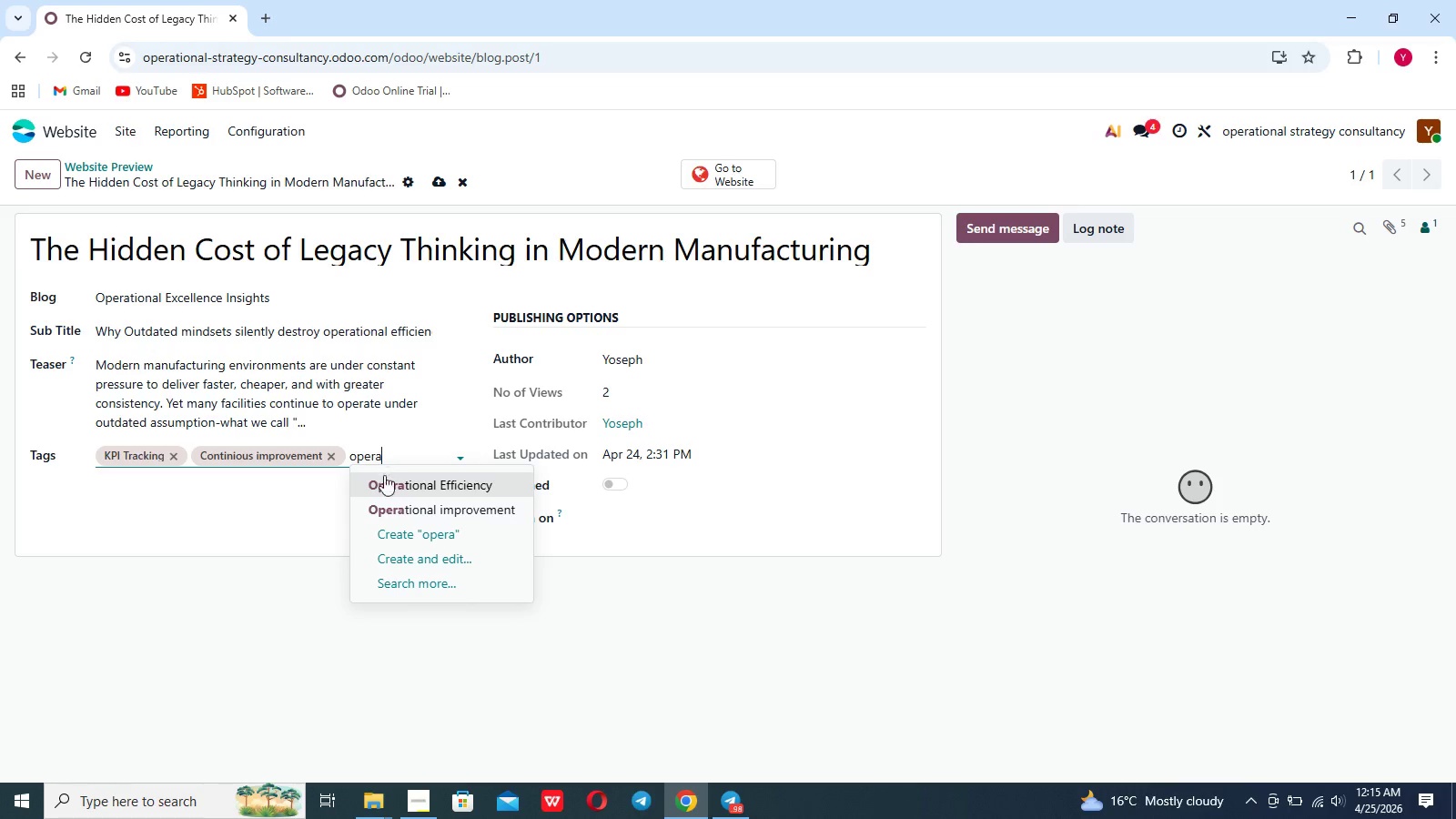 
left_click([384, 486])
 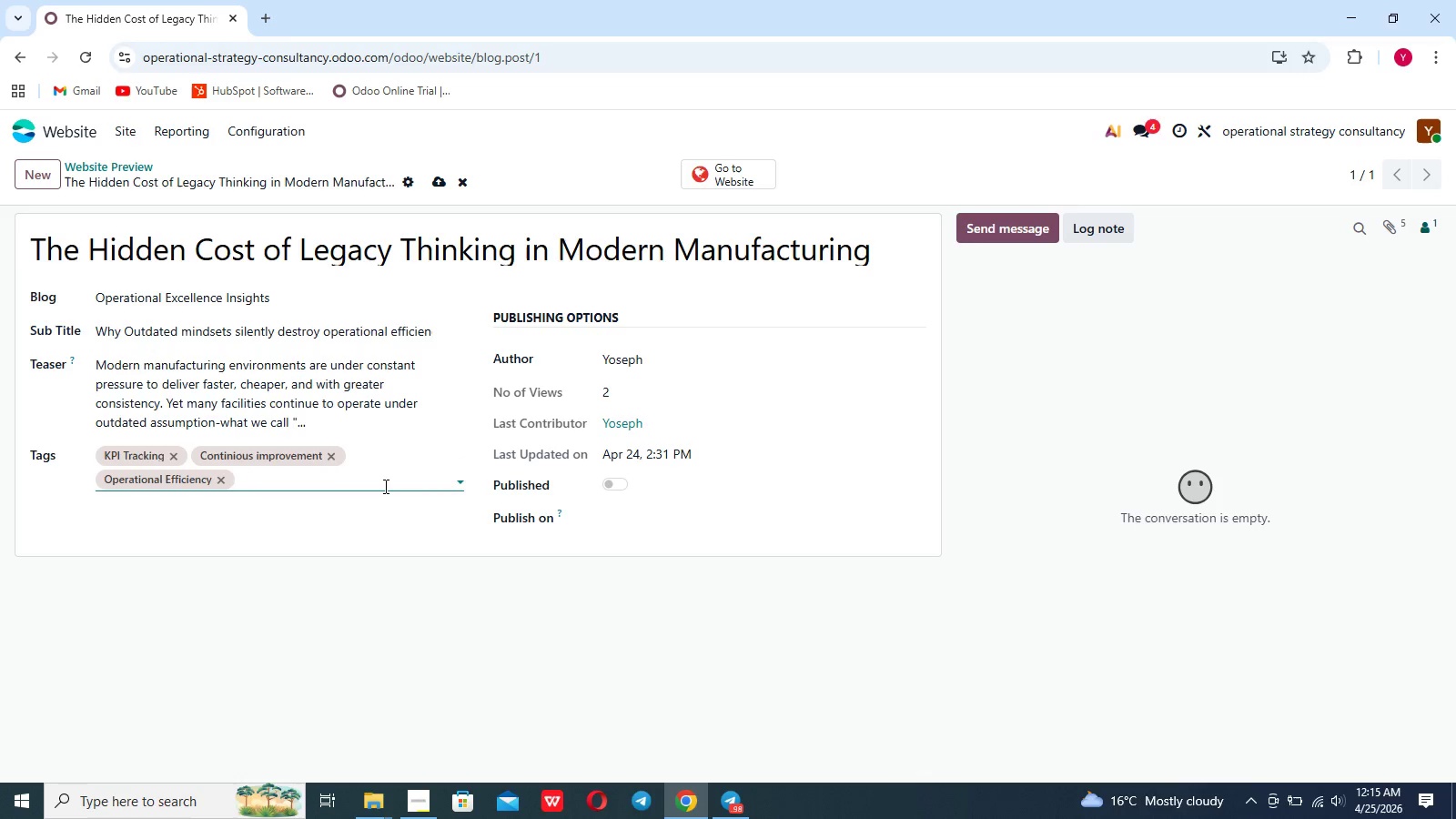 
wait(5.59)
 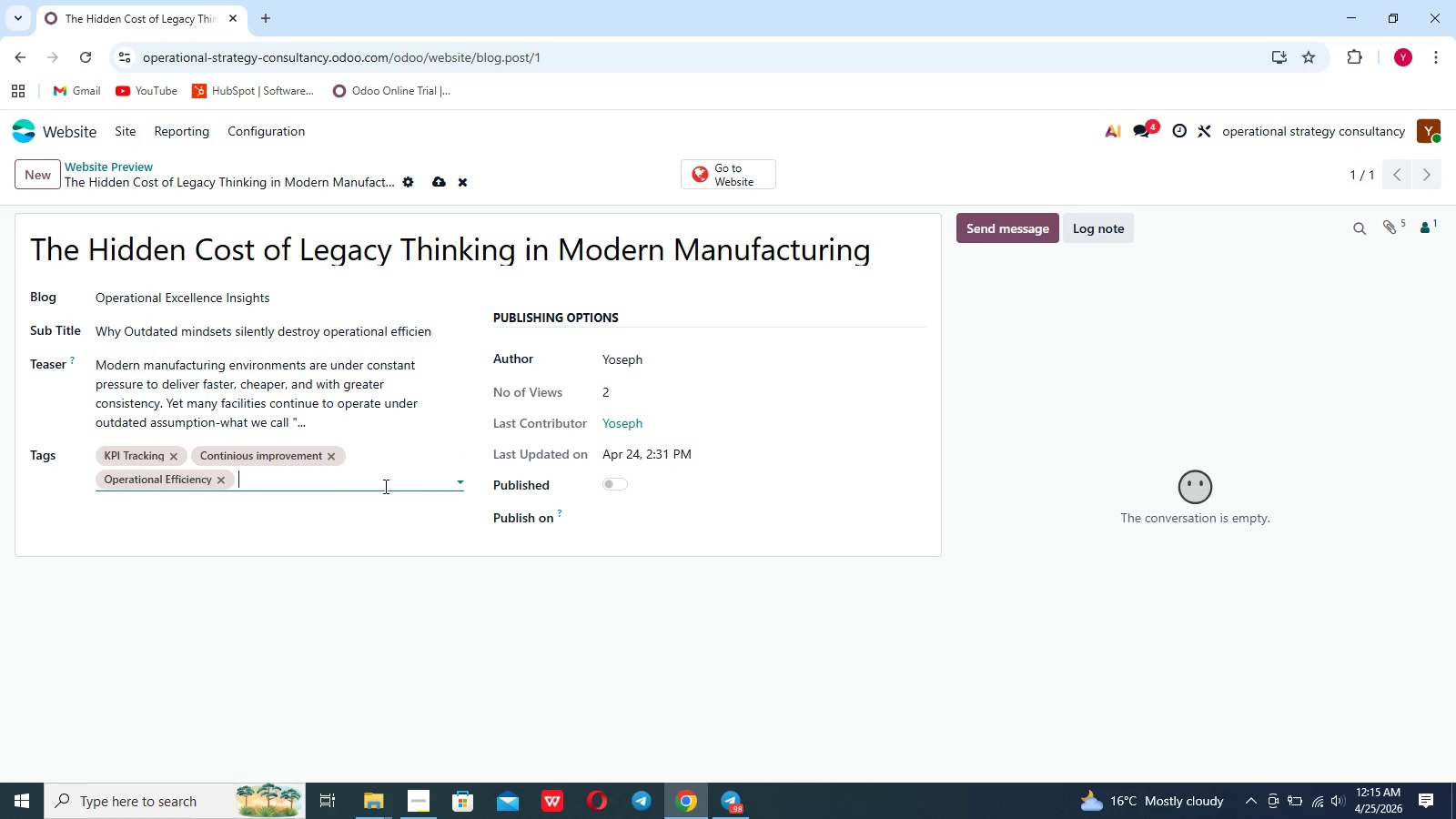 
type( lean)
 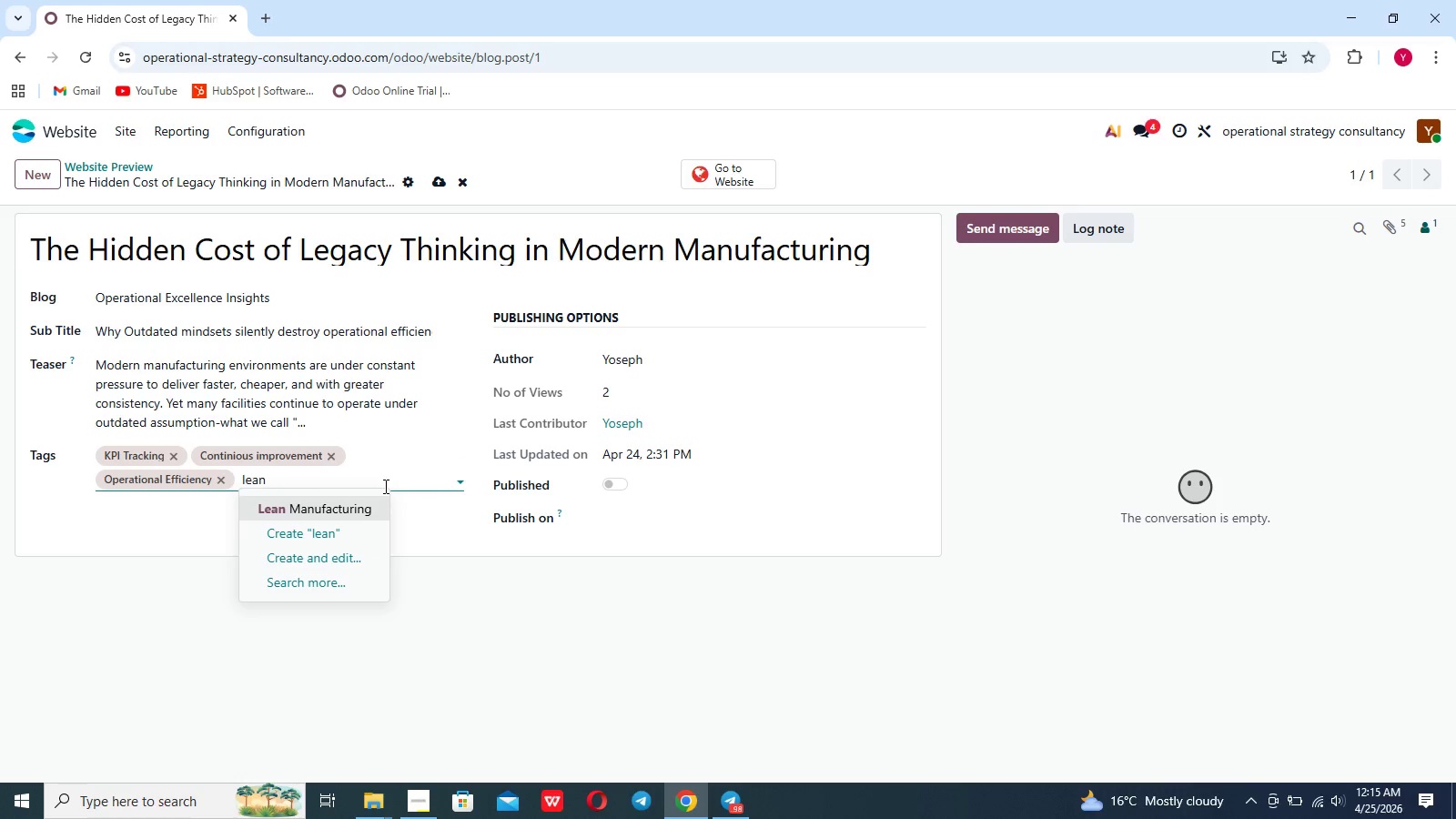 
left_click([357, 505])
 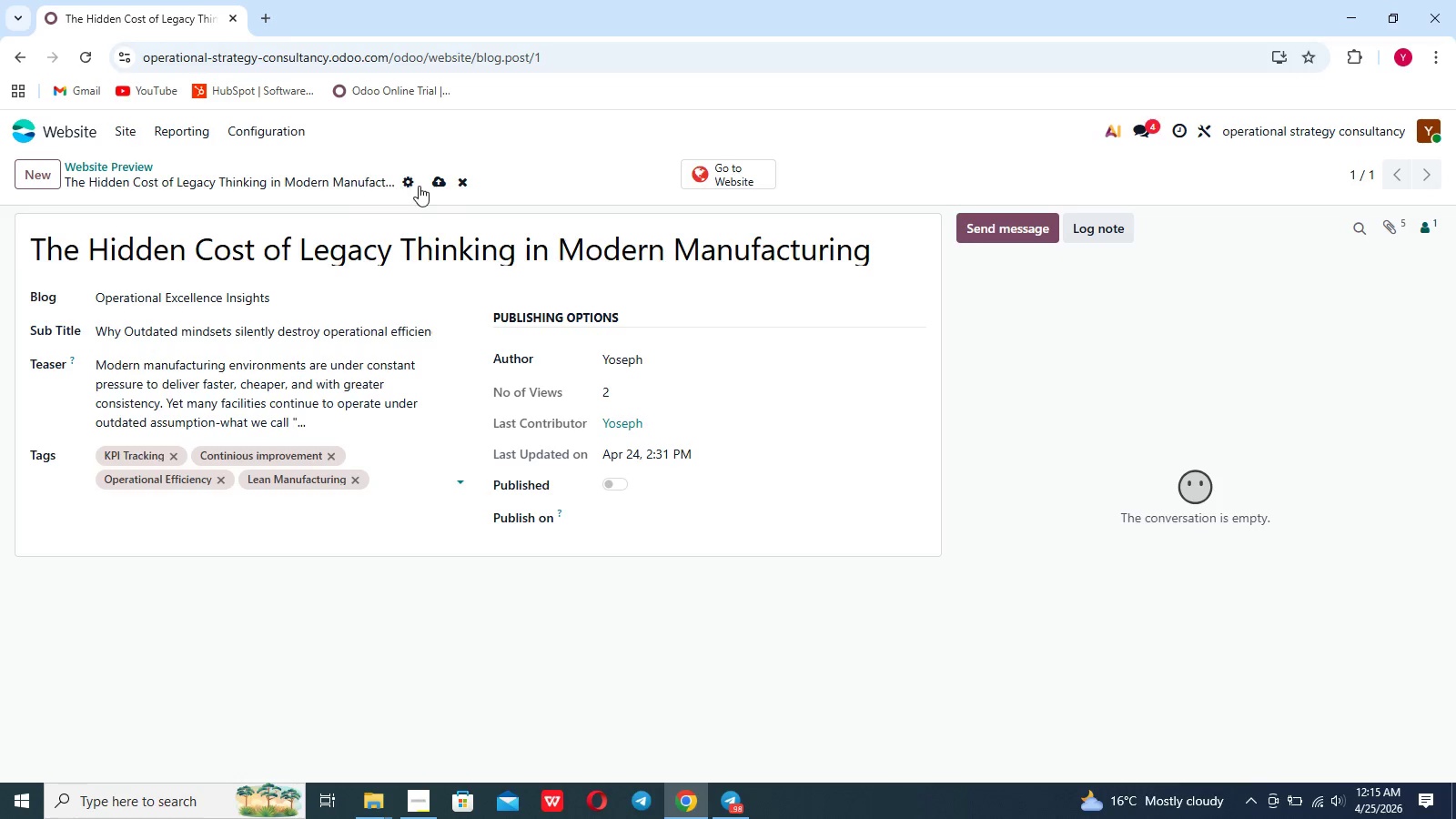 
left_click([429, 186])
 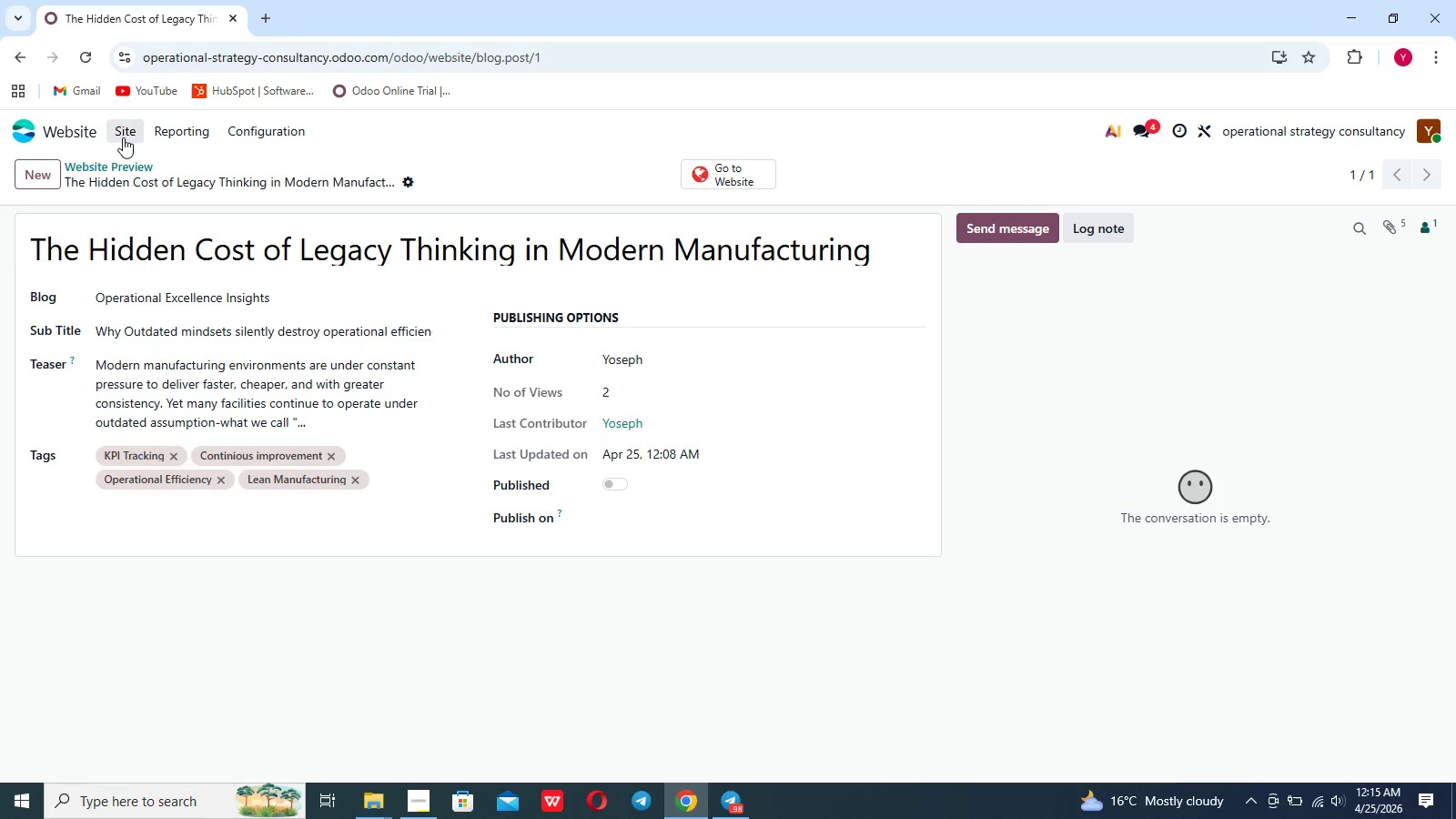 
left_click([123, 137])
 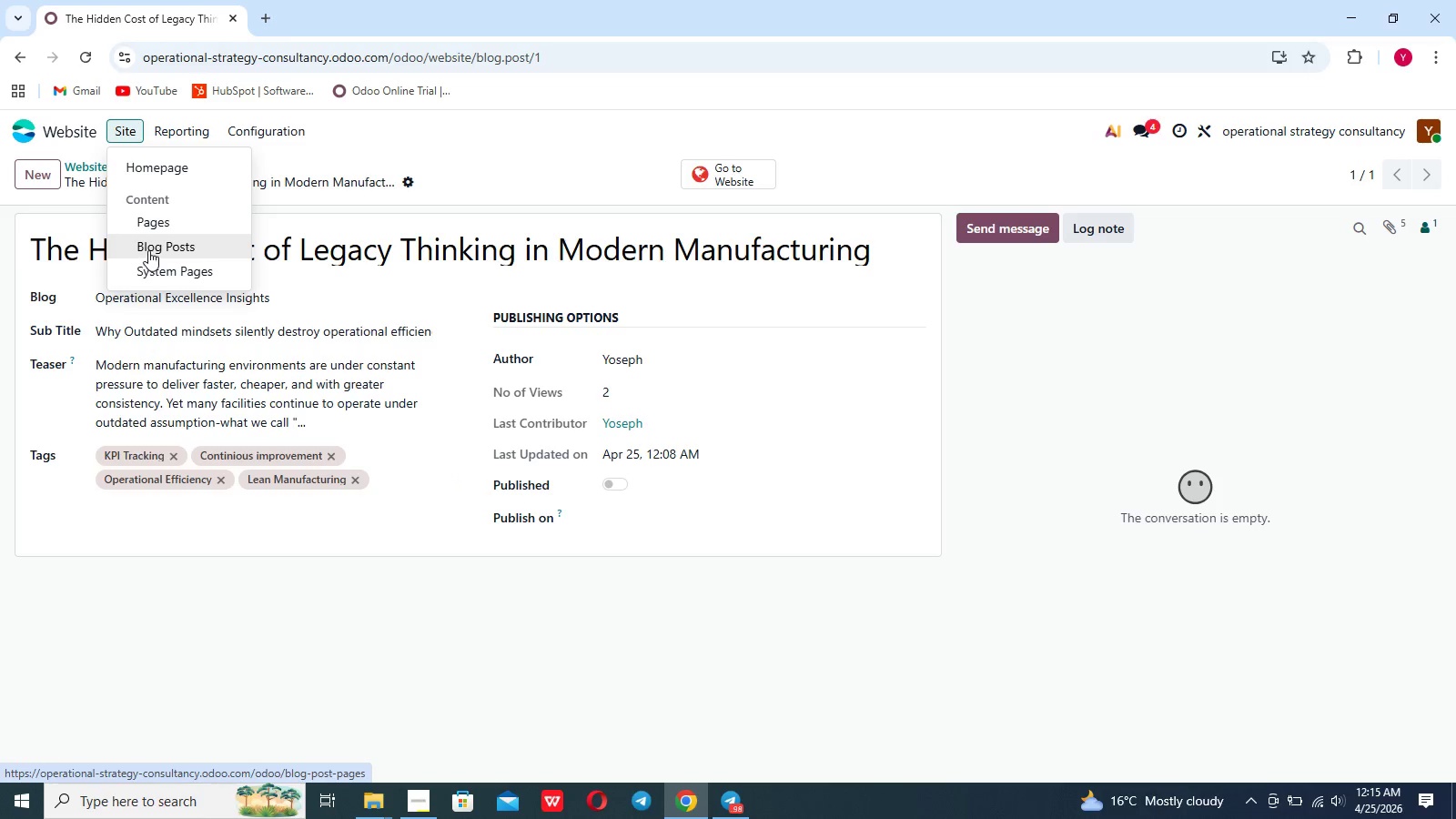 
left_click([148, 250])
 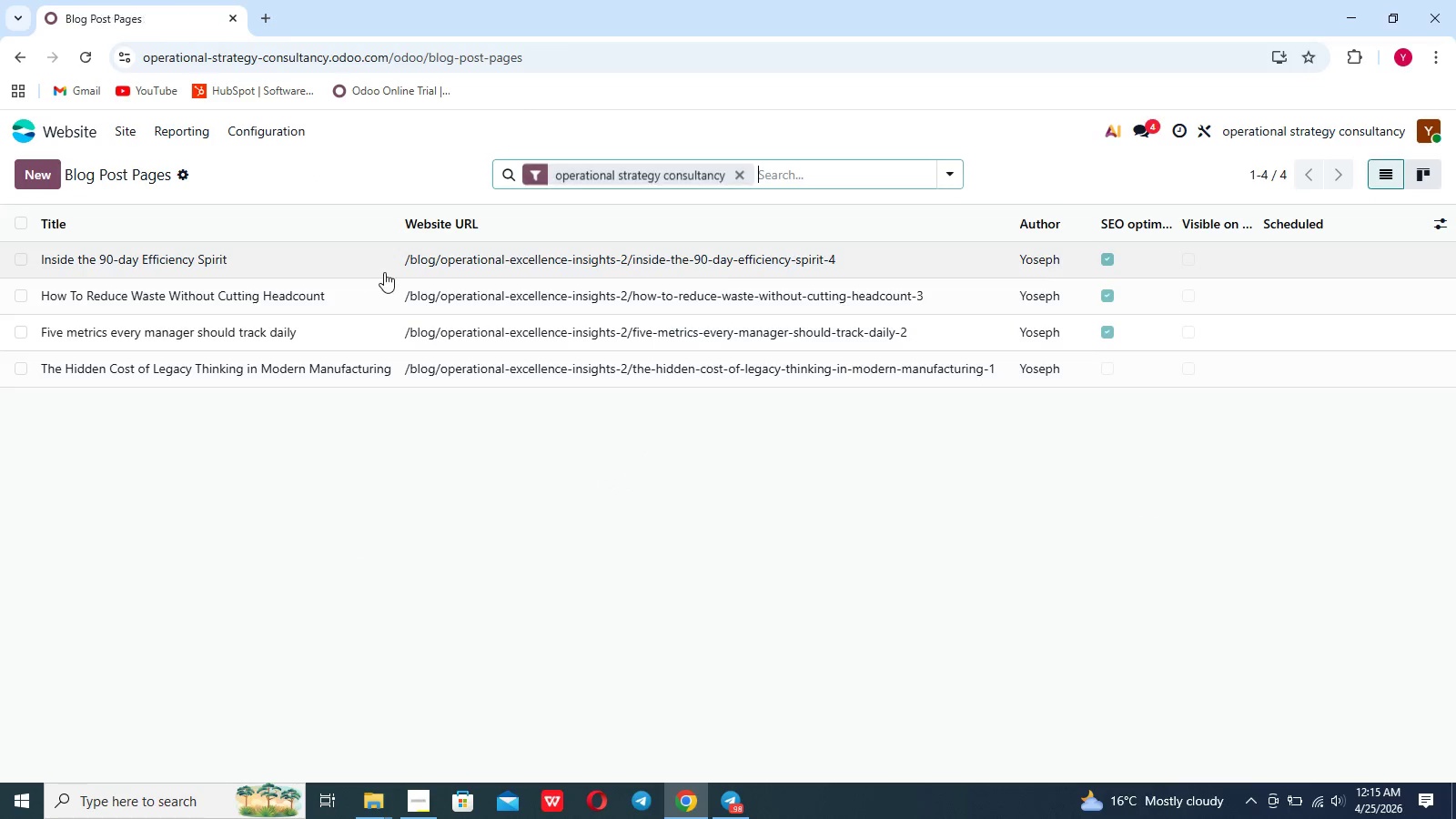 
mouse_move([390, 294])
 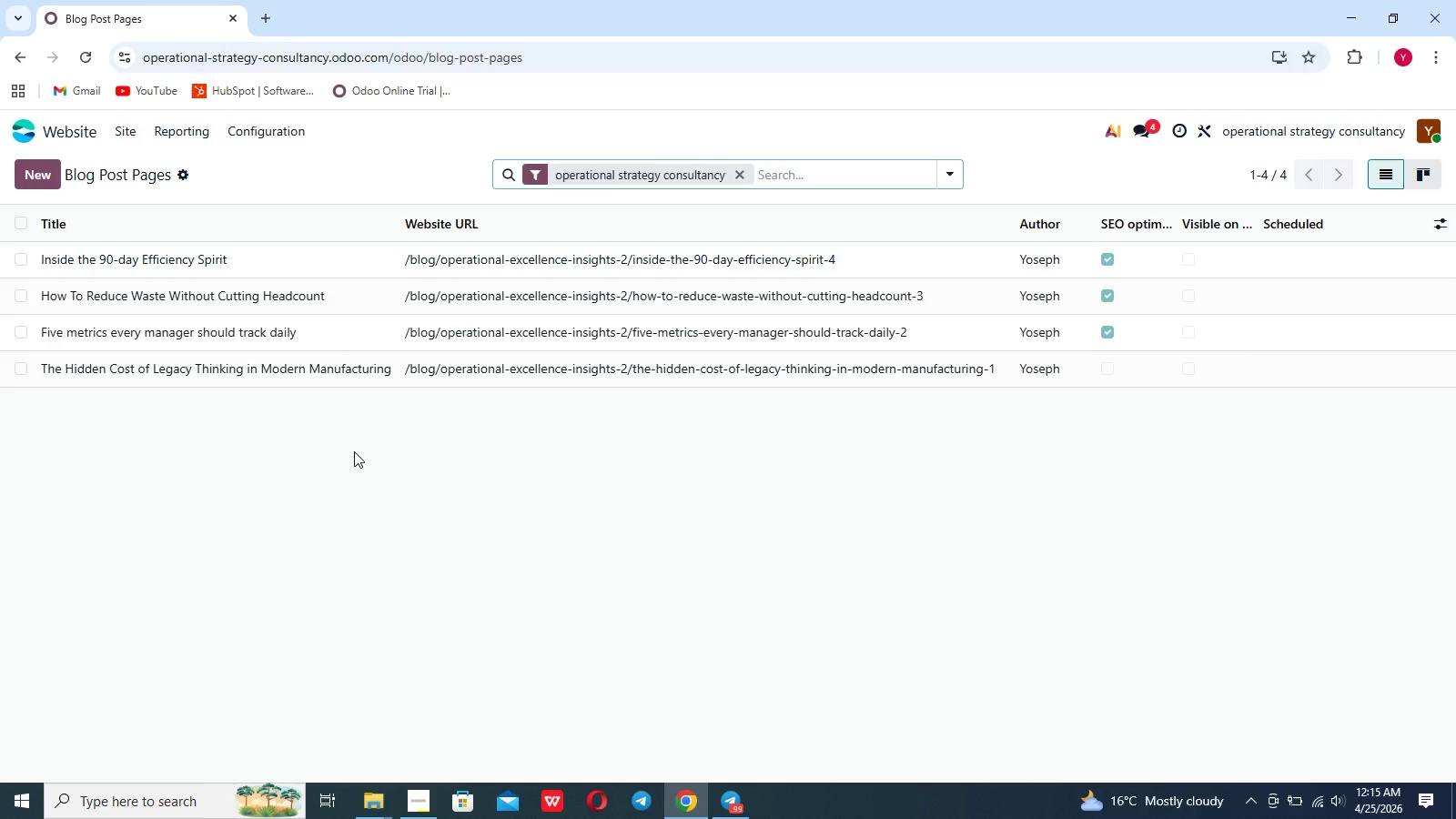 
wait(7.85)
 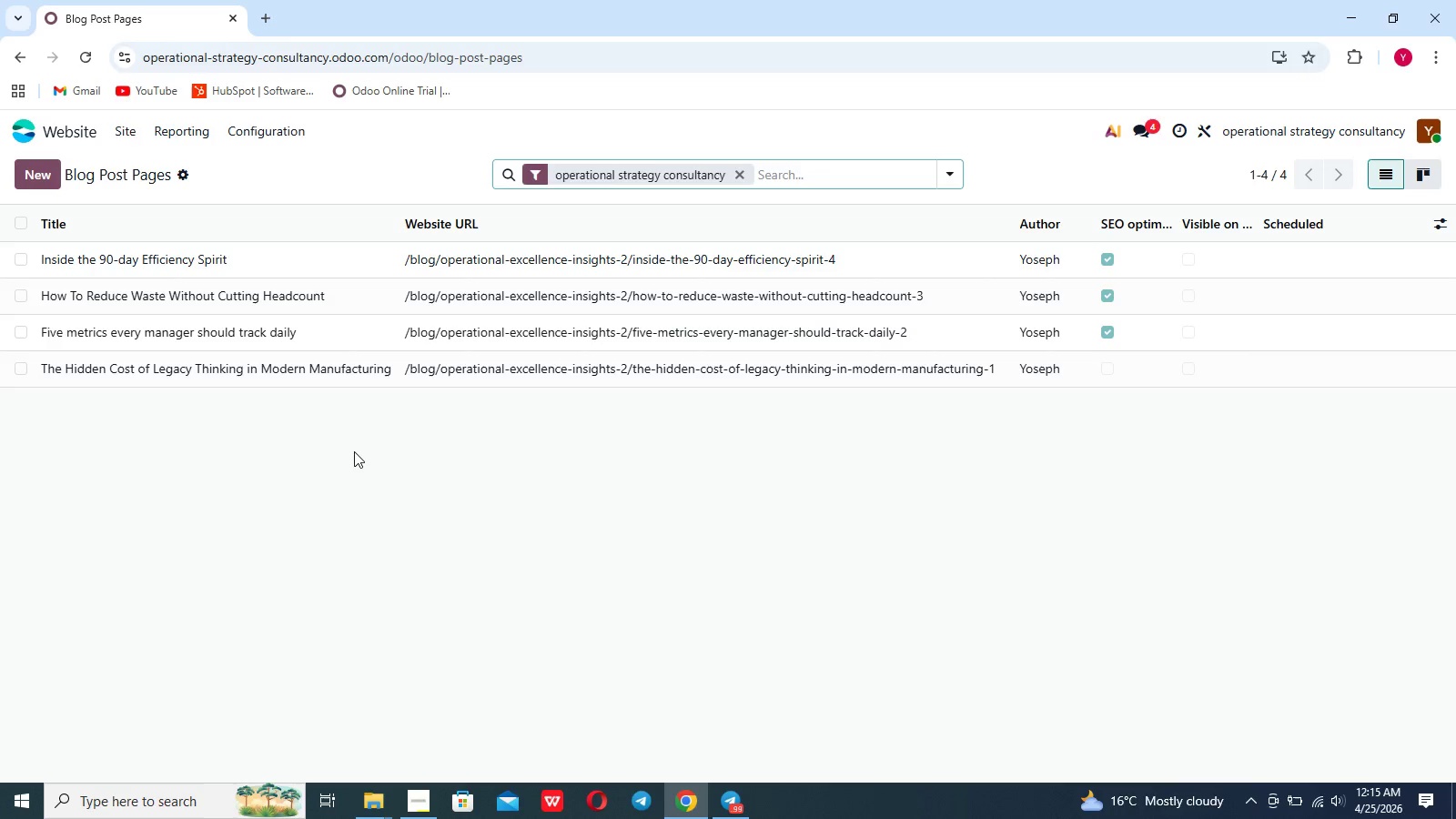 
left_click([365, 382])
 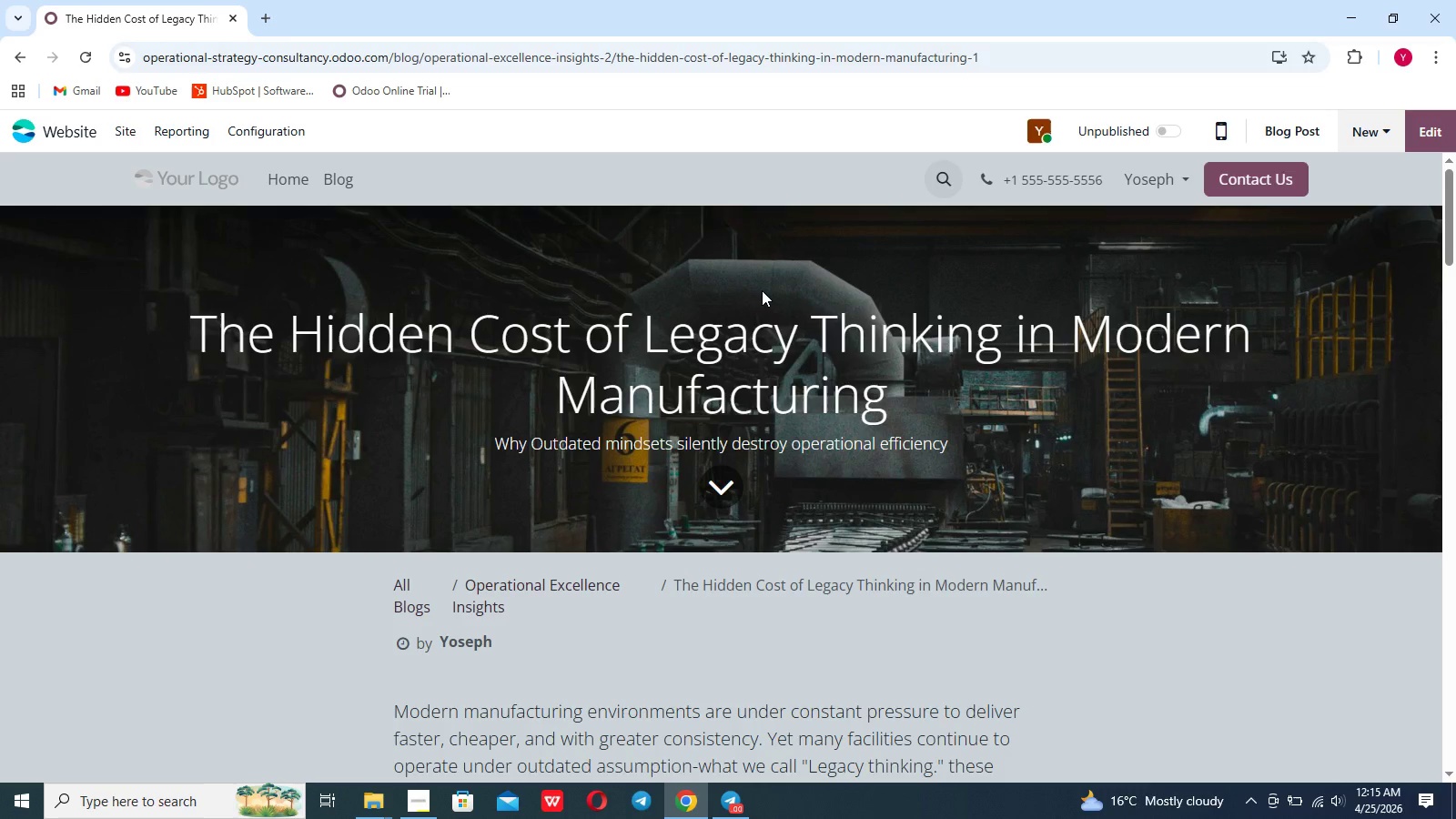 
left_click([1299, 114])
 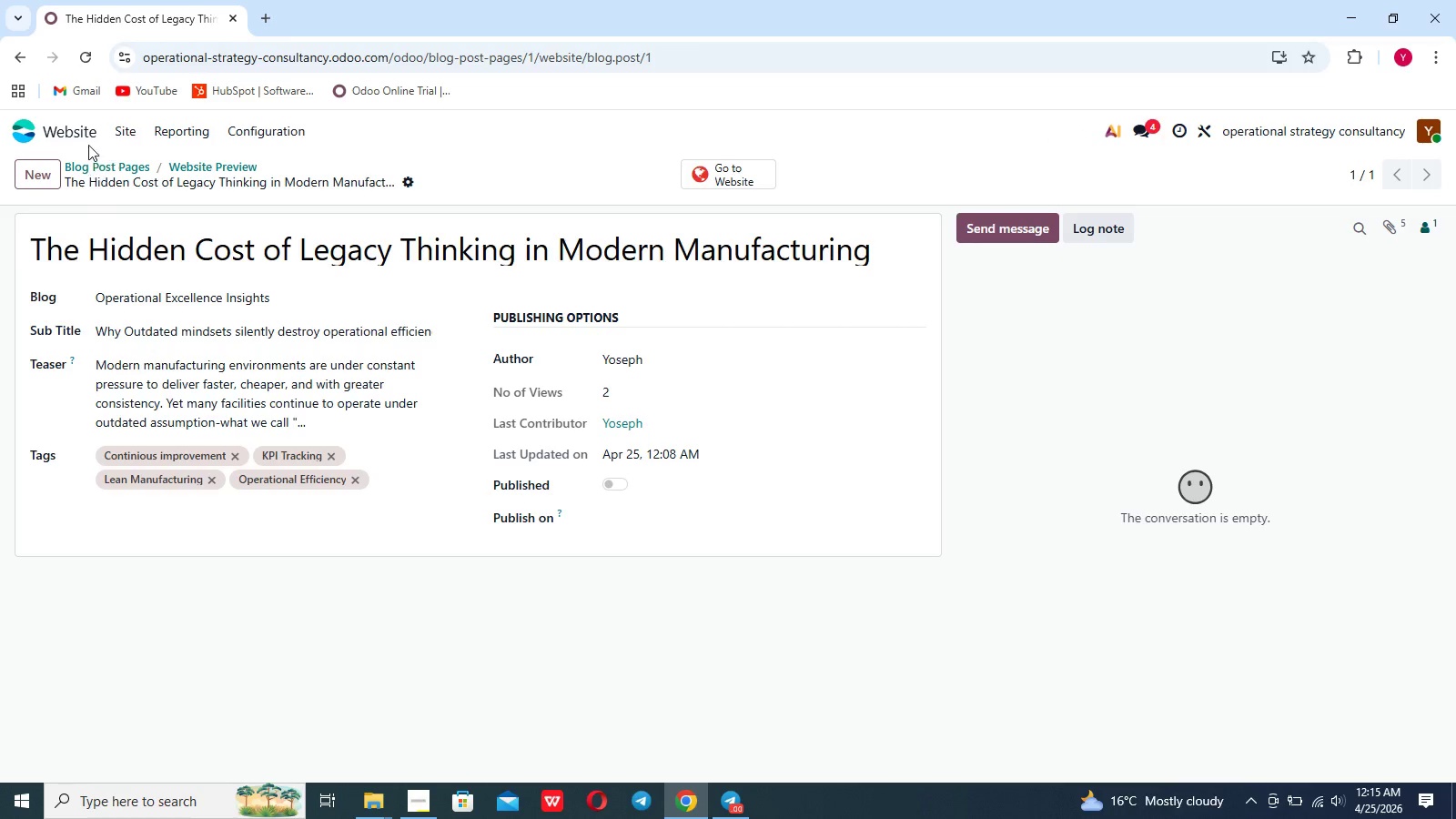 
left_click([139, 130])
 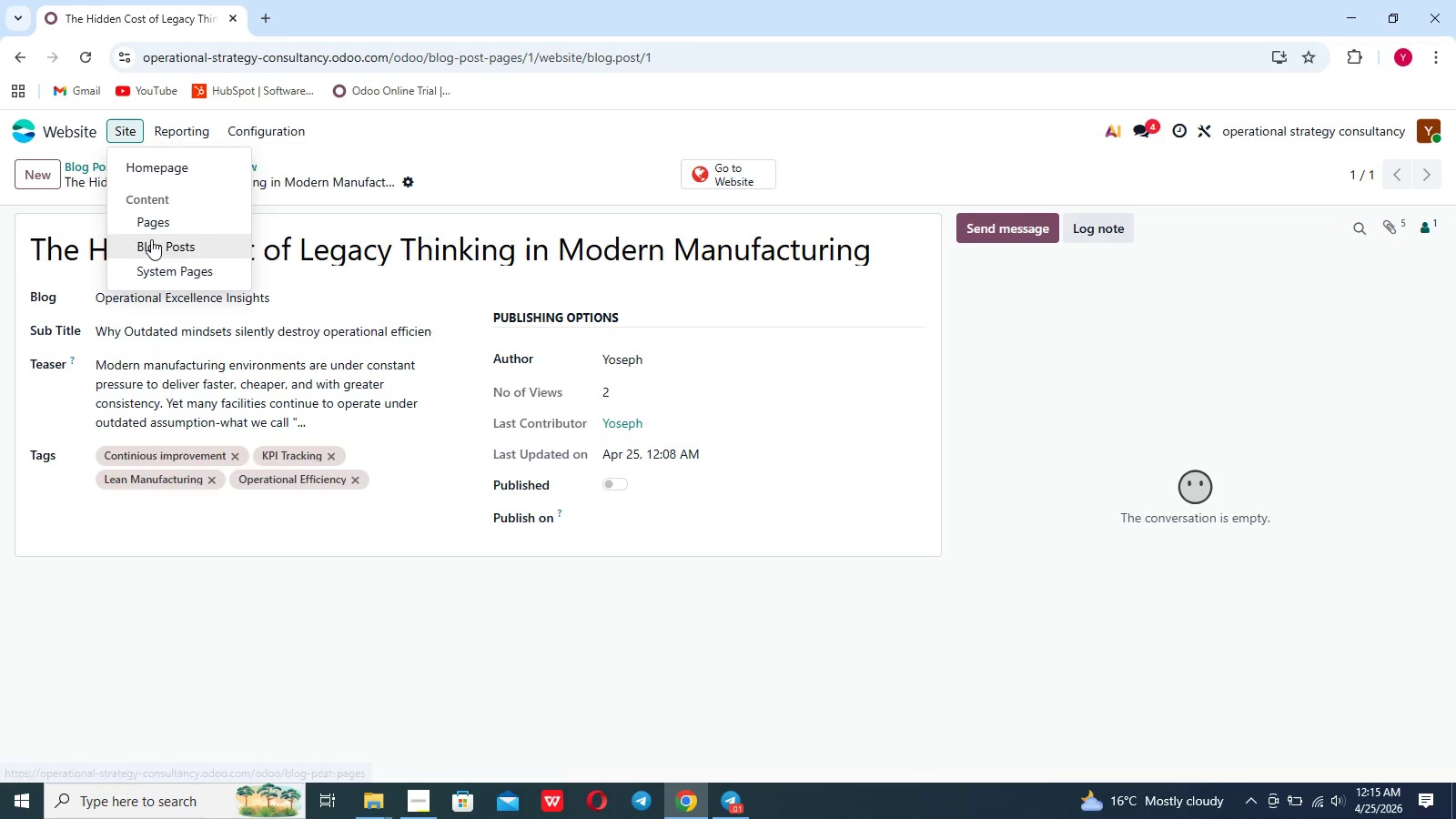 
left_click([151, 239])
 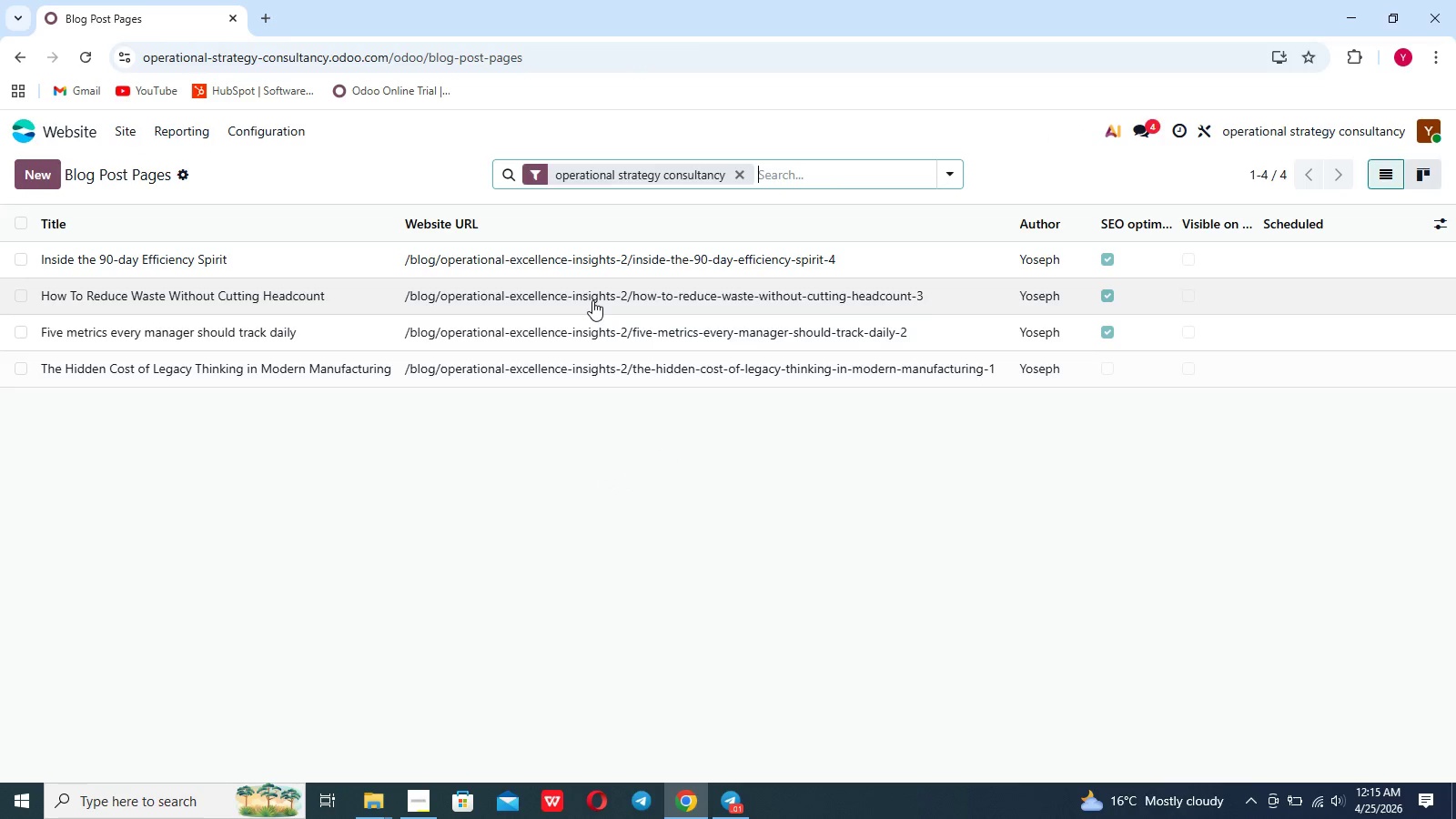 
left_click([592, 300])
 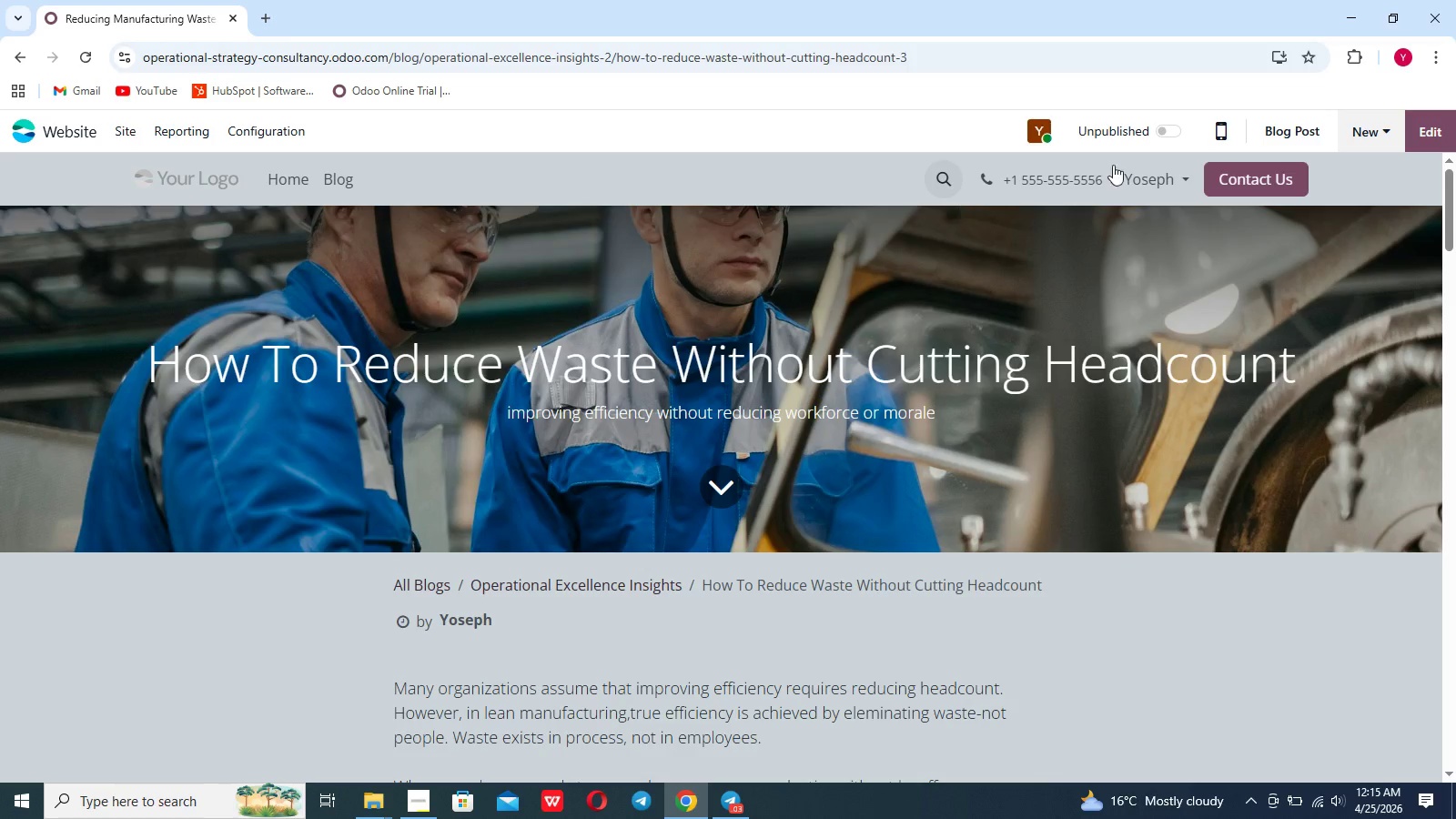 
left_click([1286, 114])
 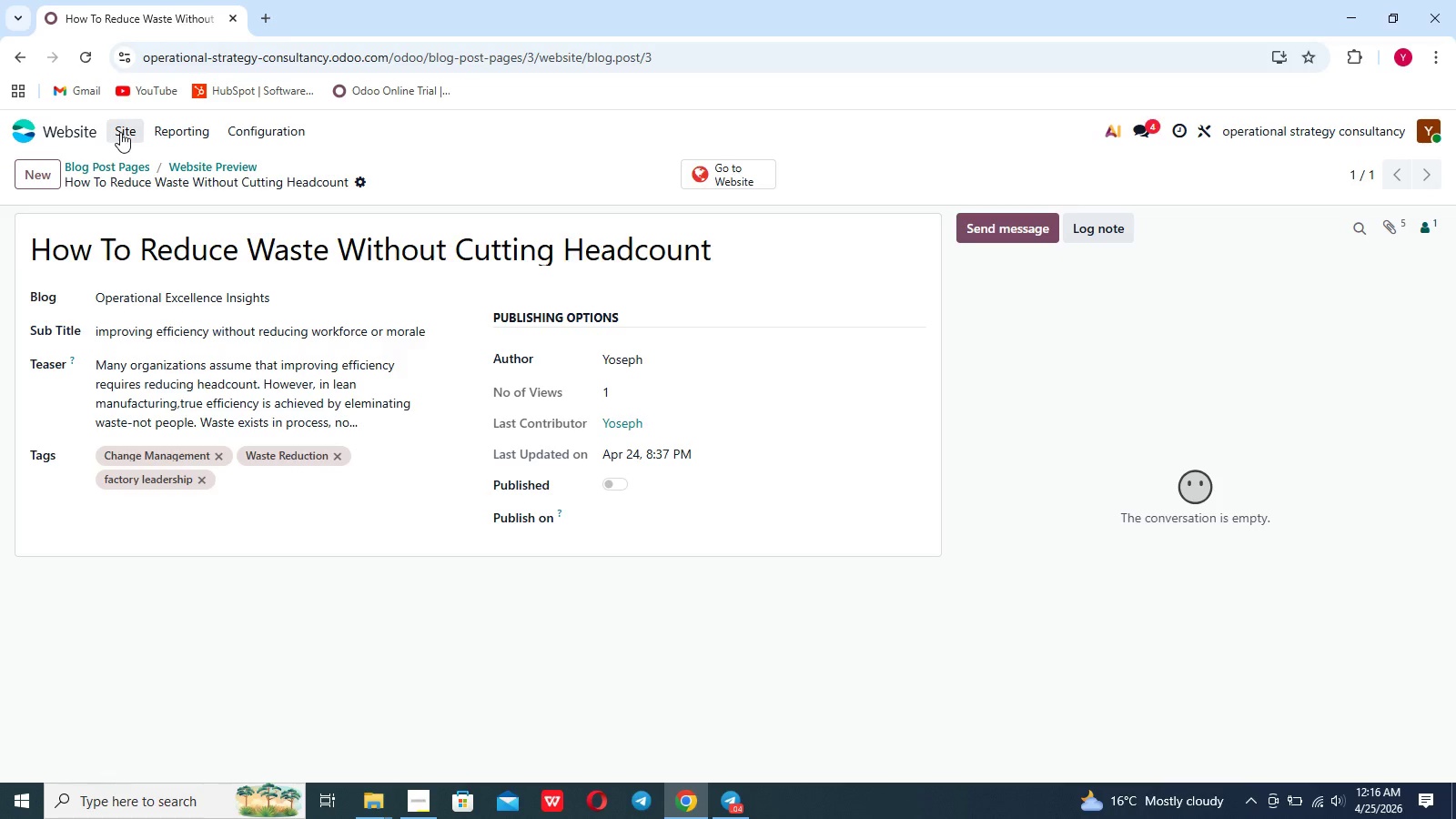 
wait(13.69)
 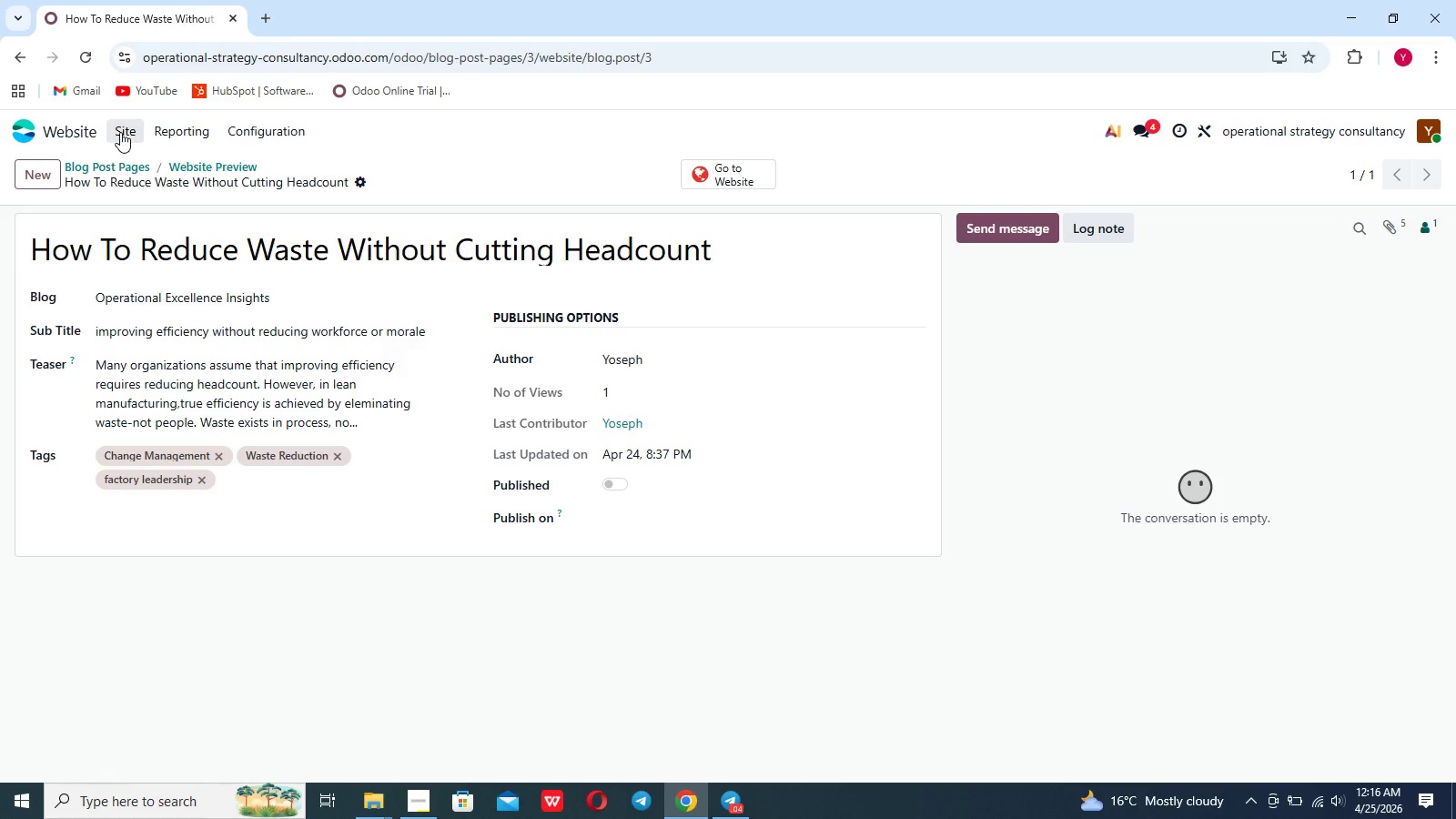 
left_click([127, 131])
 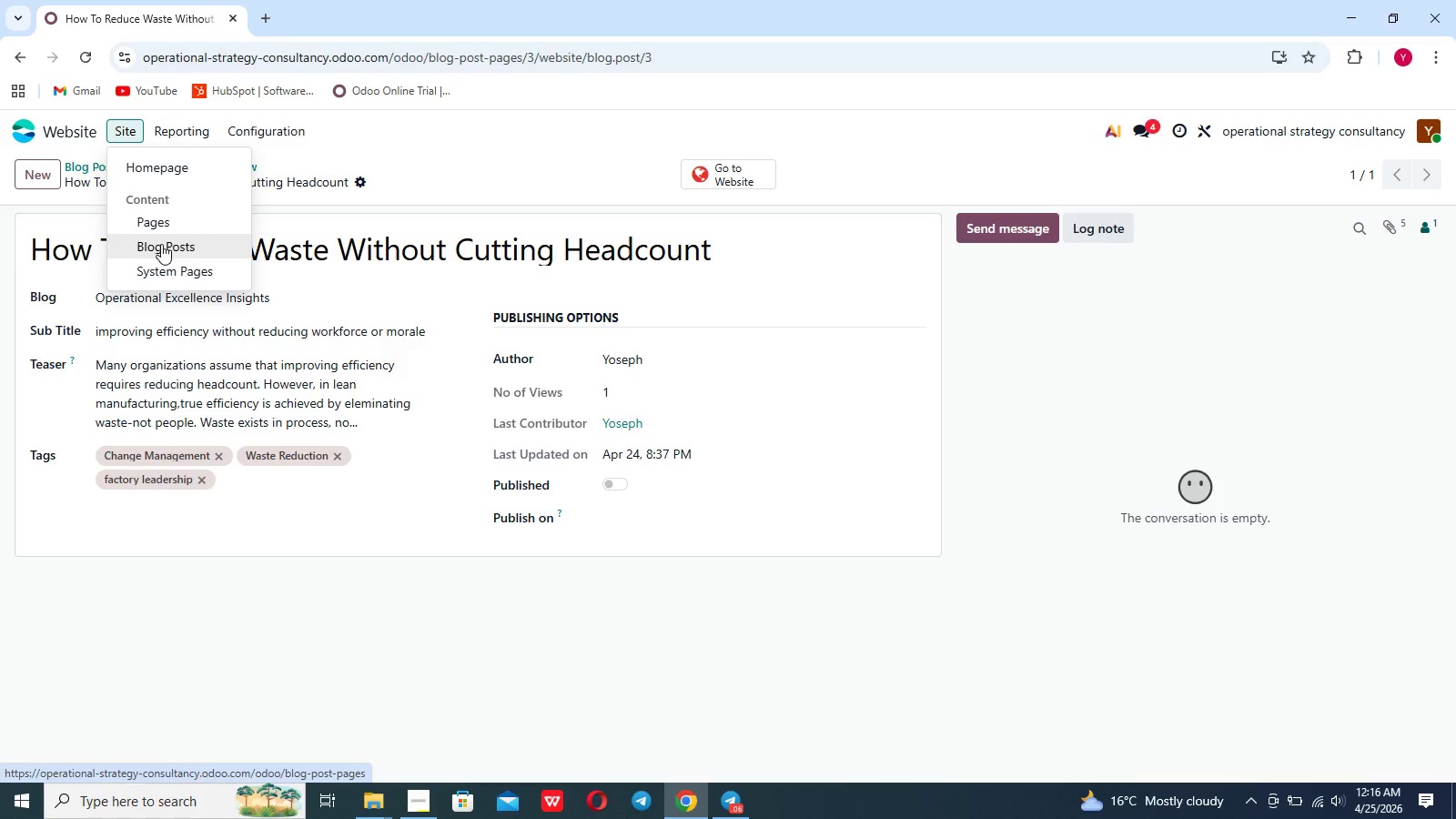 
left_click([161, 244])
 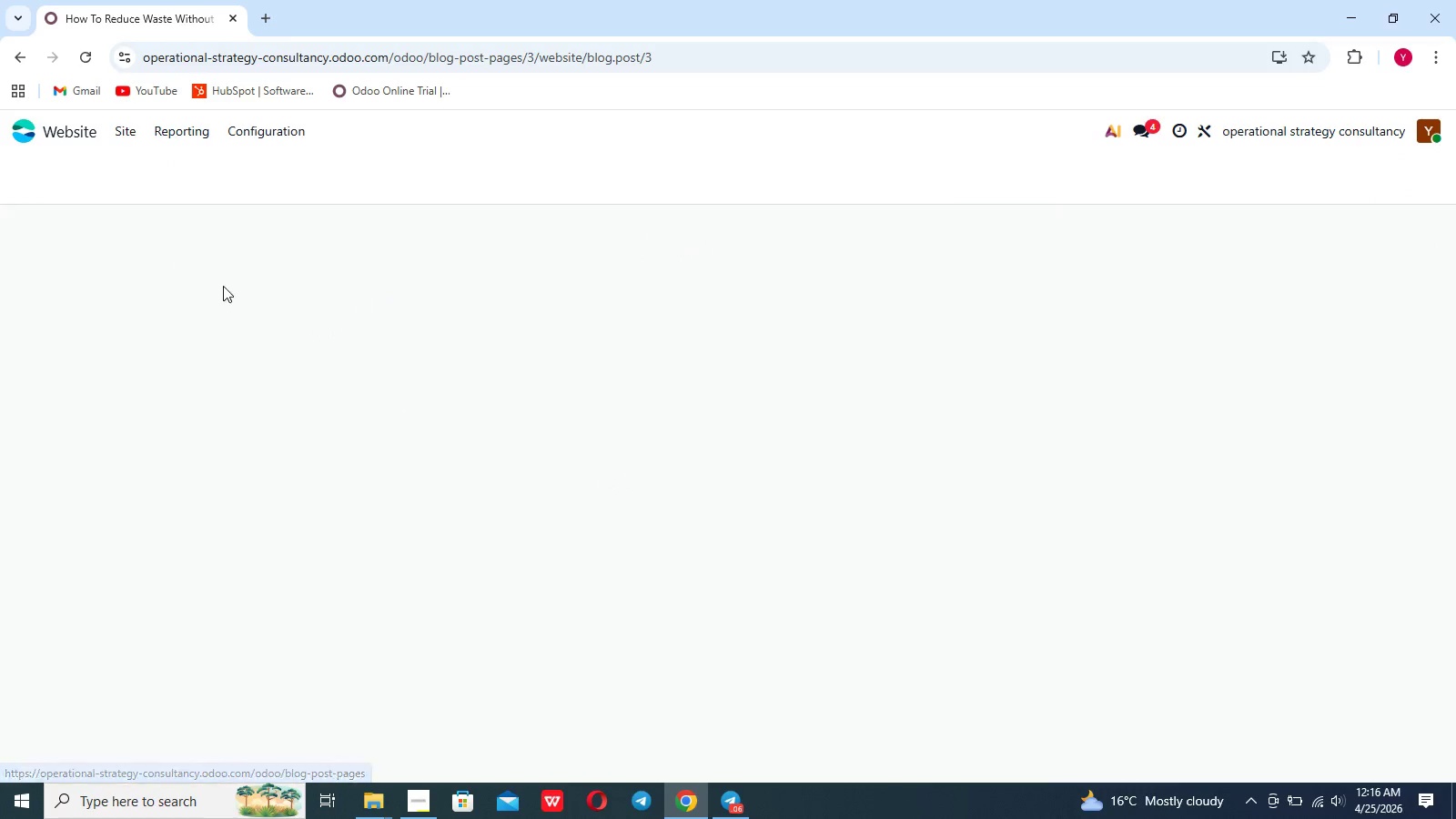 
mouse_move([274, 351])
 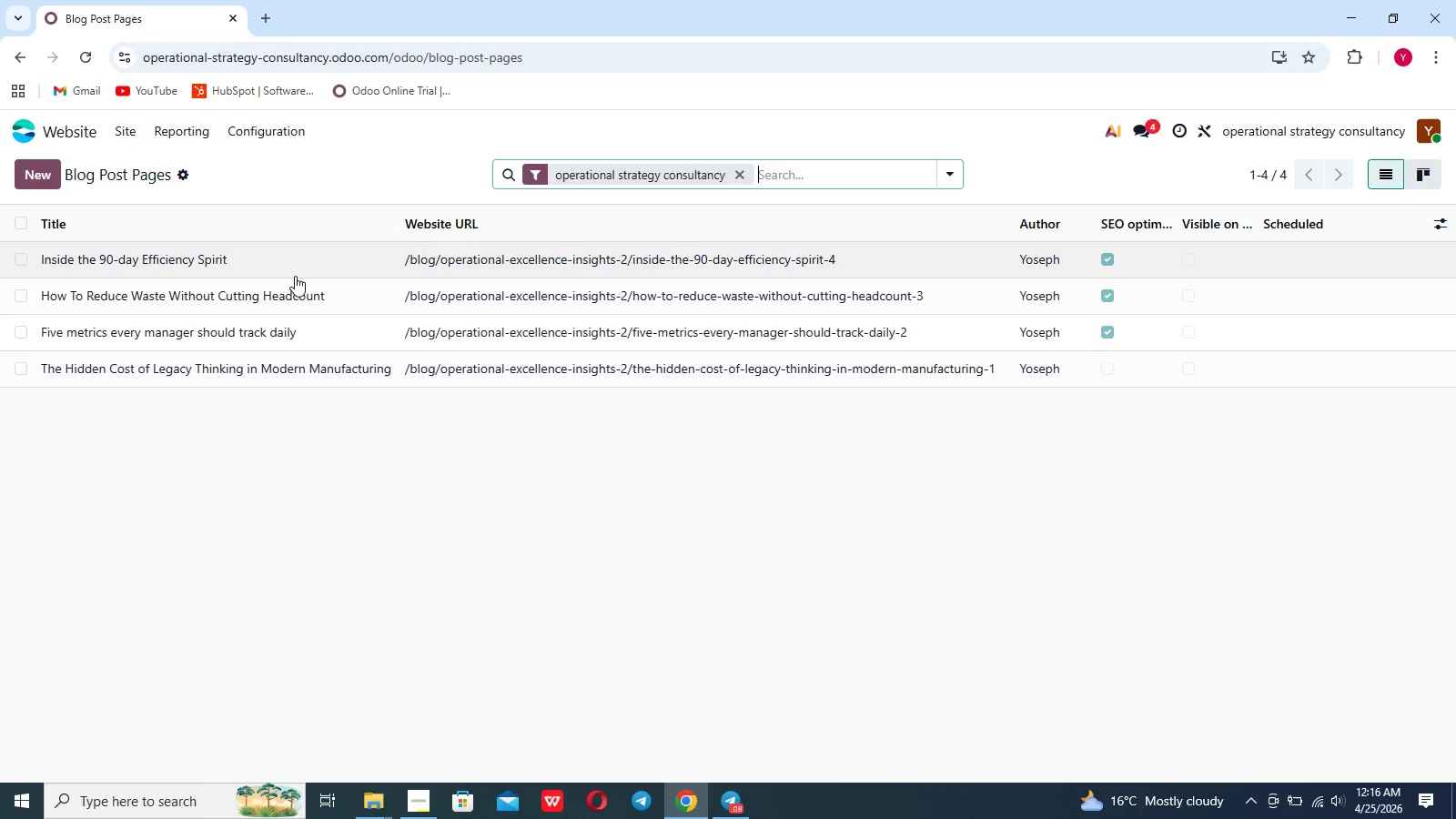 
left_click([295, 276])
 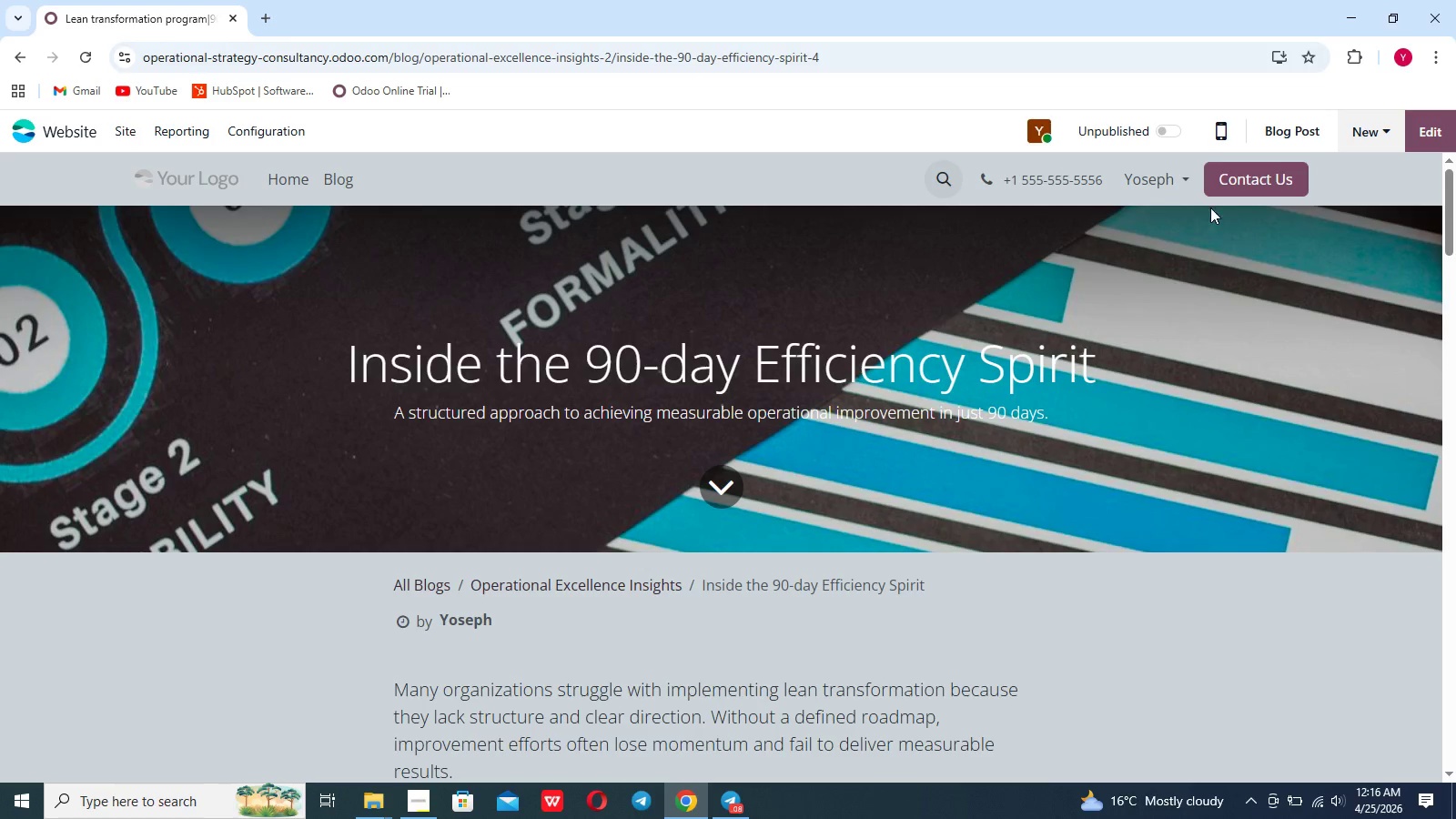 
left_click([1271, 134])
 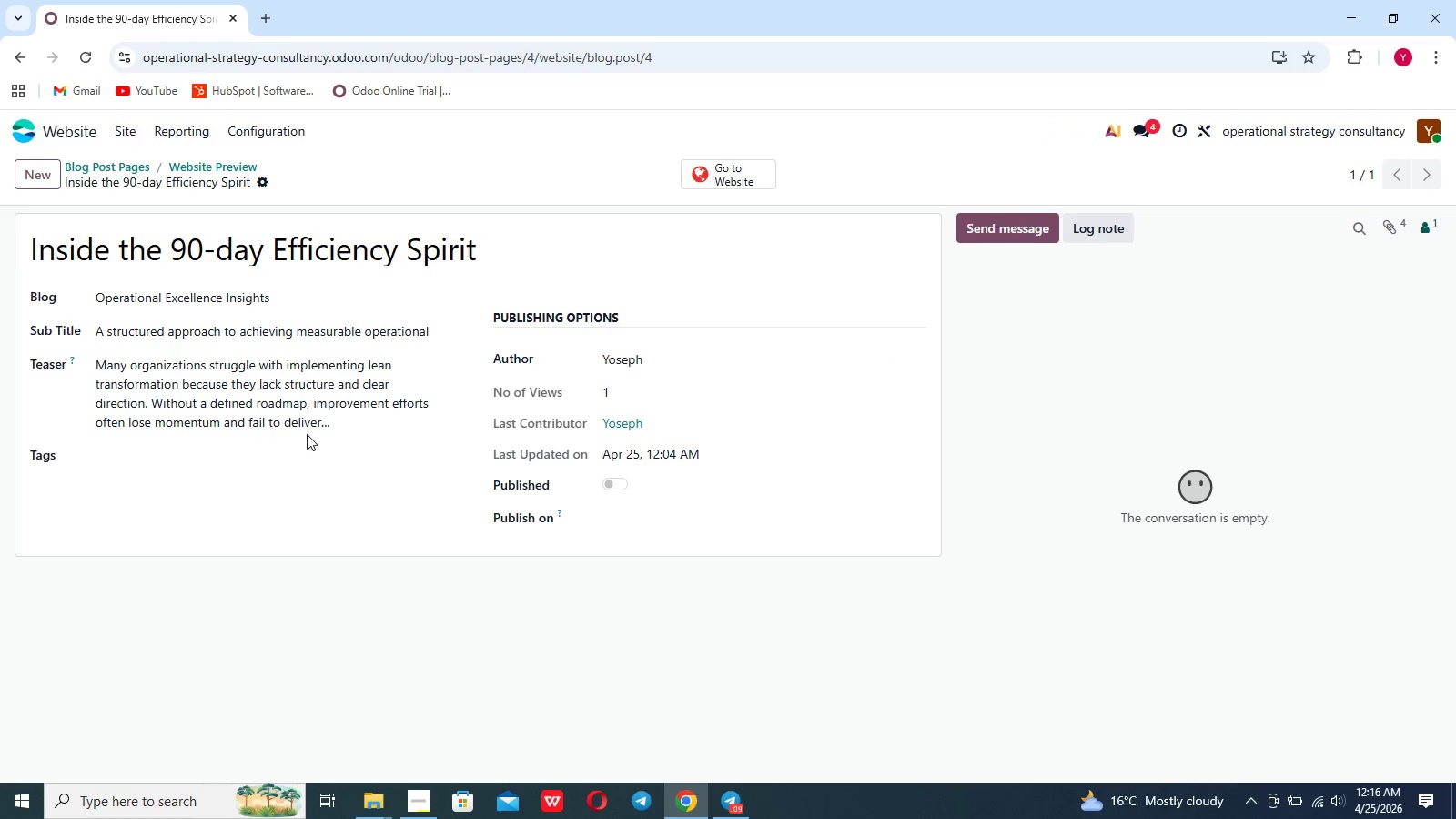 
left_click([120, 477])
 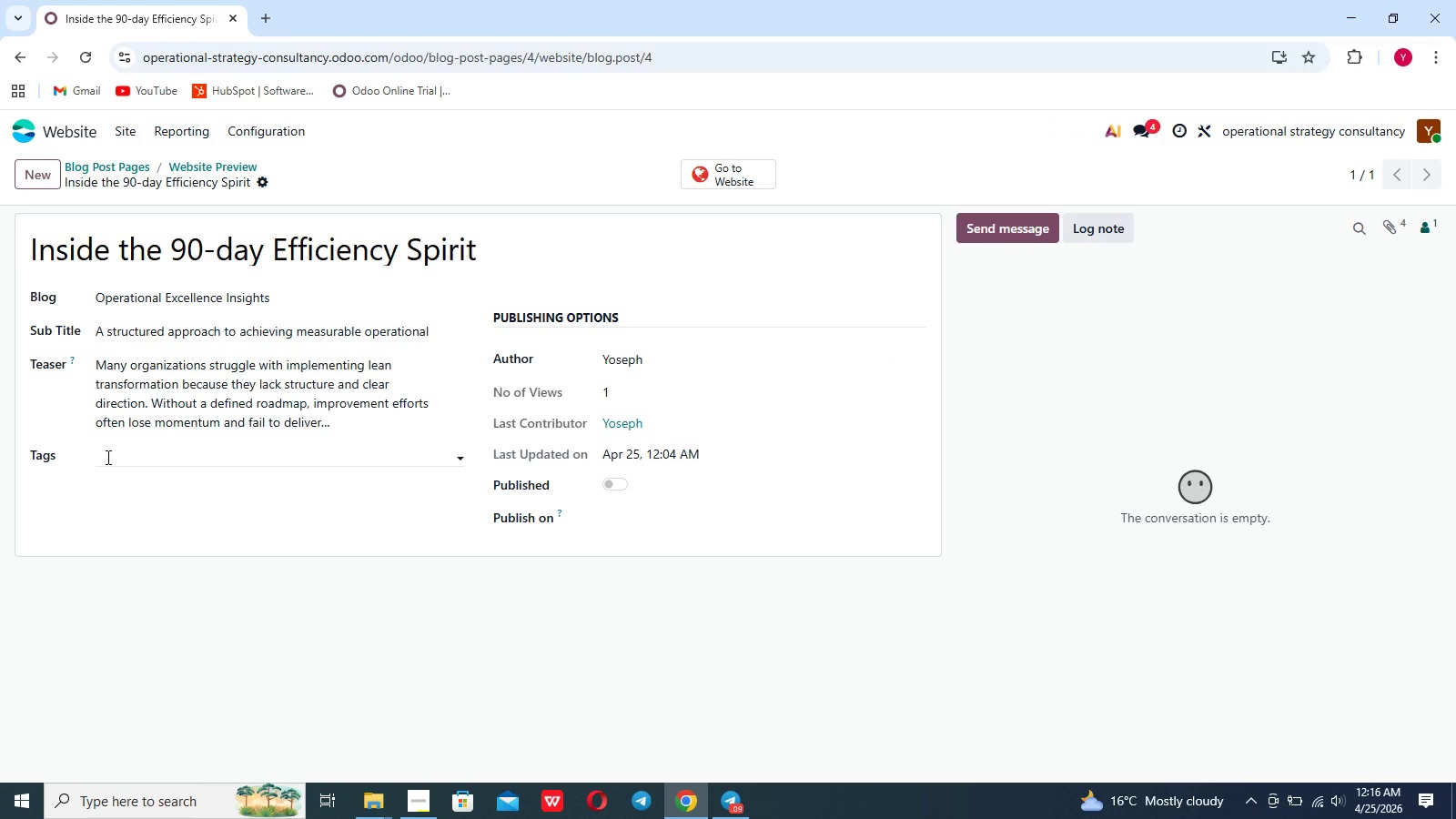 
left_click([106, 457])
 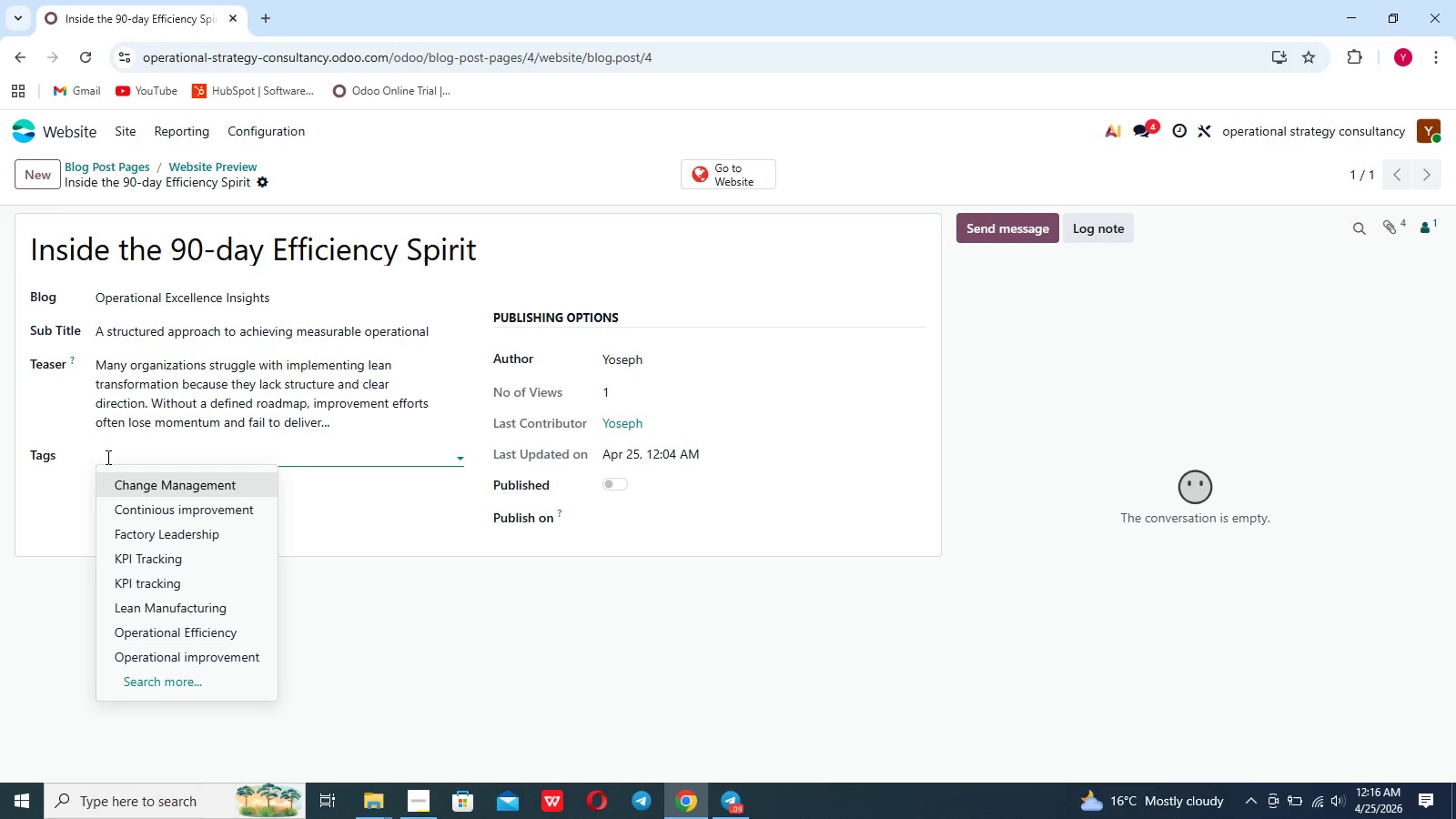 
type(continious)
 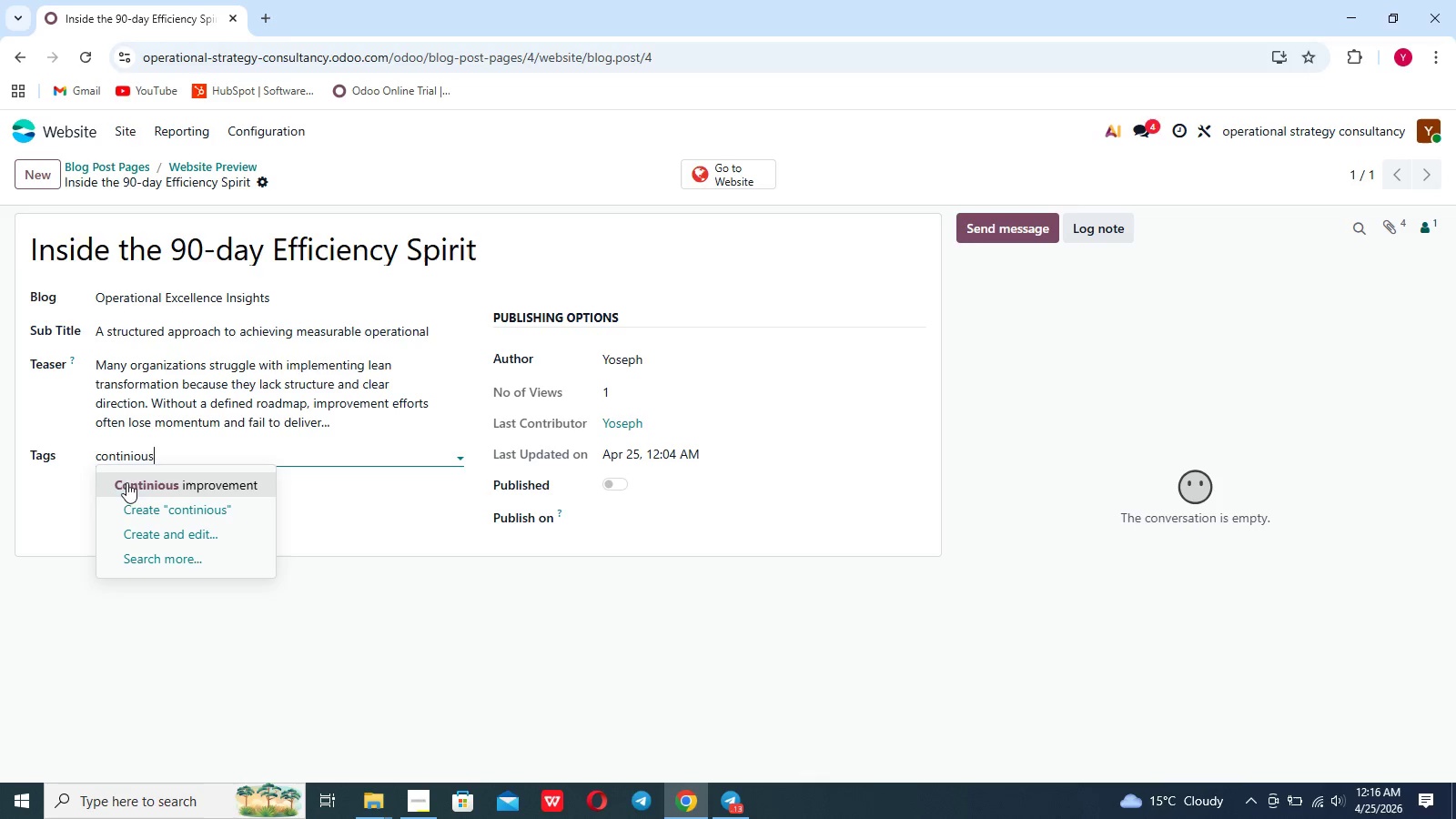 
left_click([131, 480])
 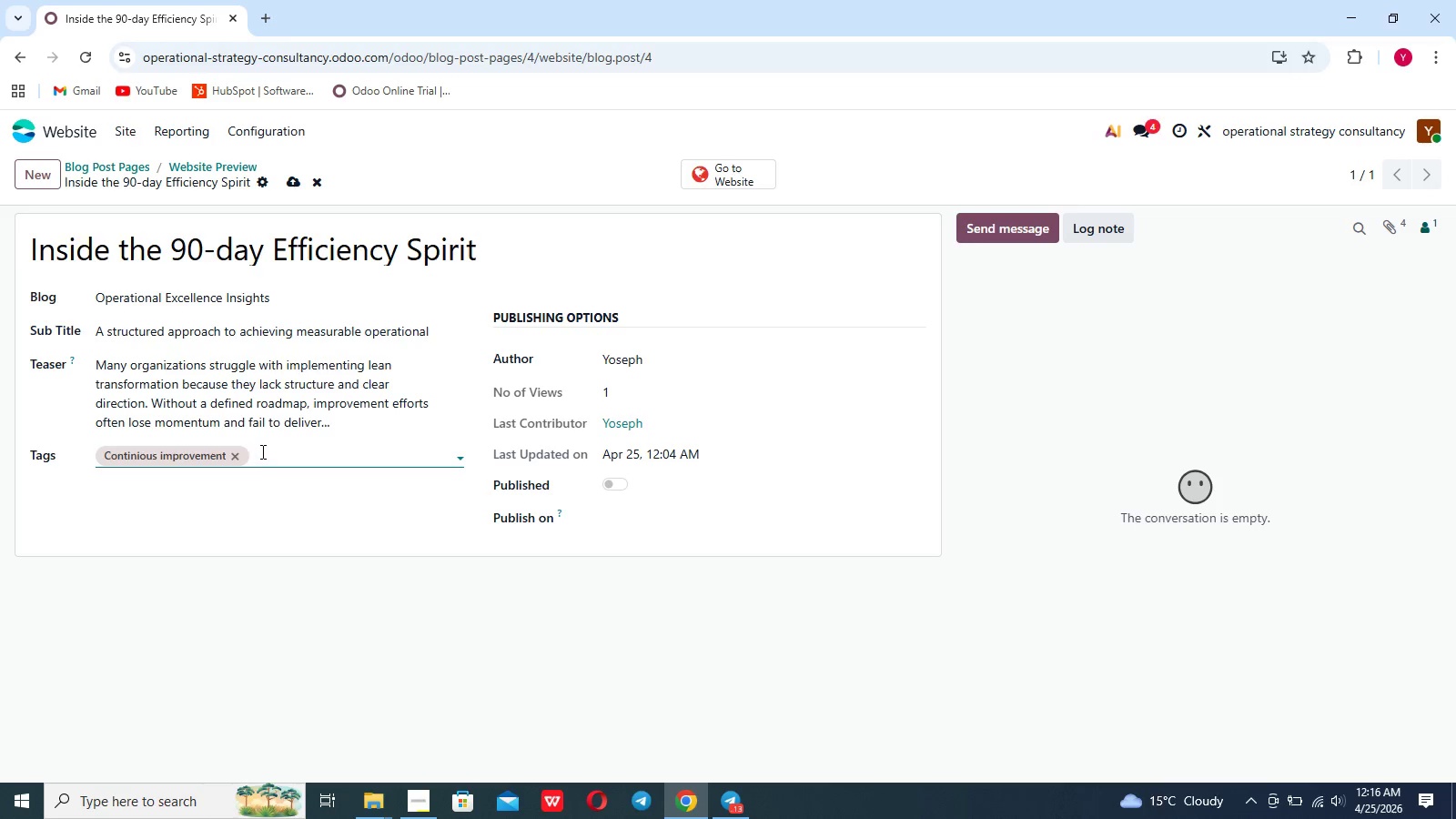 
type(lean)
 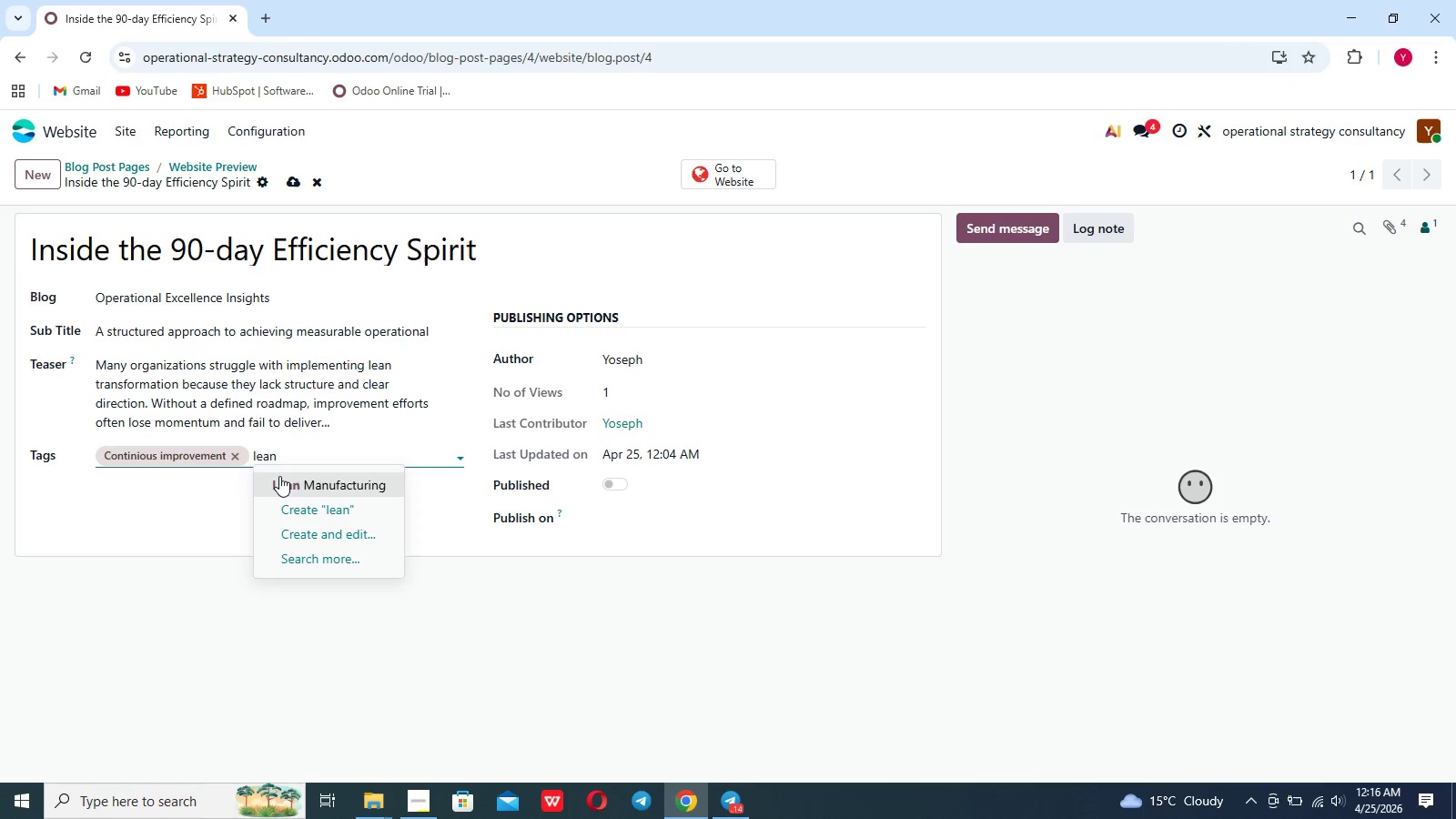 
left_click([279, 476])
 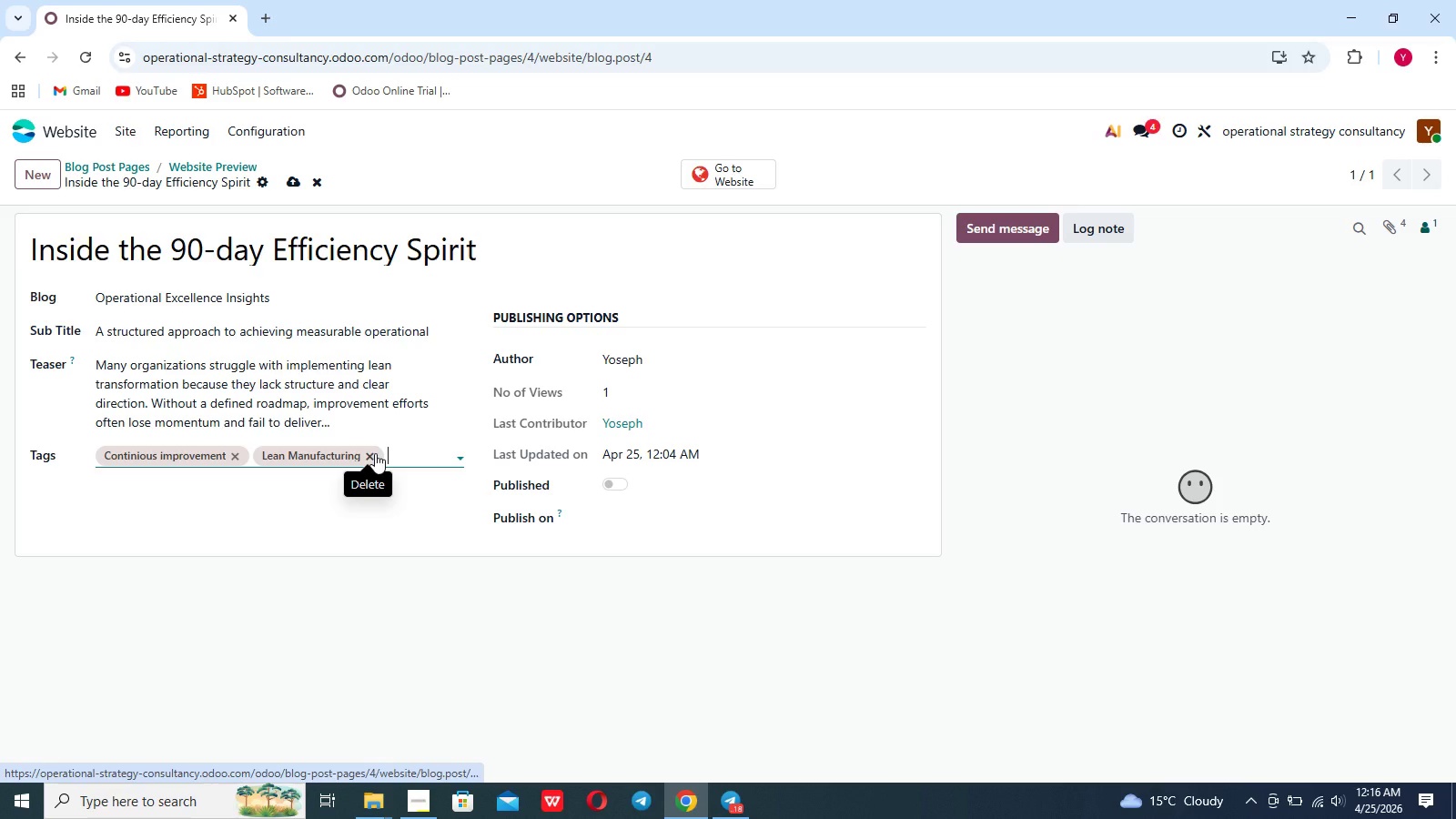 
wait(11.78)
 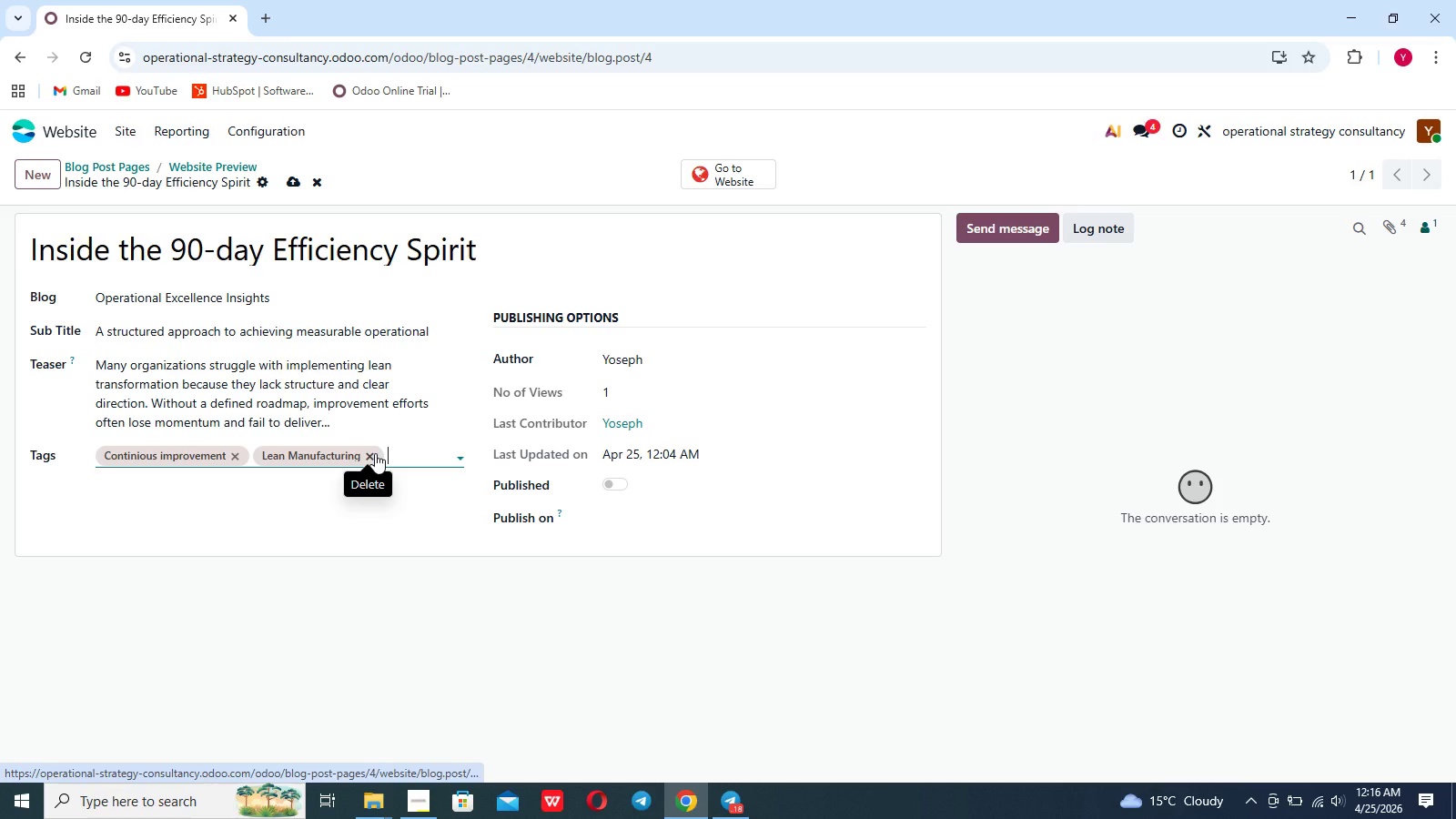 
type(change)
 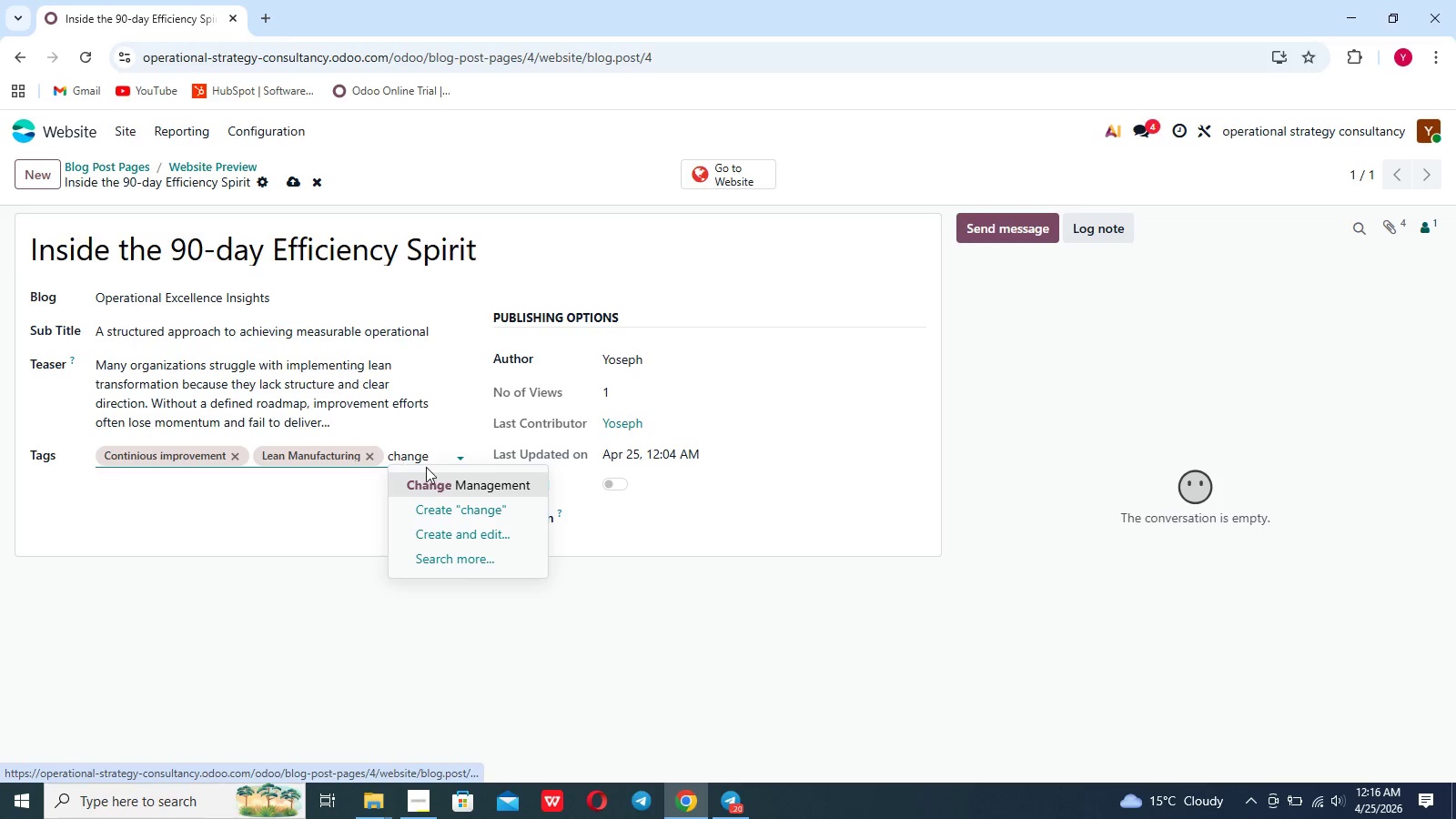 
left_click([441, 482])
 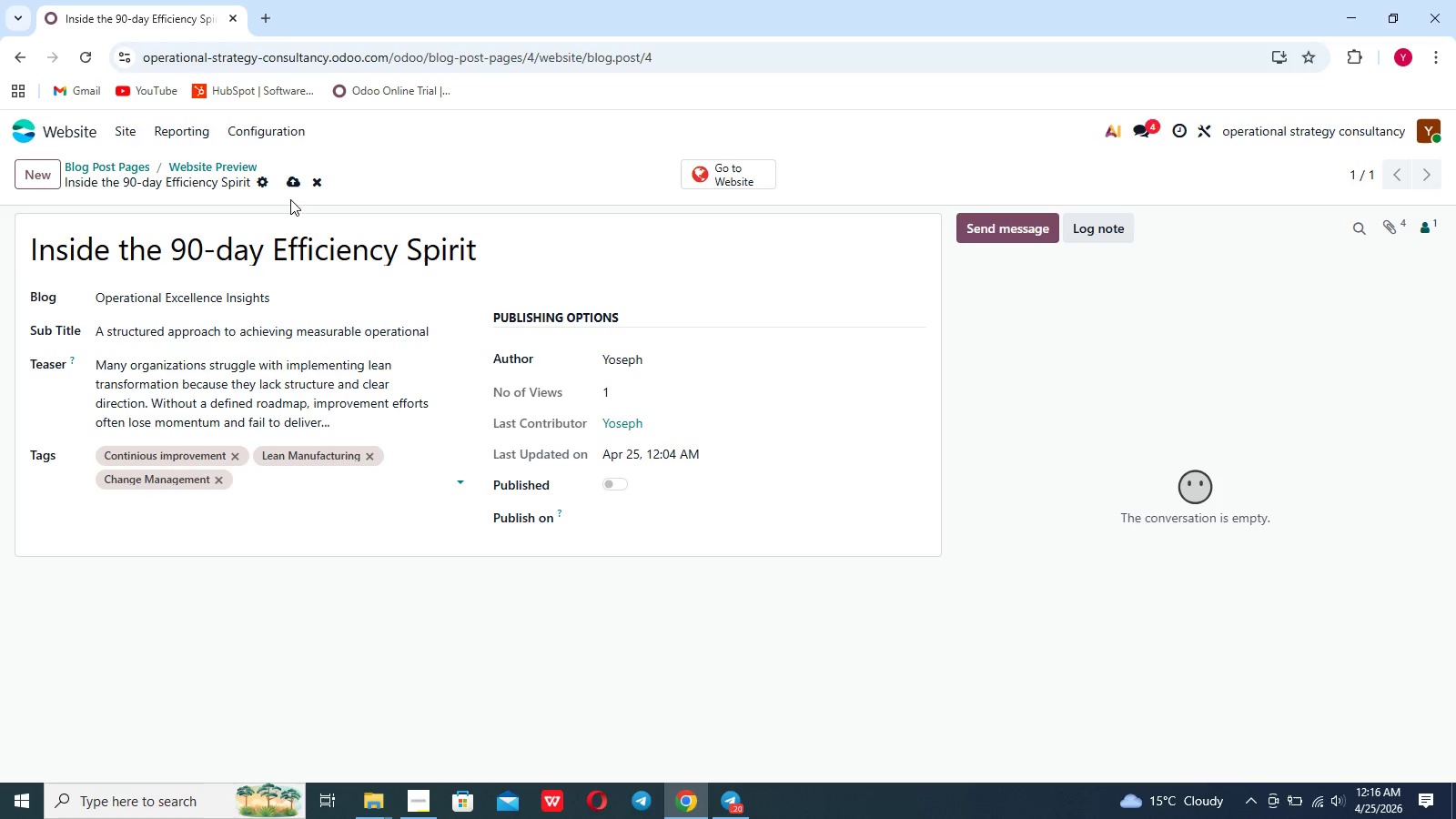 
left_click([291, 195])
 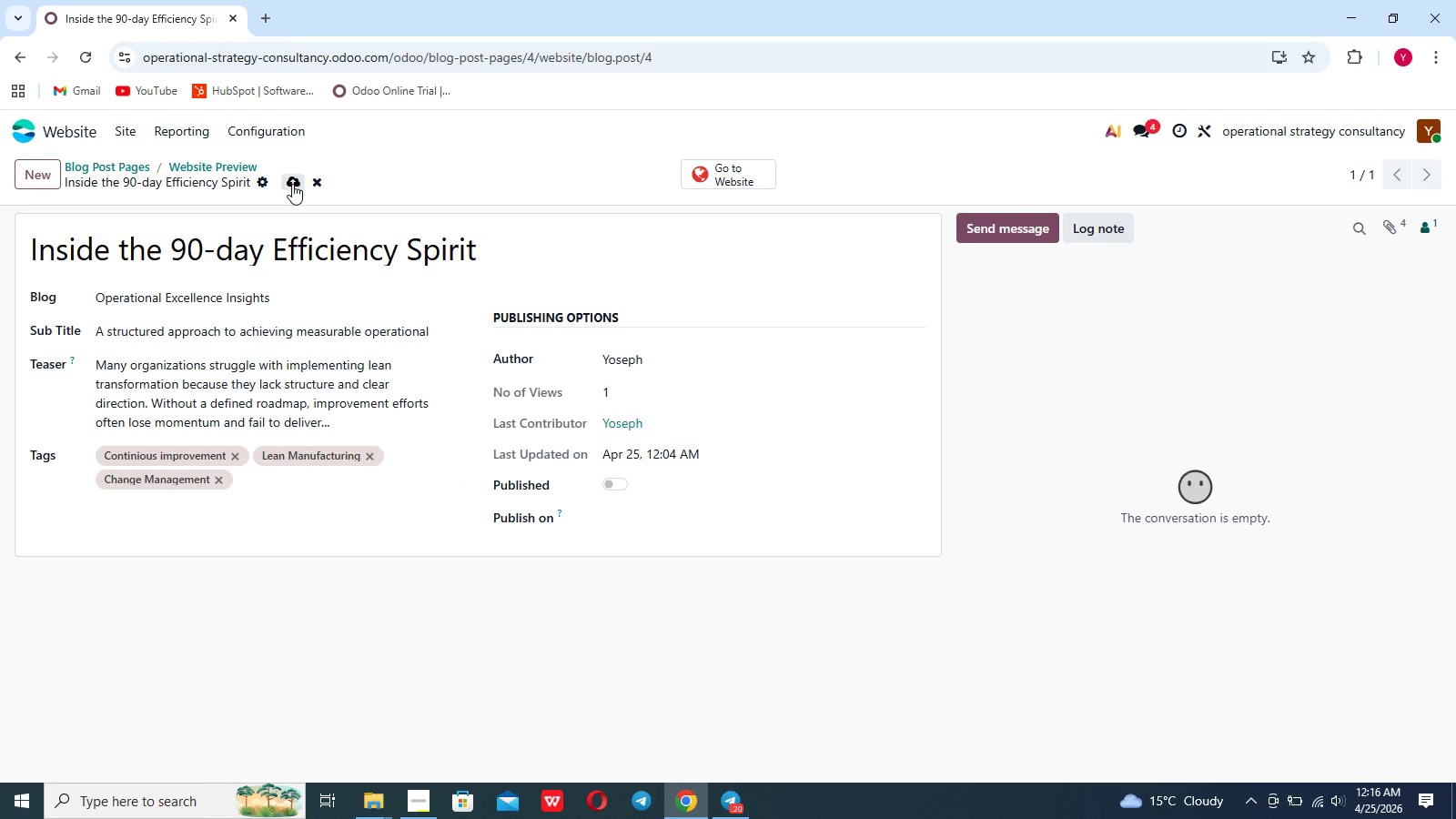 
left_click([292, 184])
 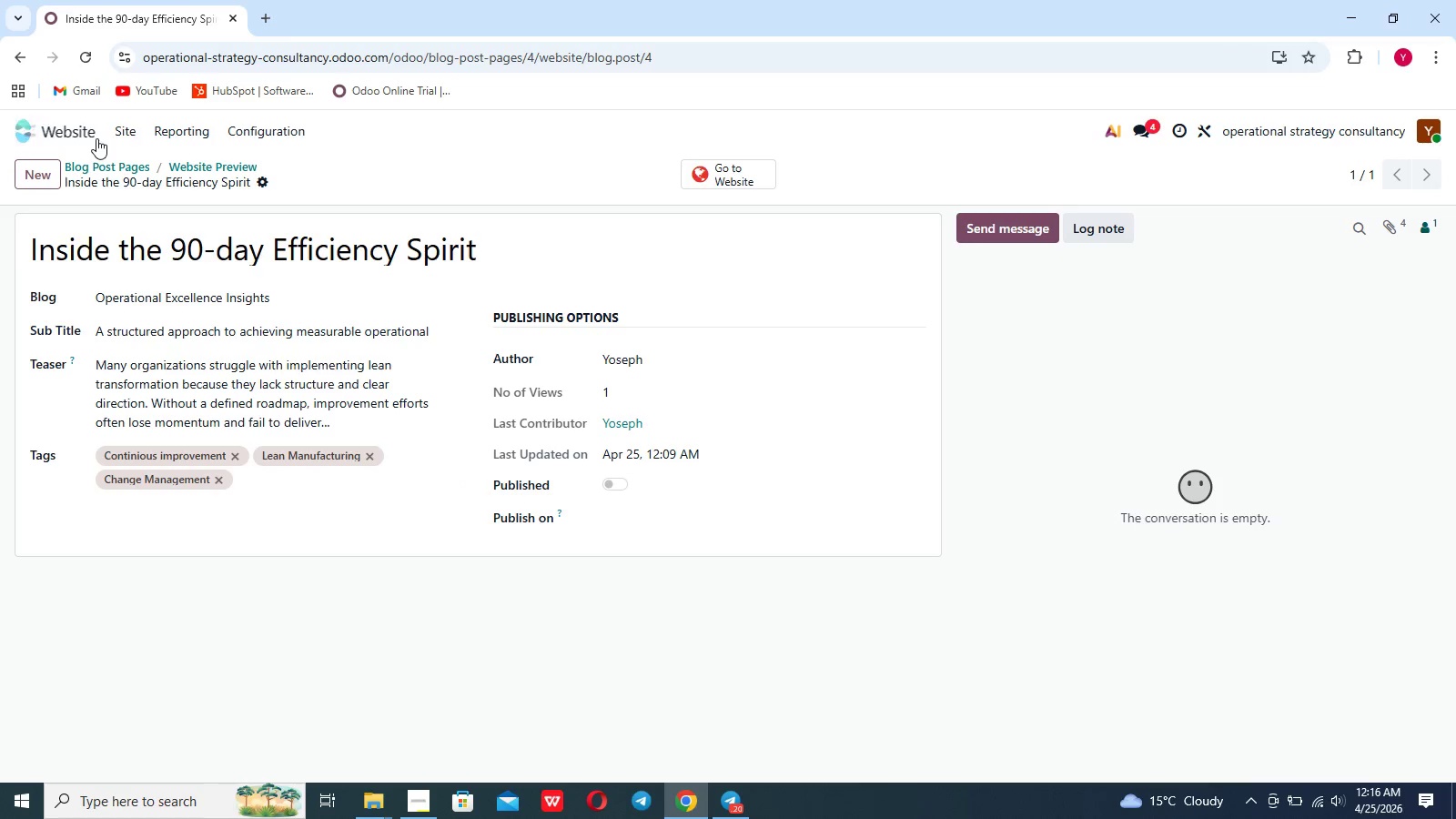 
left_click([96, 138])
 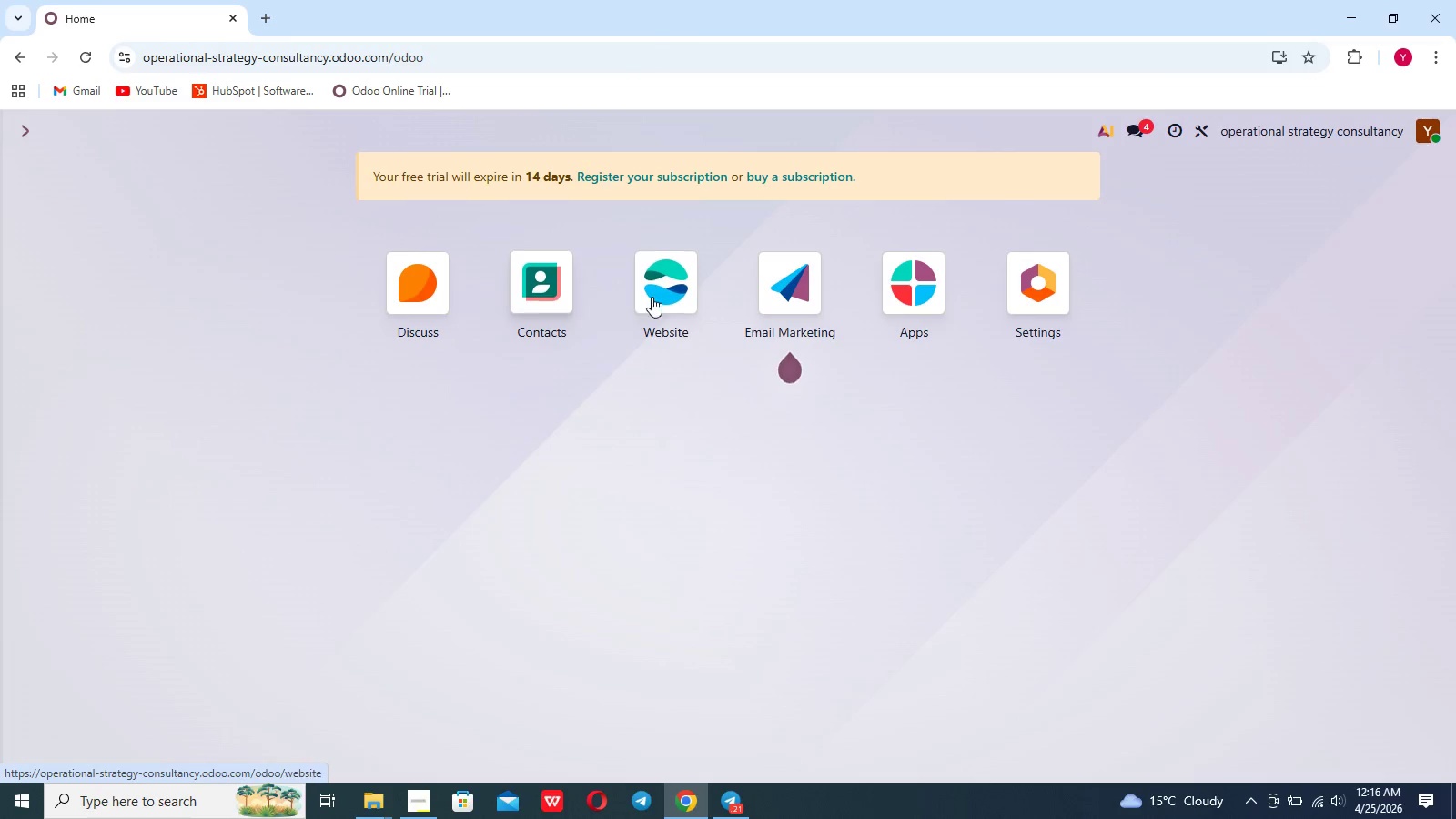 
left_click([661, 294])
 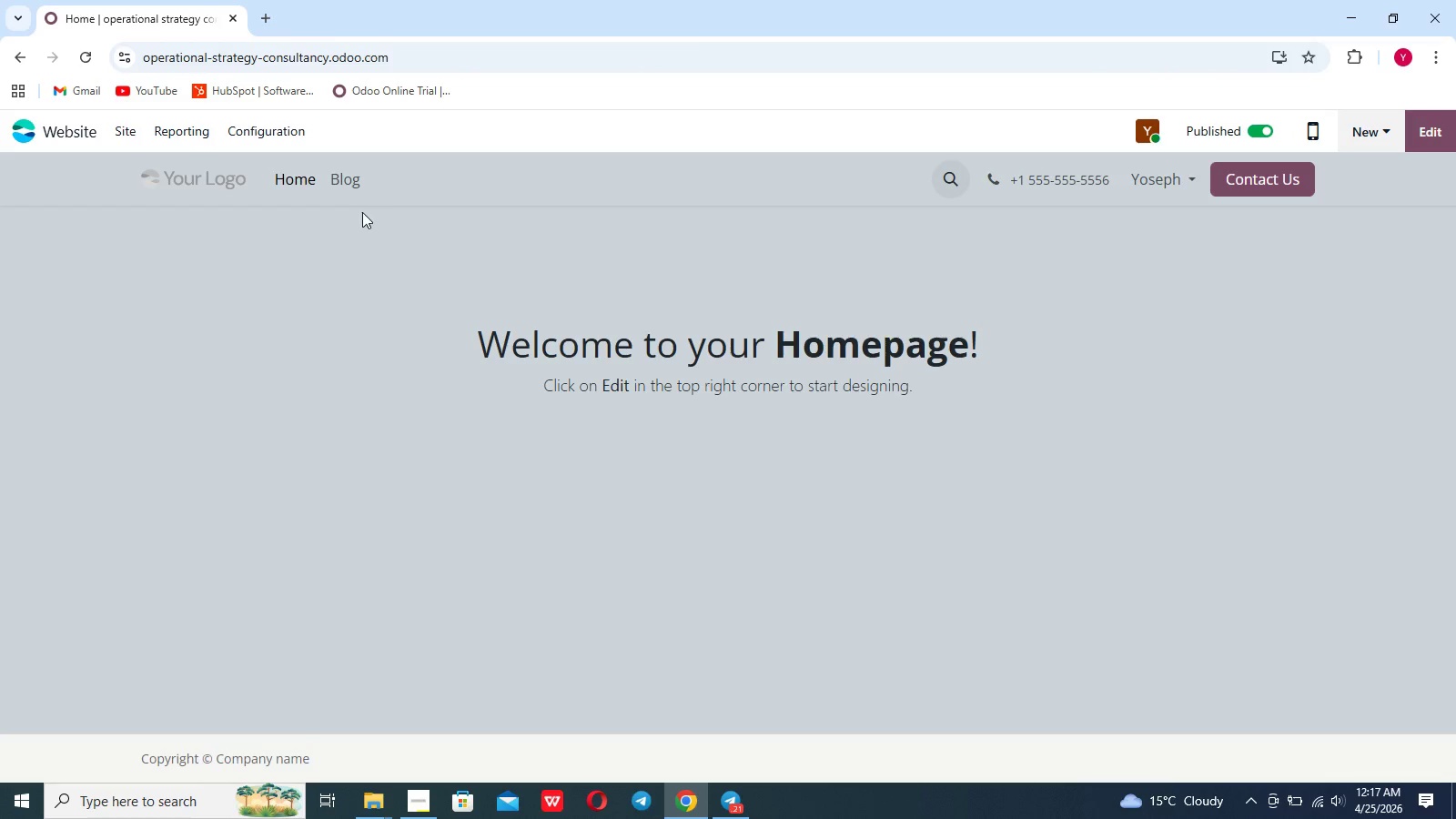 
left_click([347, 189])
 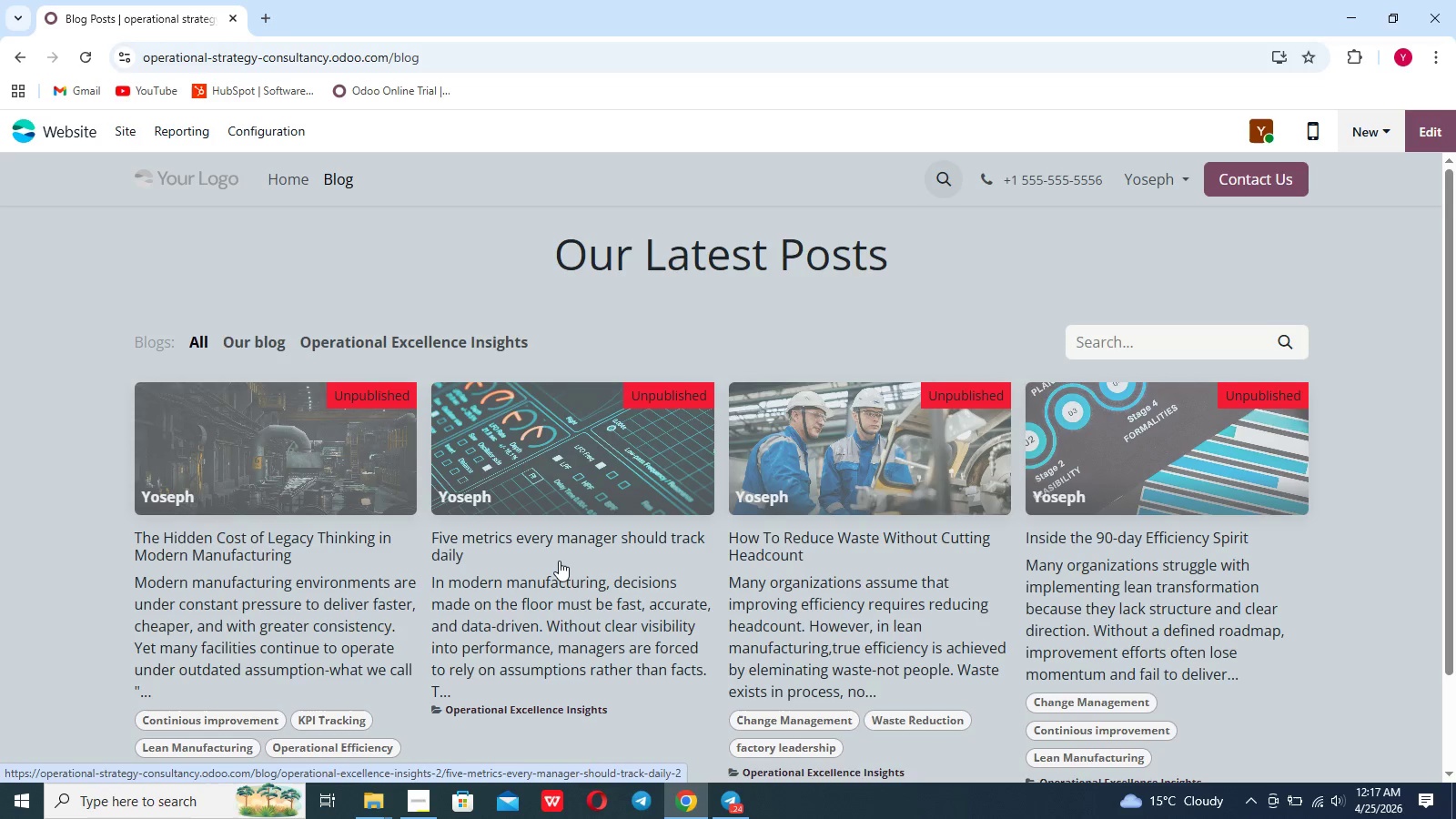 
wait(6.56)
 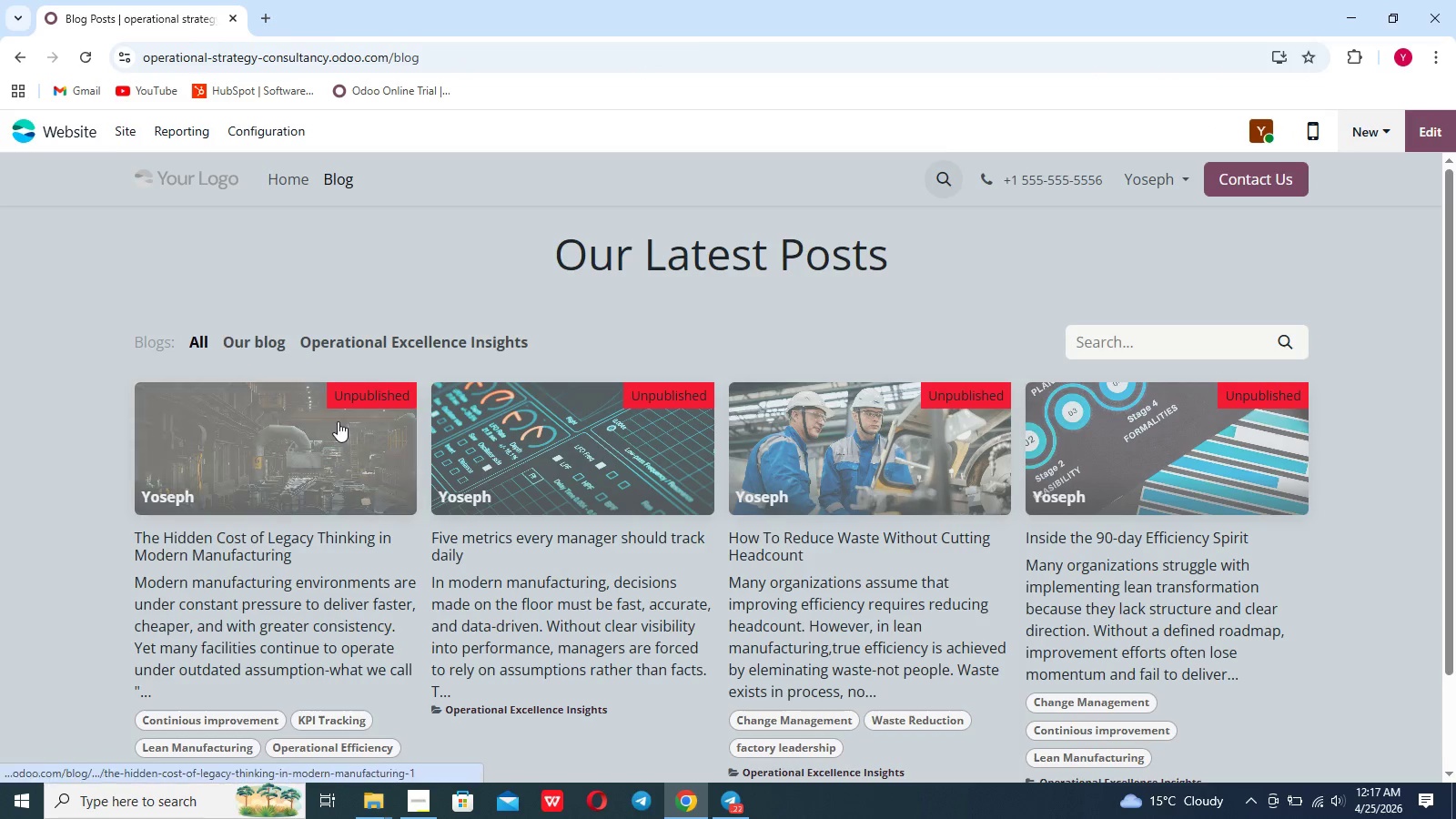 
left_click([559, 557])
 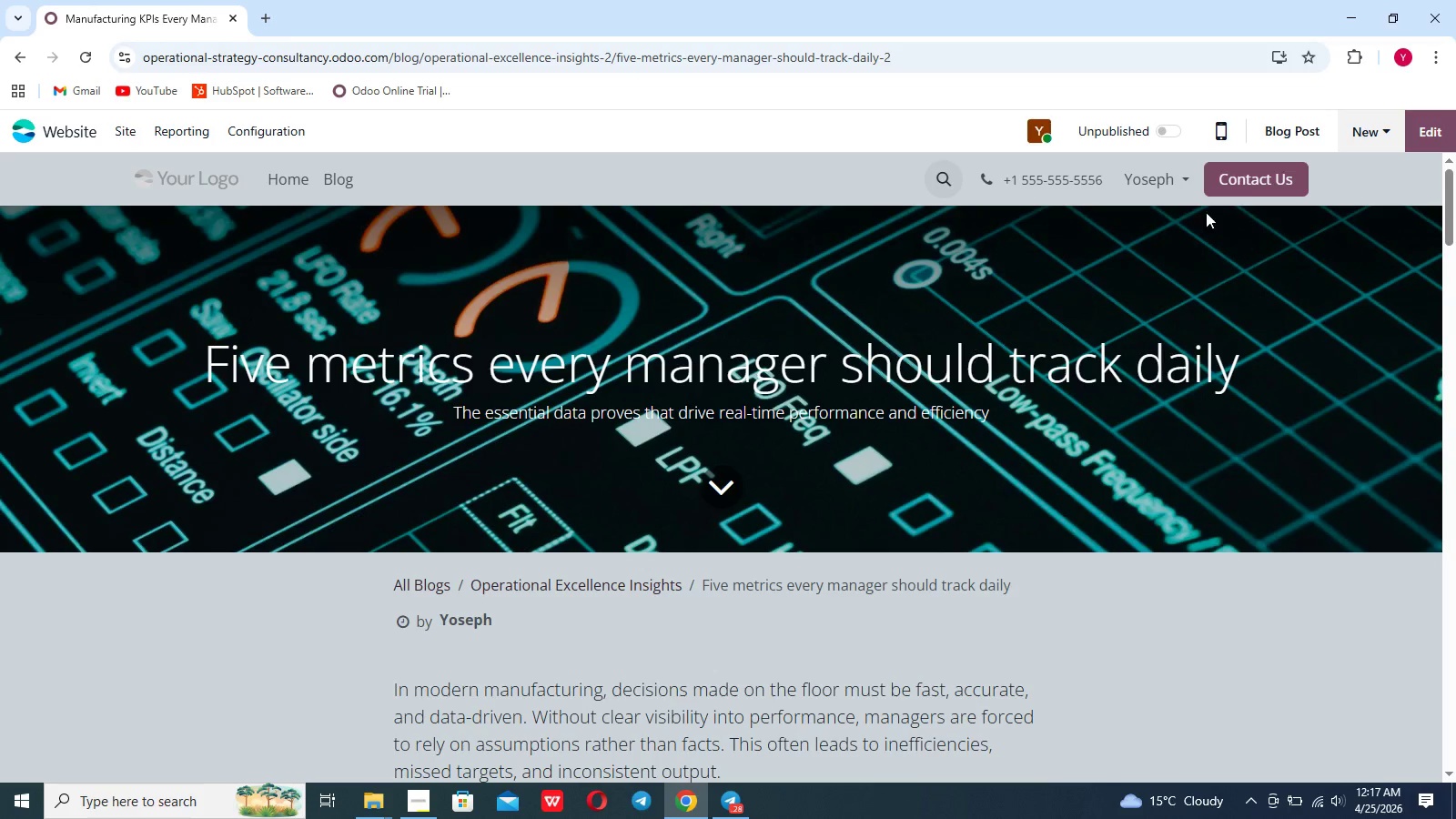 
left_click([1285, 139])
 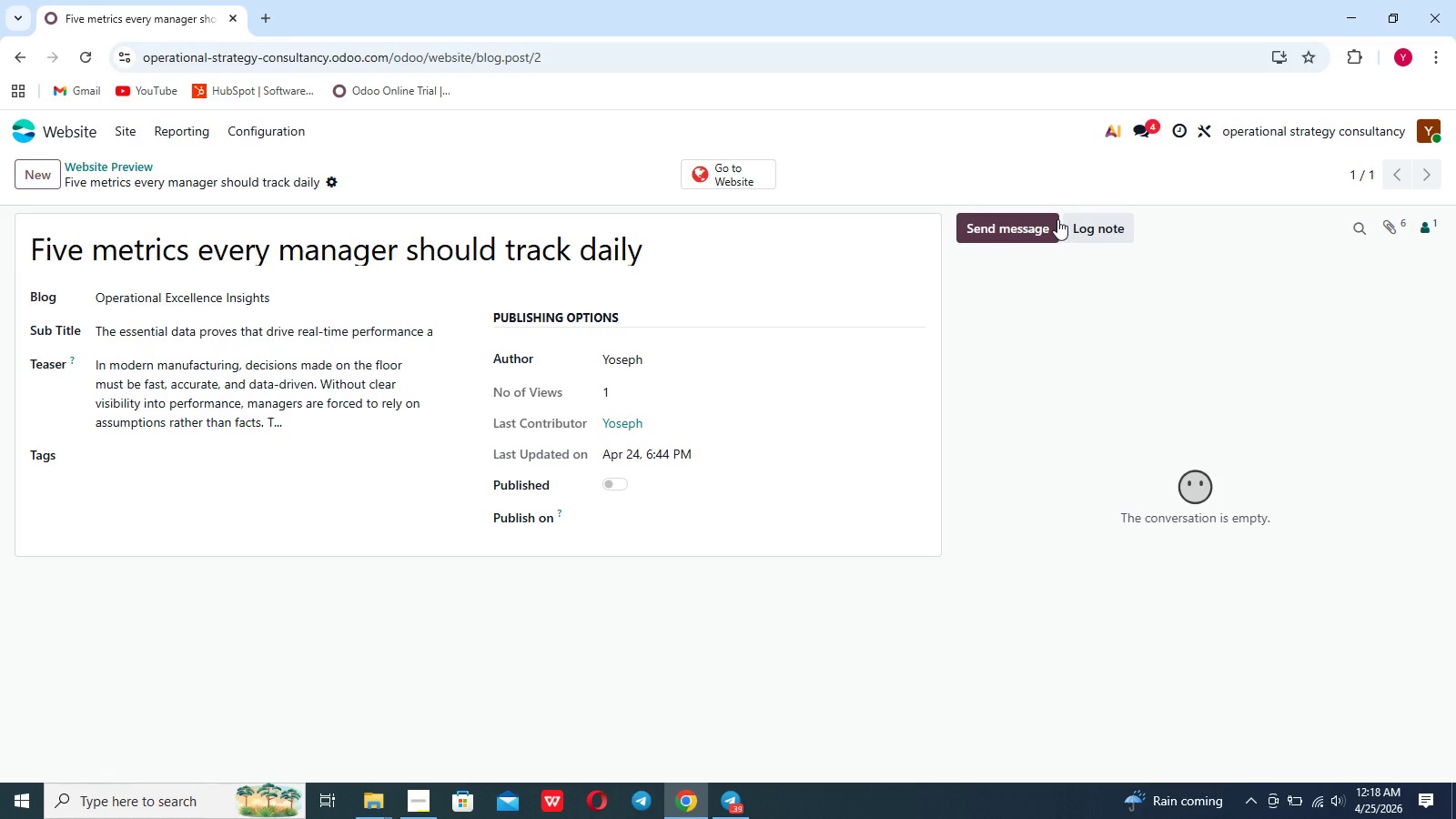 
wait(66.47)
 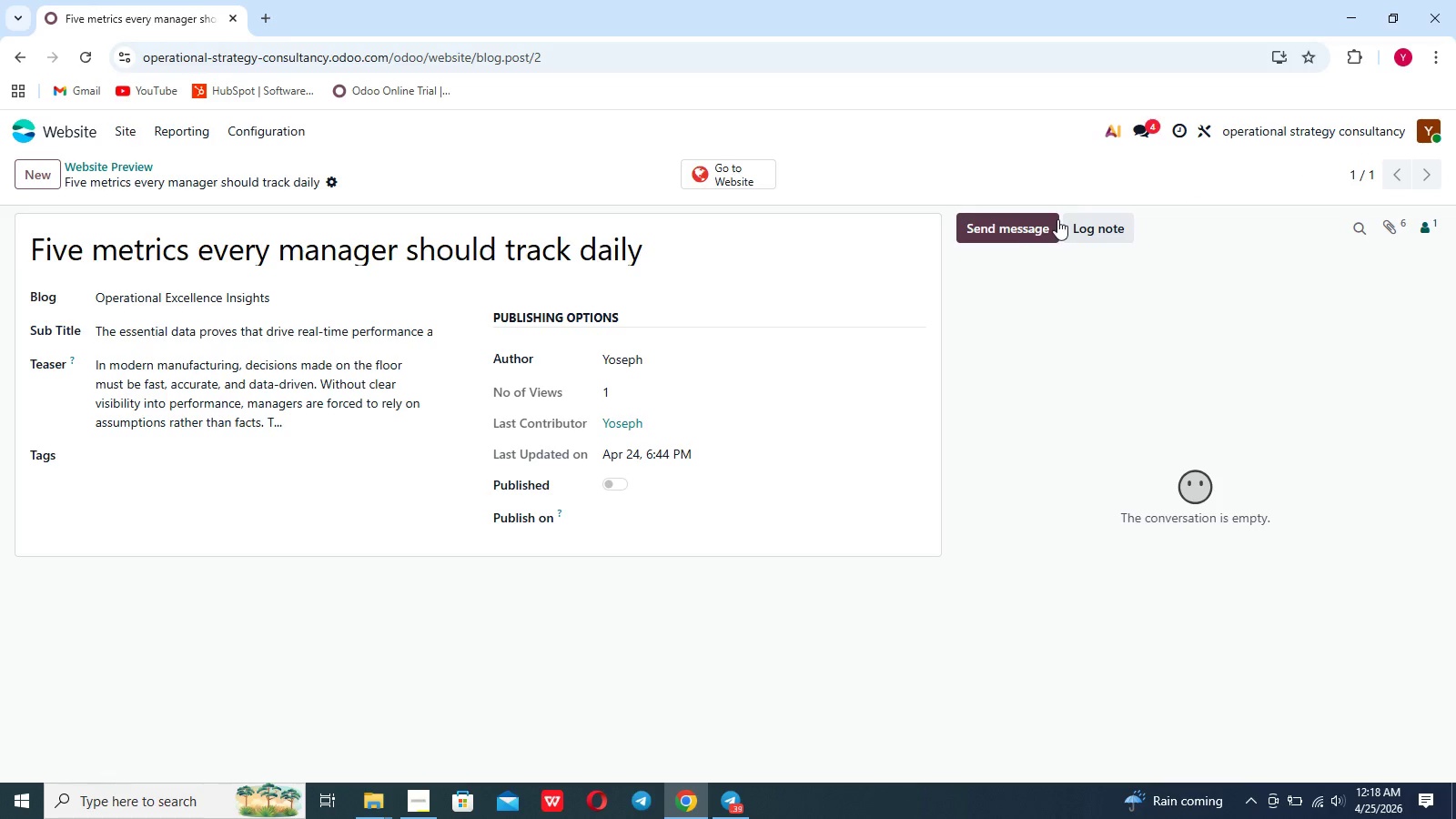 
left_click([104, 453])
 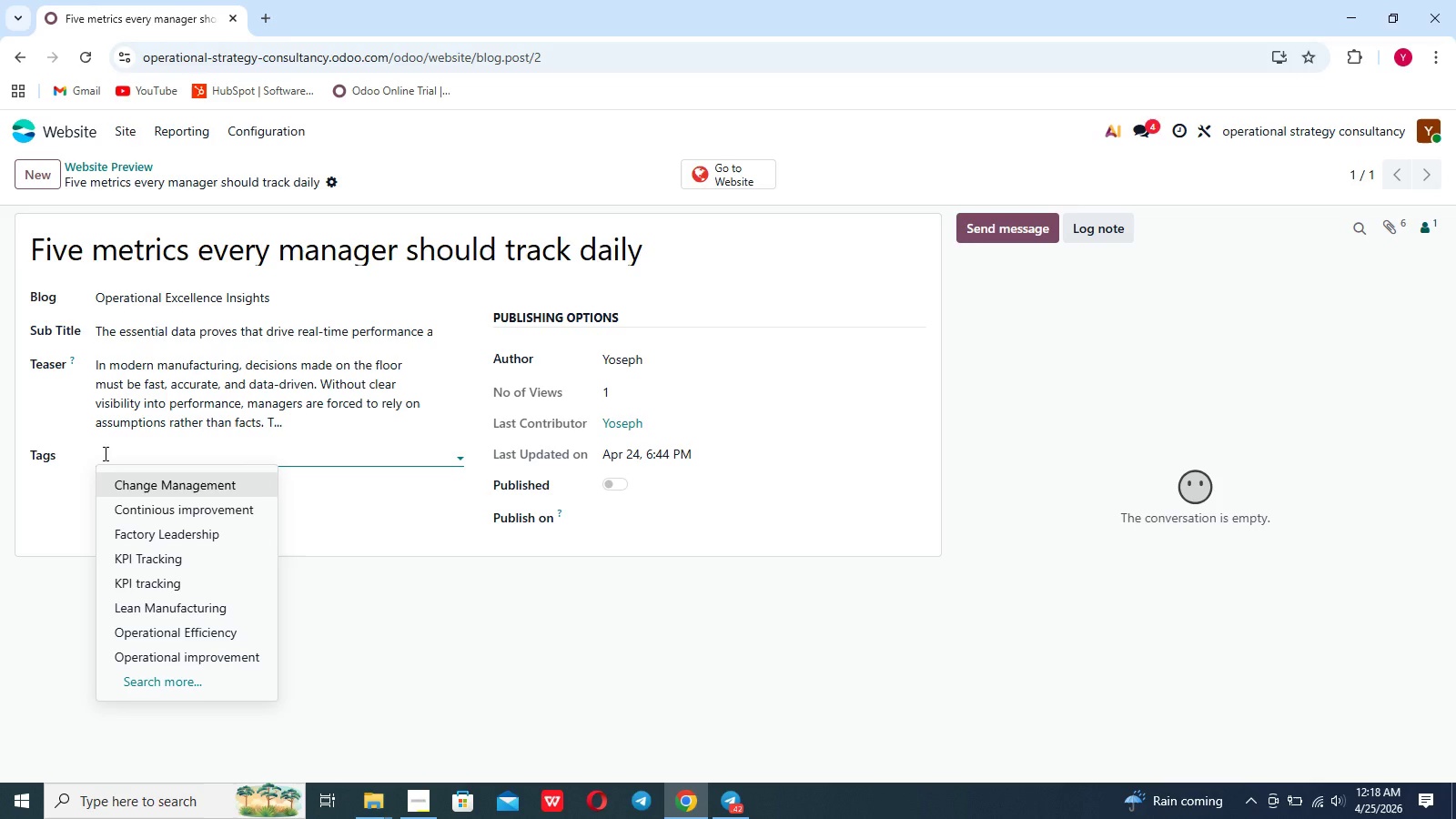 
wait(8.25)
 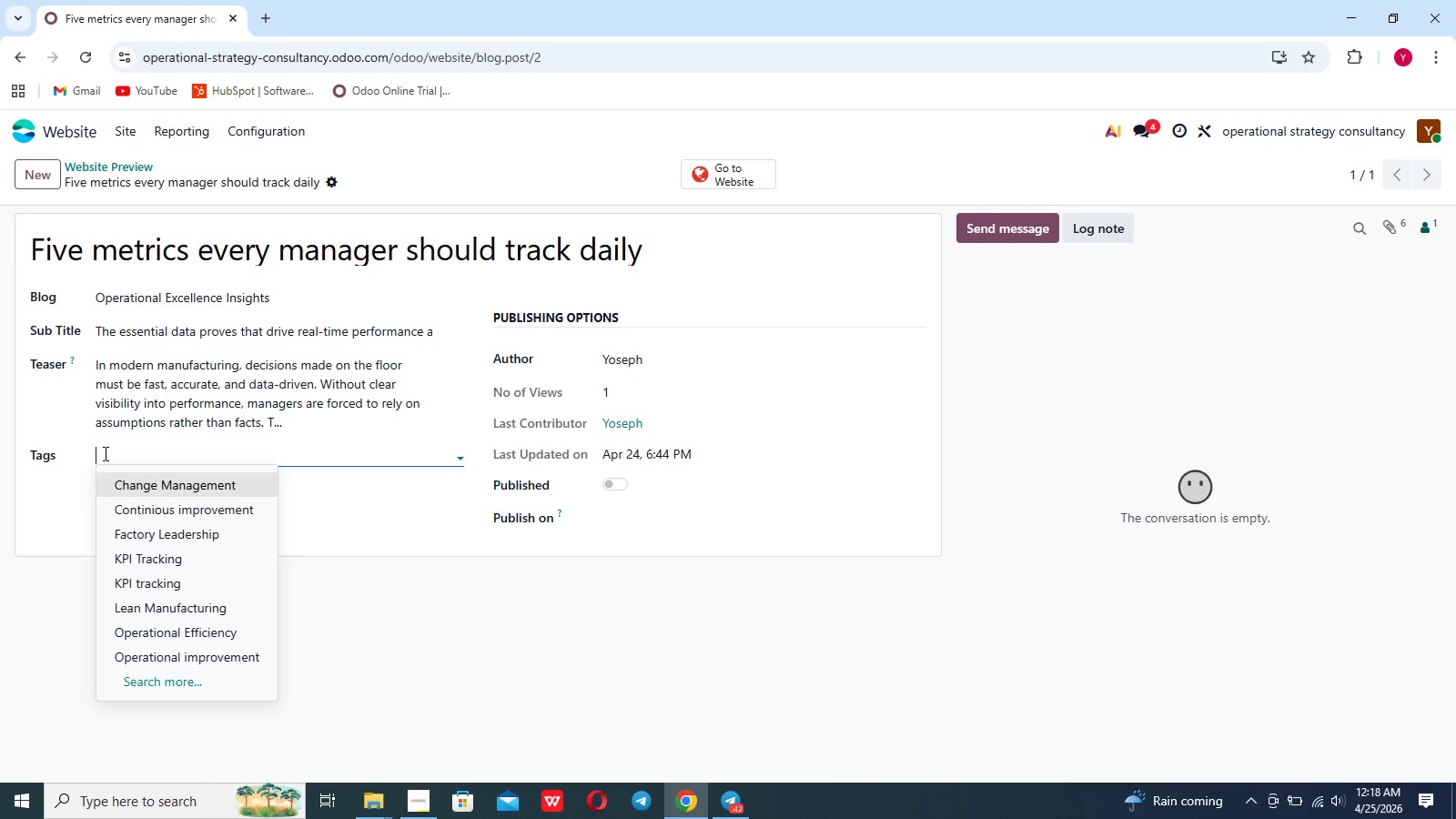 
type(KPI)
 